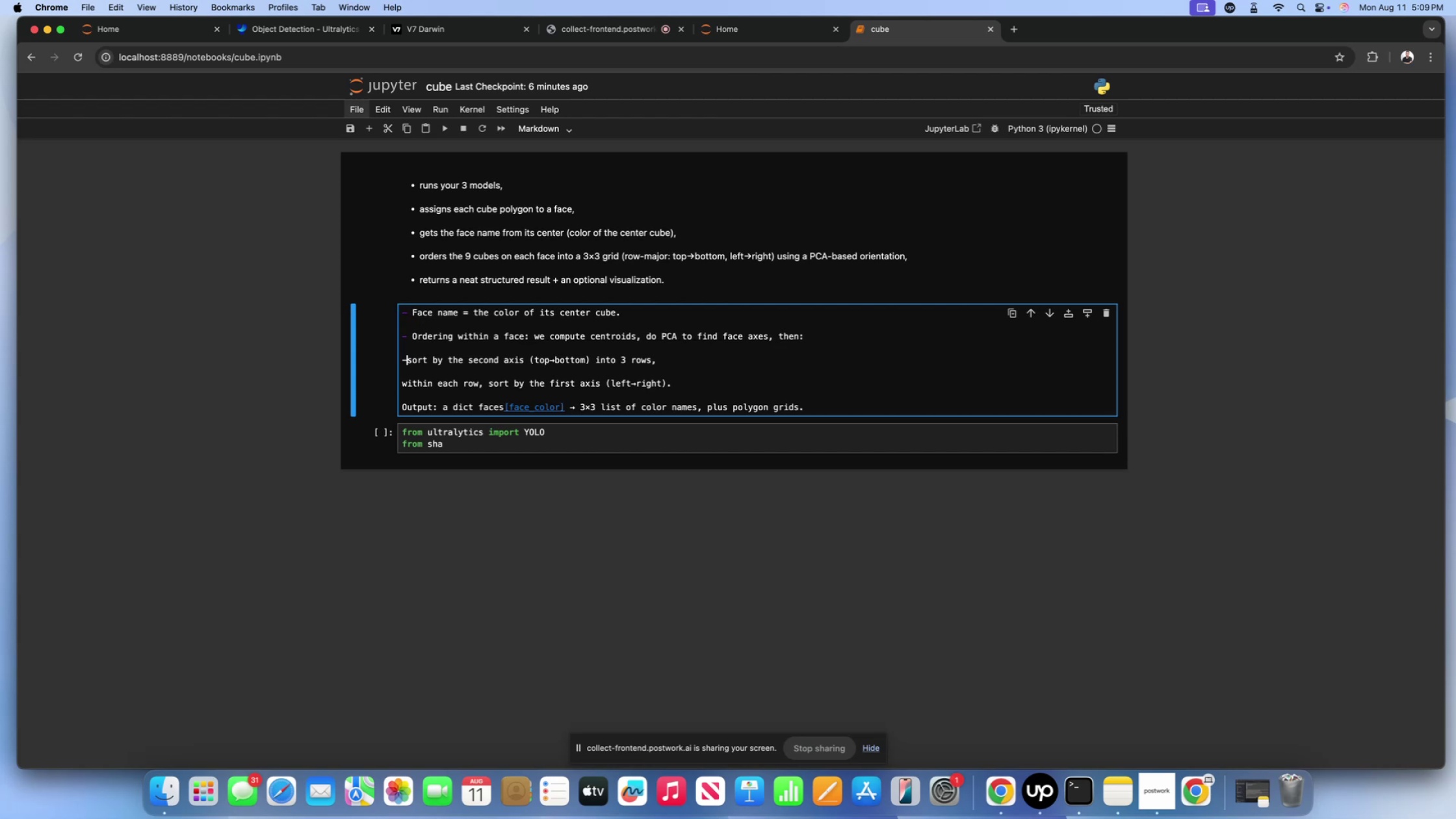 
key(Space)
 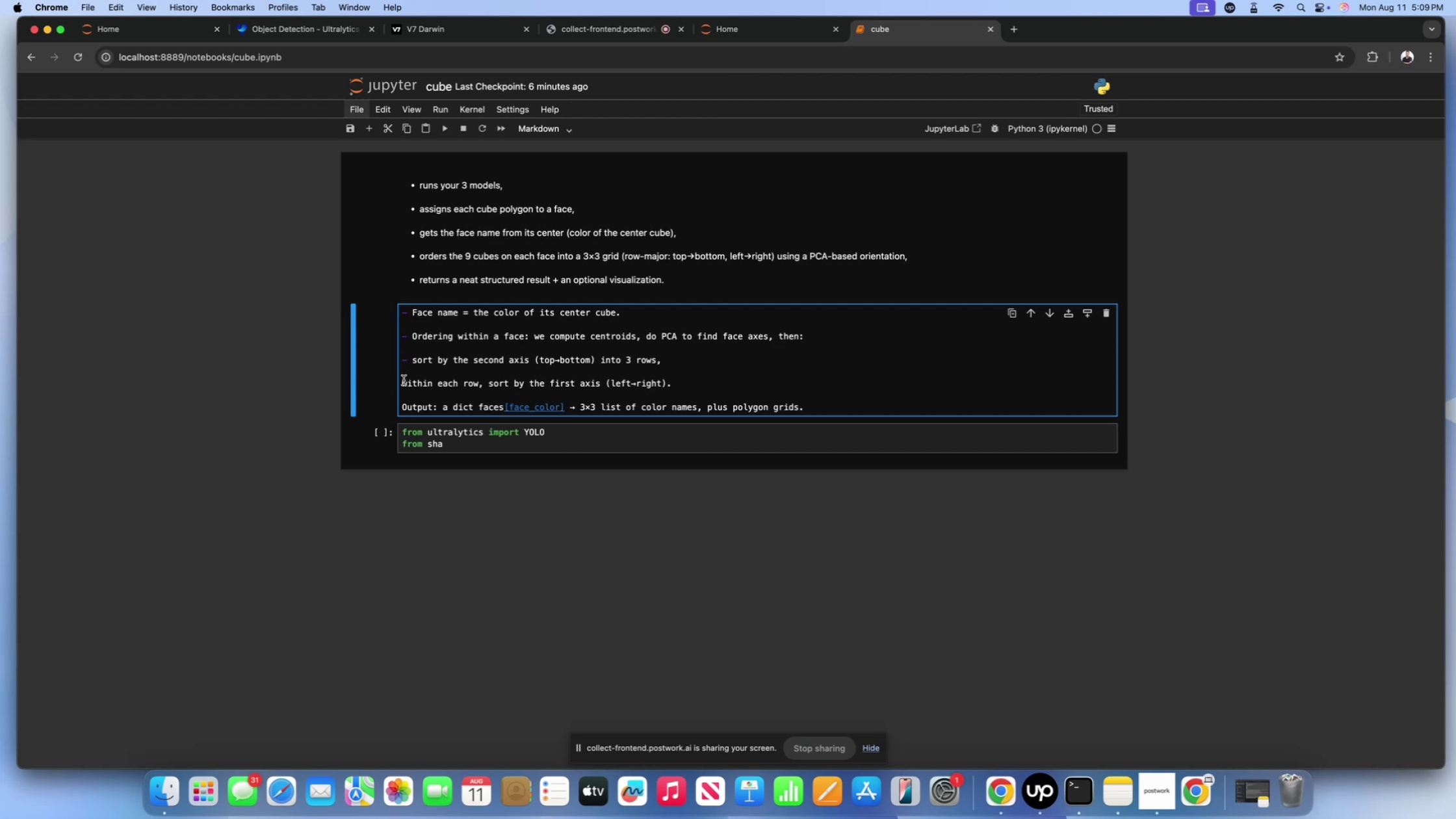 
left_click([404, 382])
 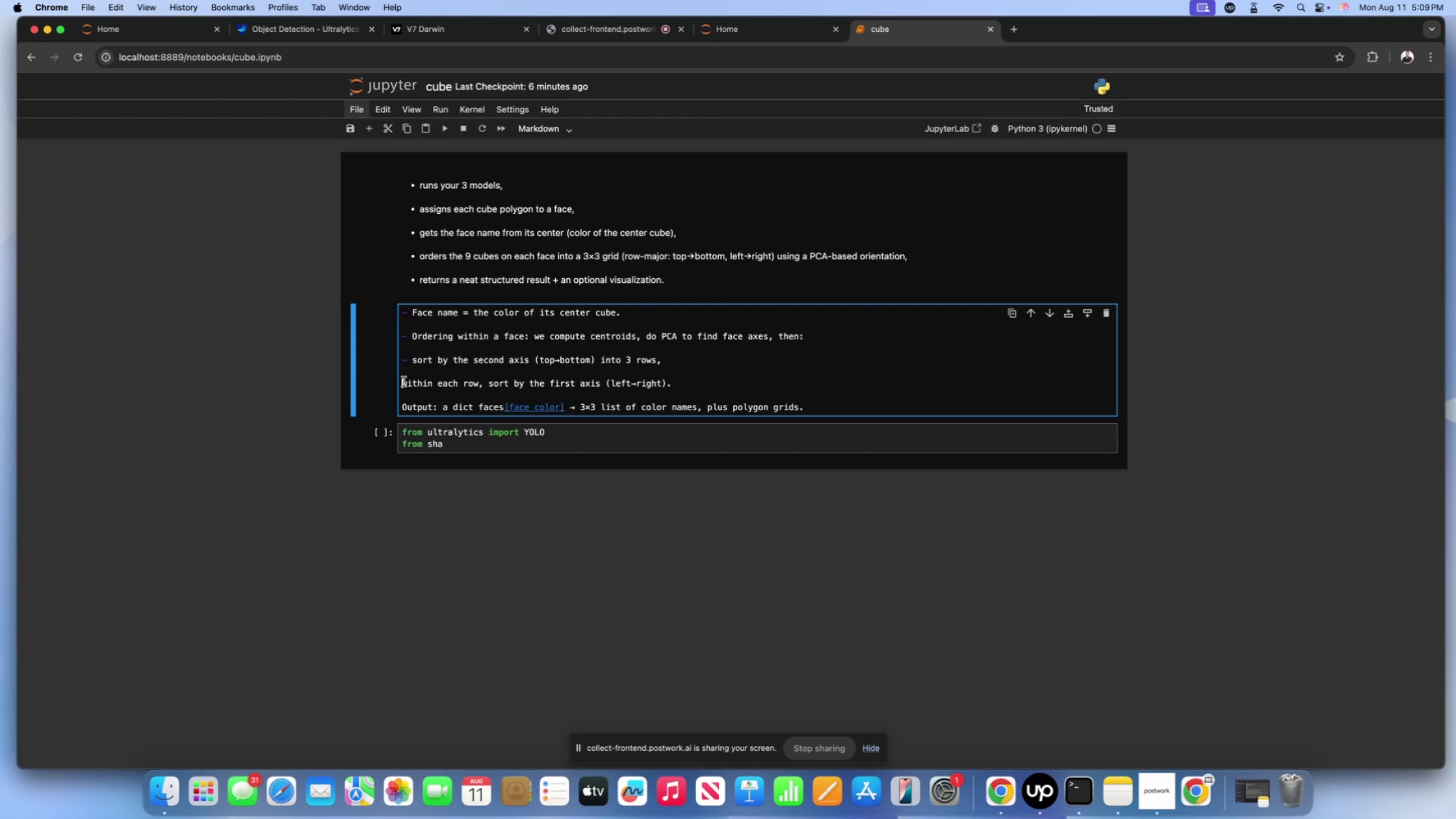 
key(Minus)
 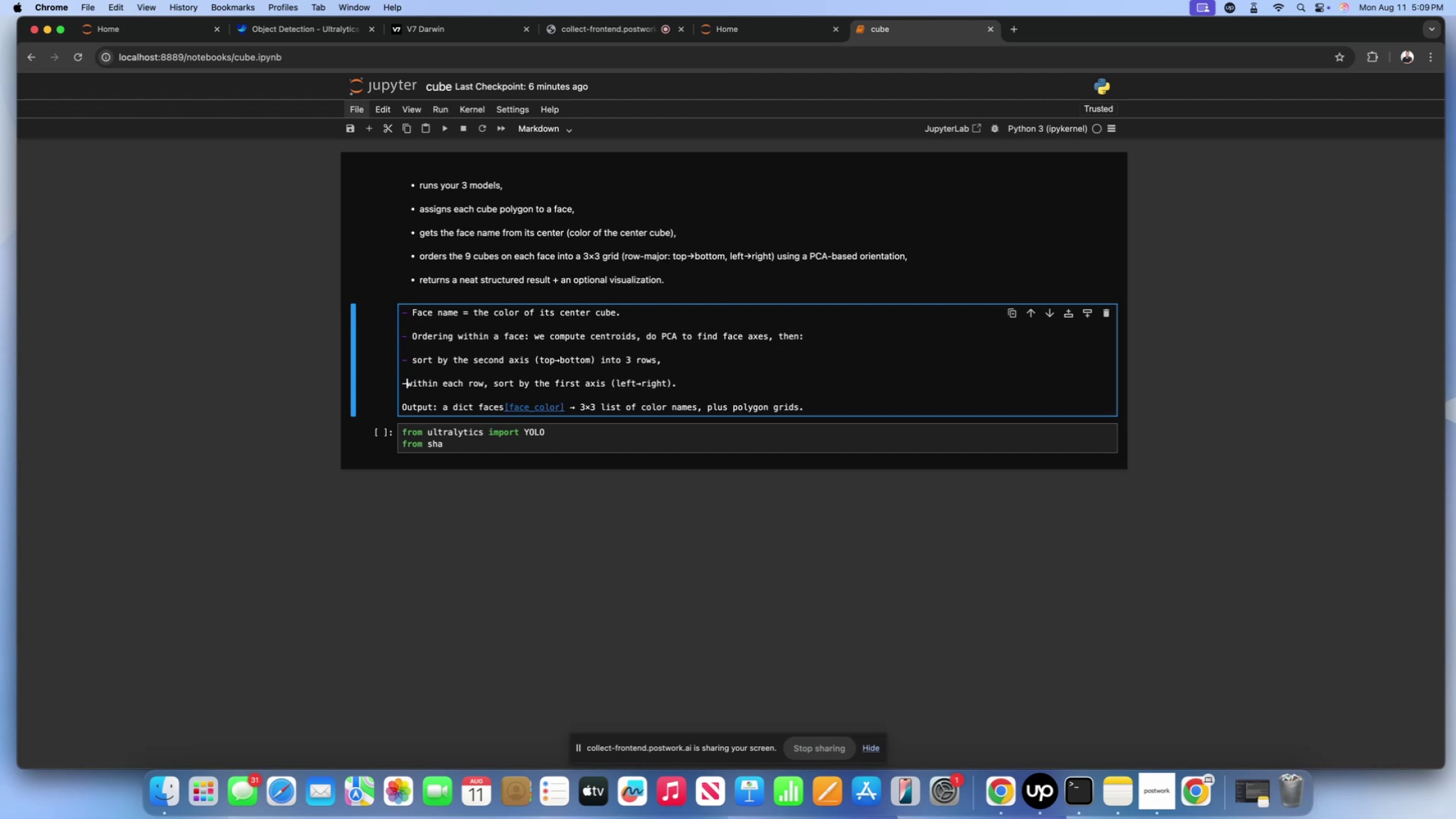 
key(Space)
 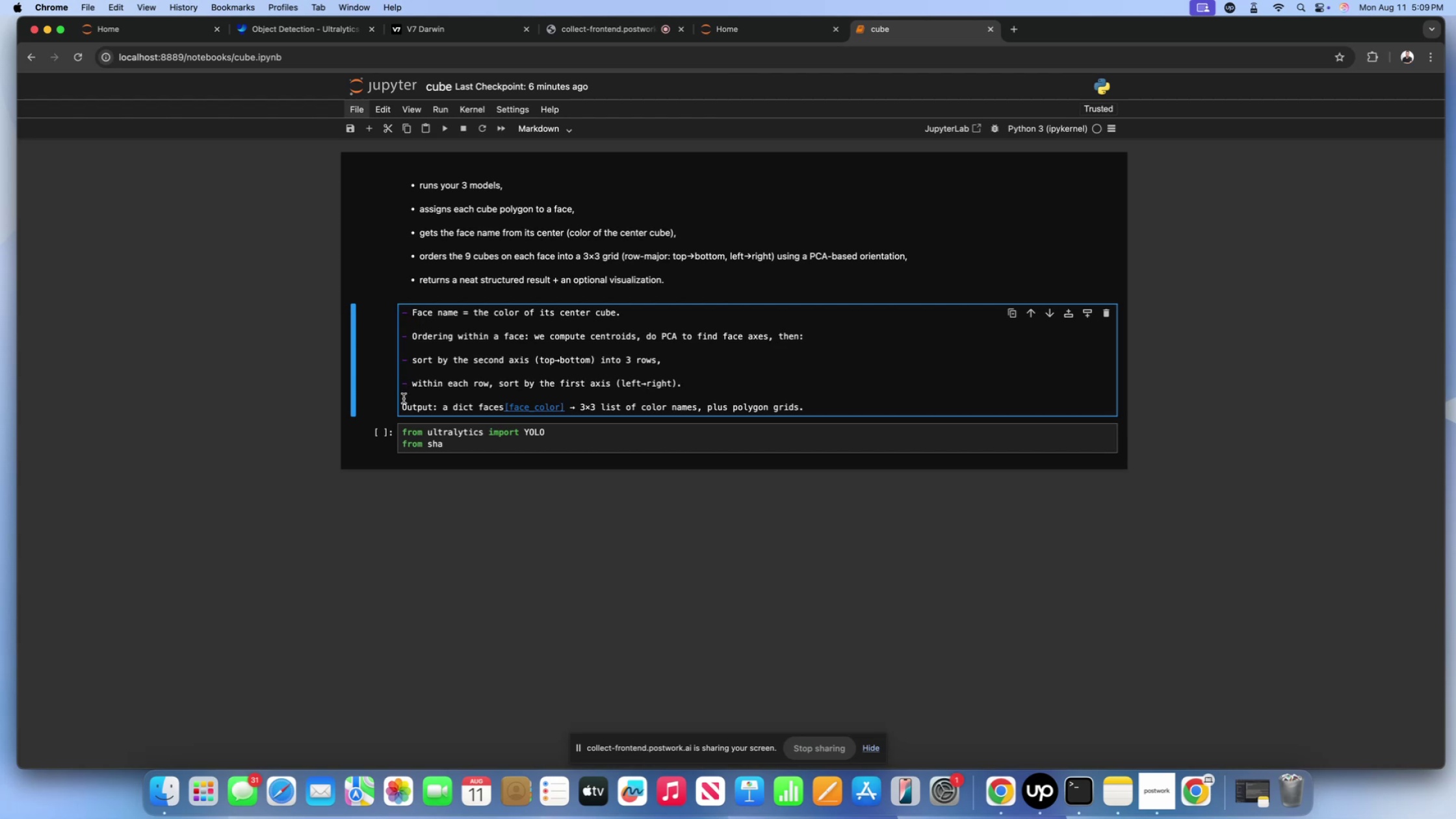 
left_click([403, 404])
 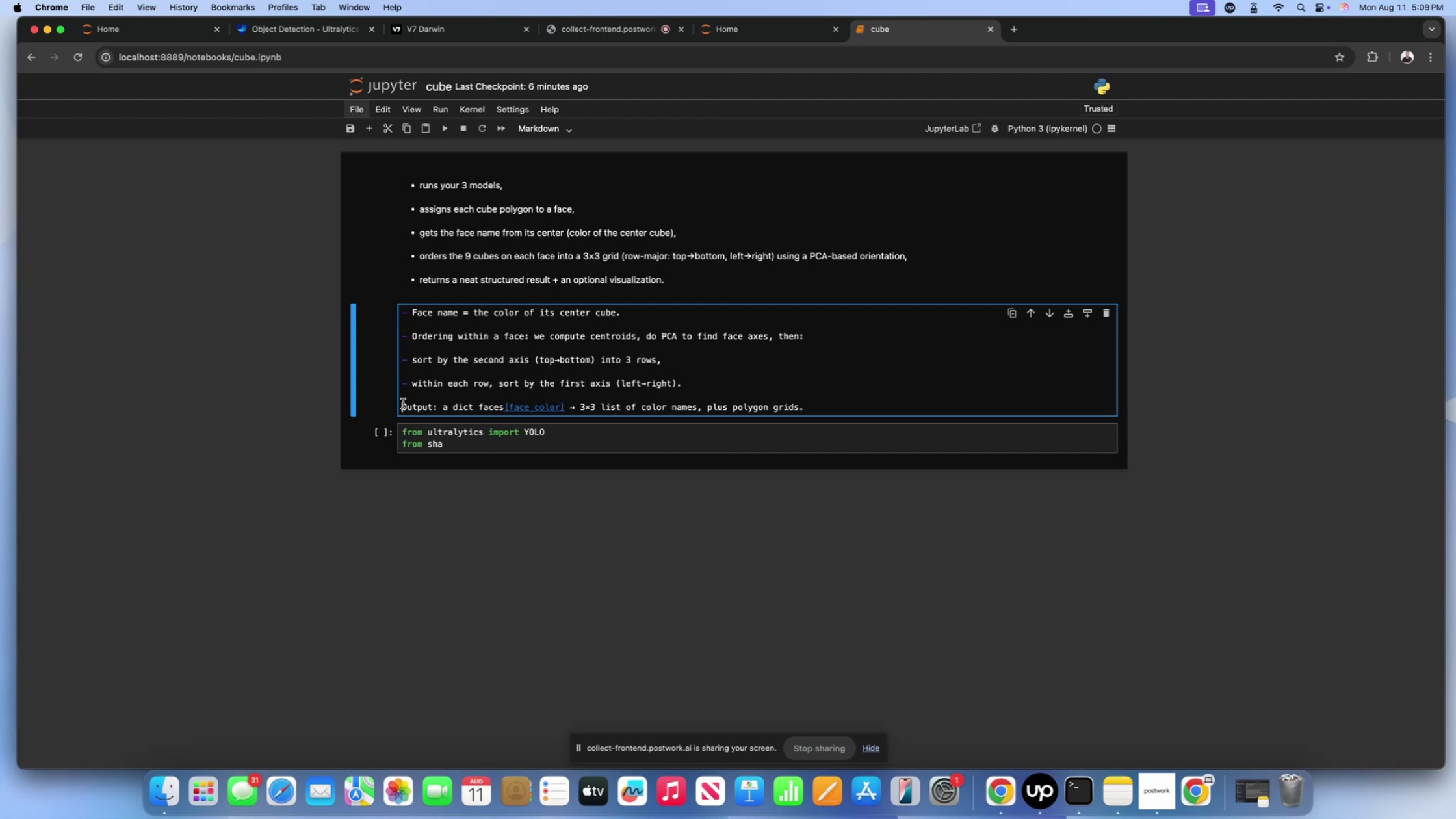 
key(Minus)
 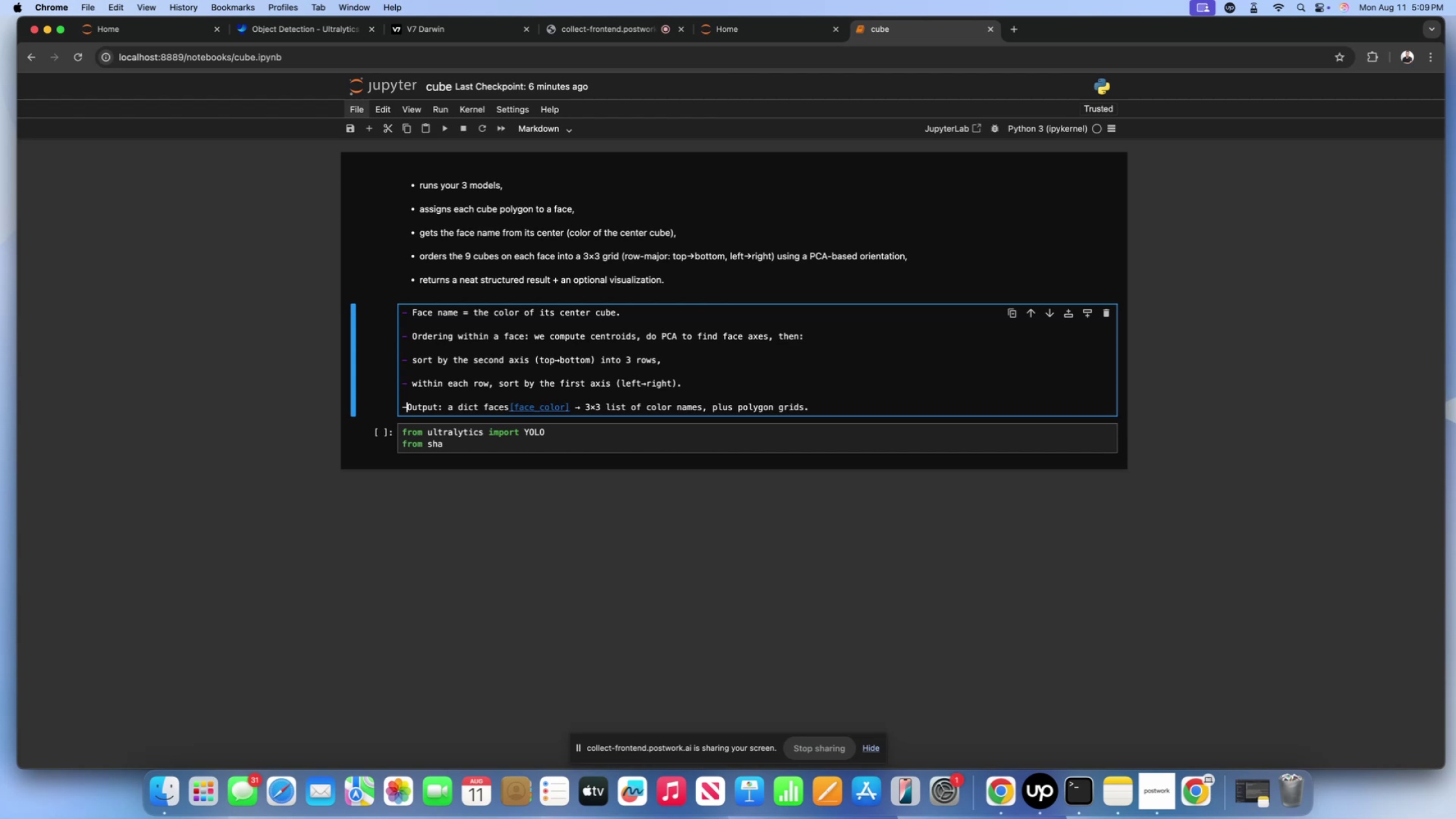 
key(Space)
 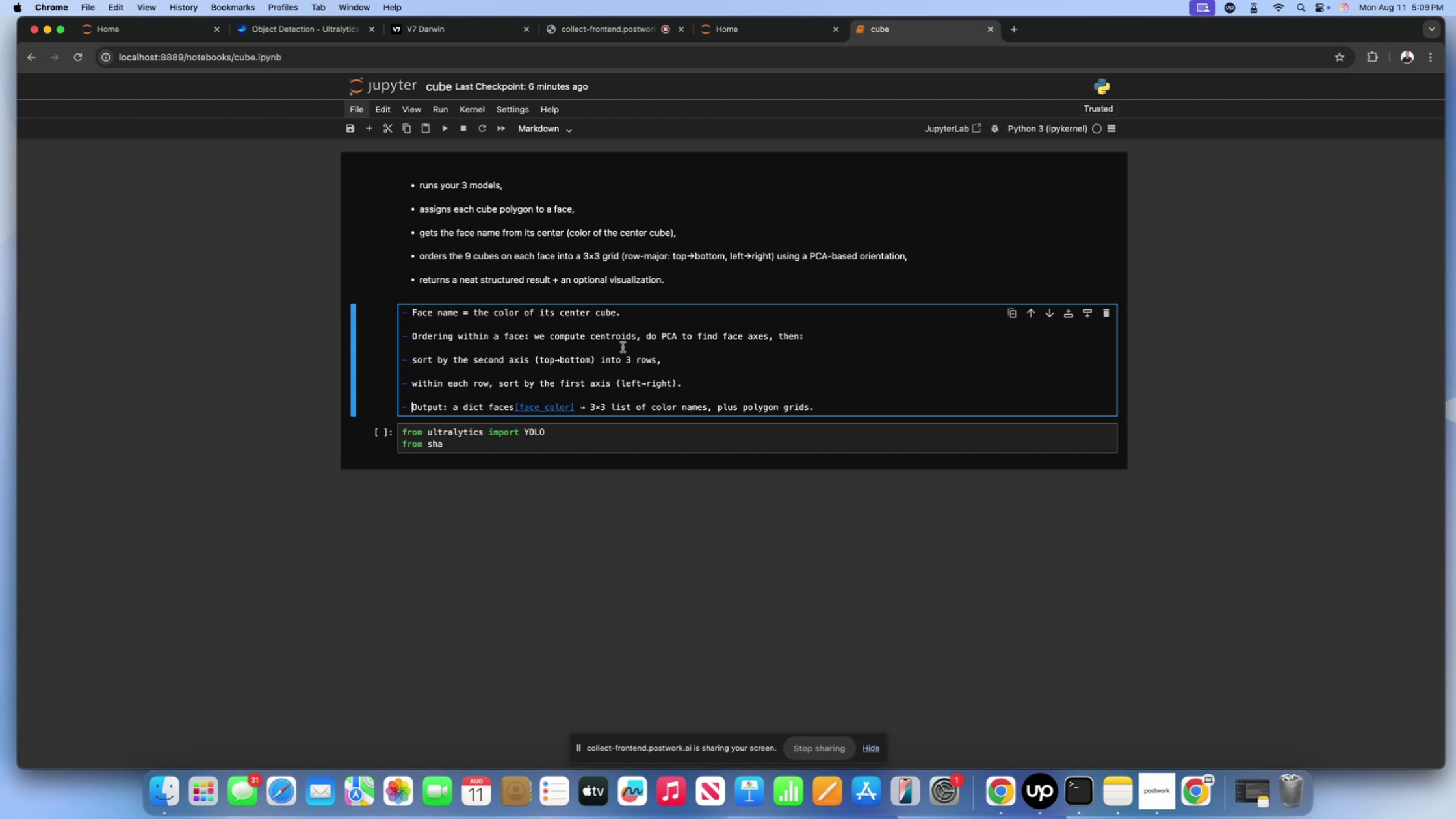 
left_click([644, 353])
 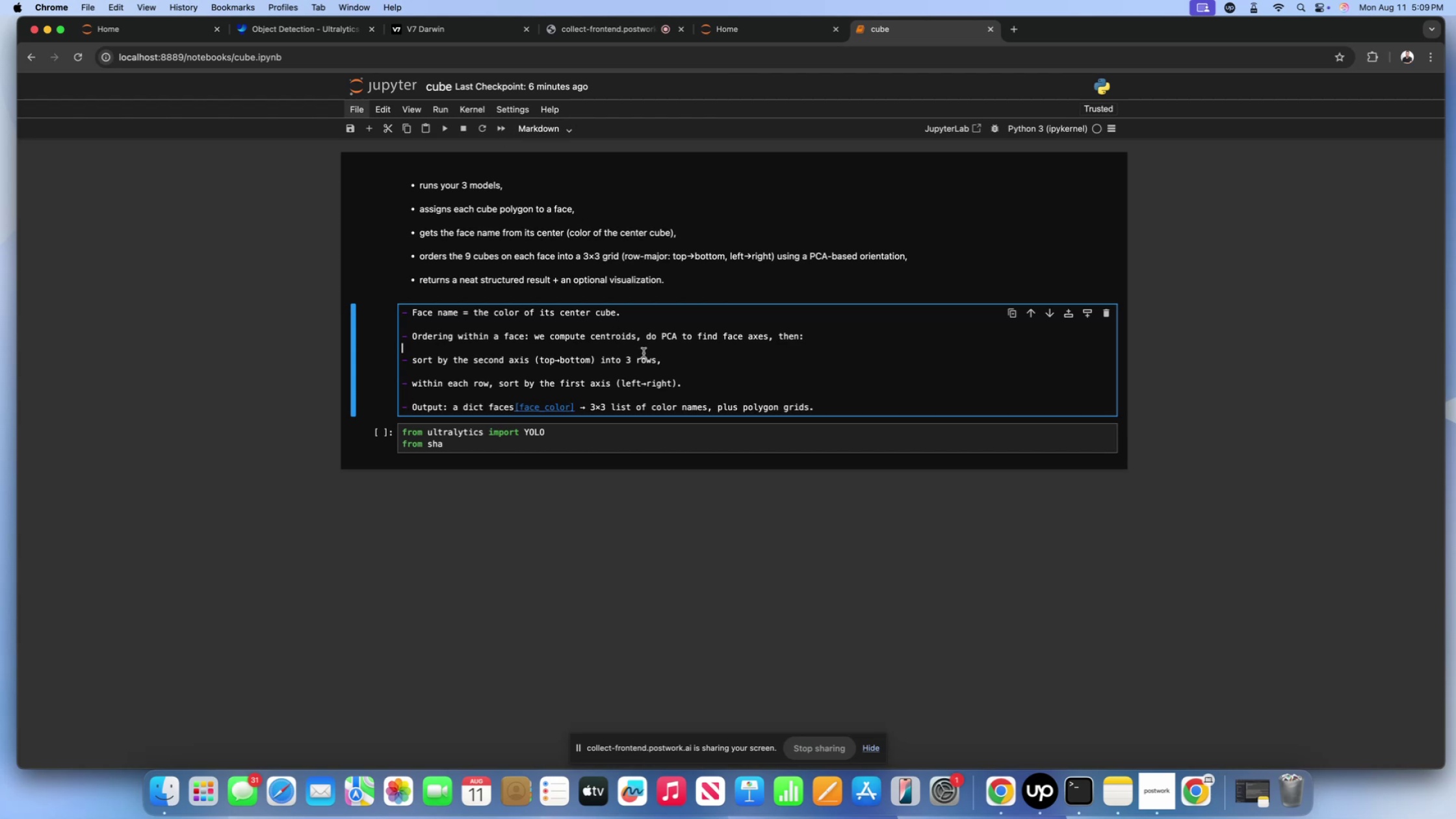 
key(Shift+Enter)
 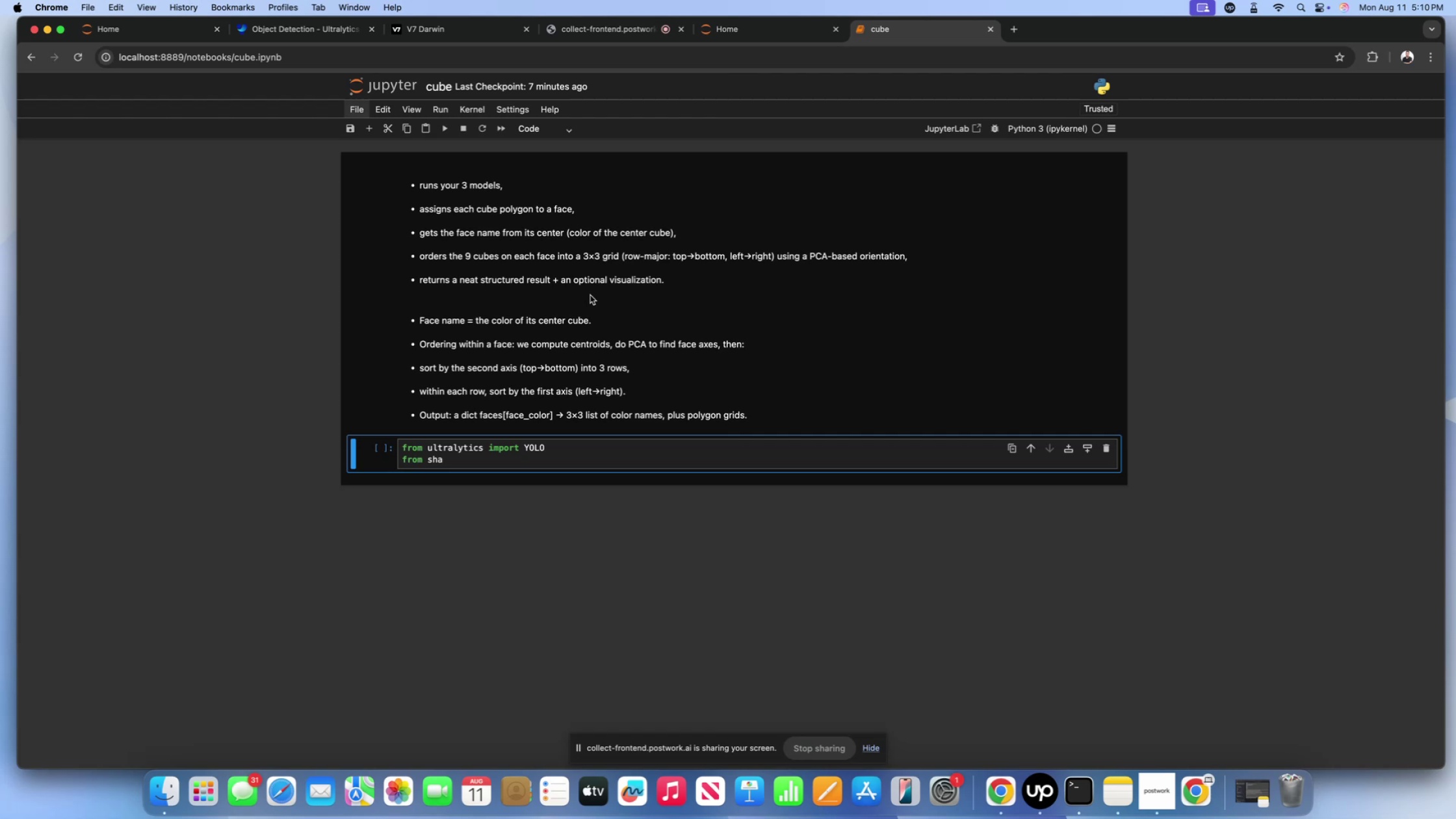 
wait(39.21)
 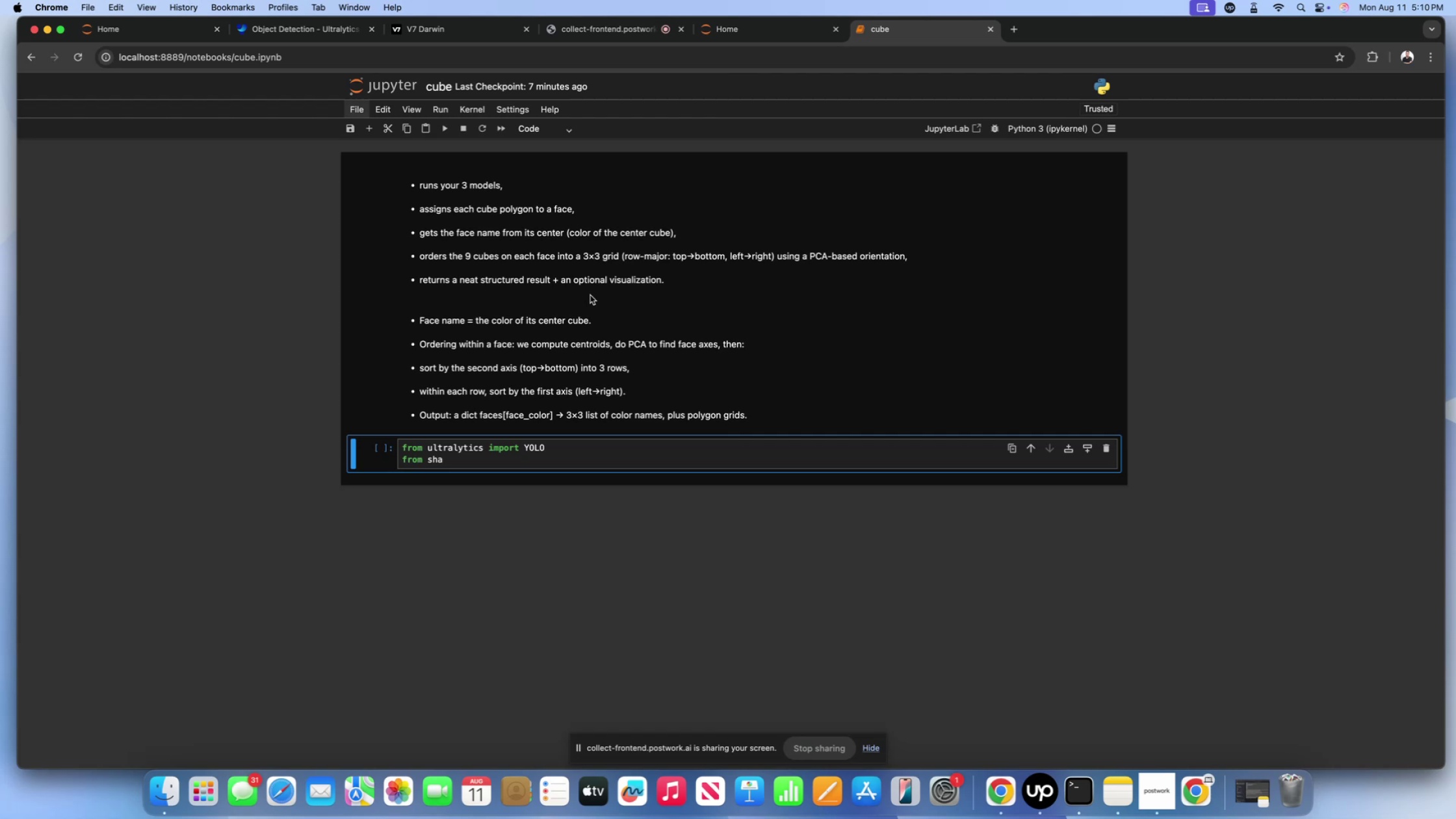 
left_click([467, 455])
 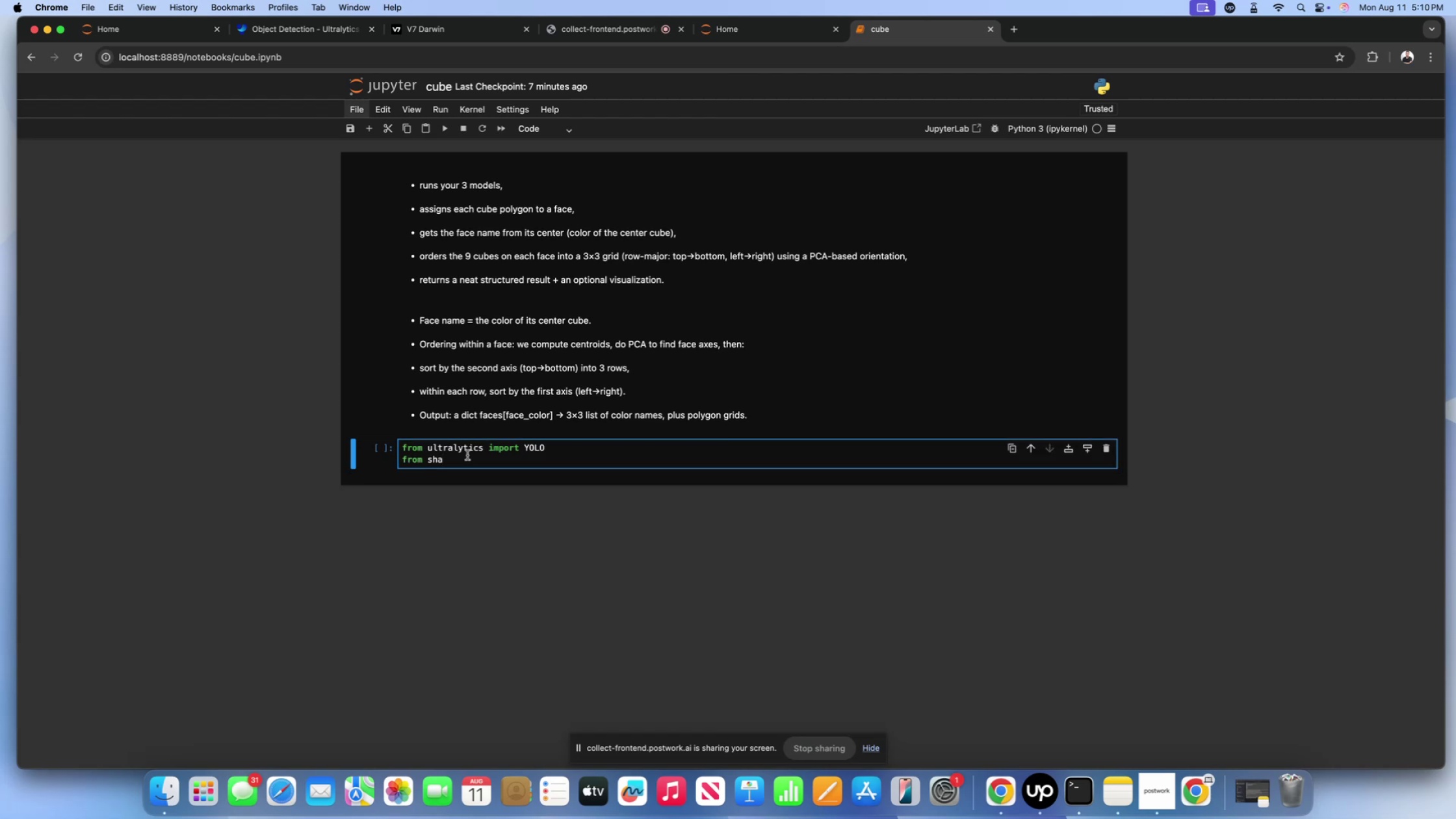 
wait(7.25)
 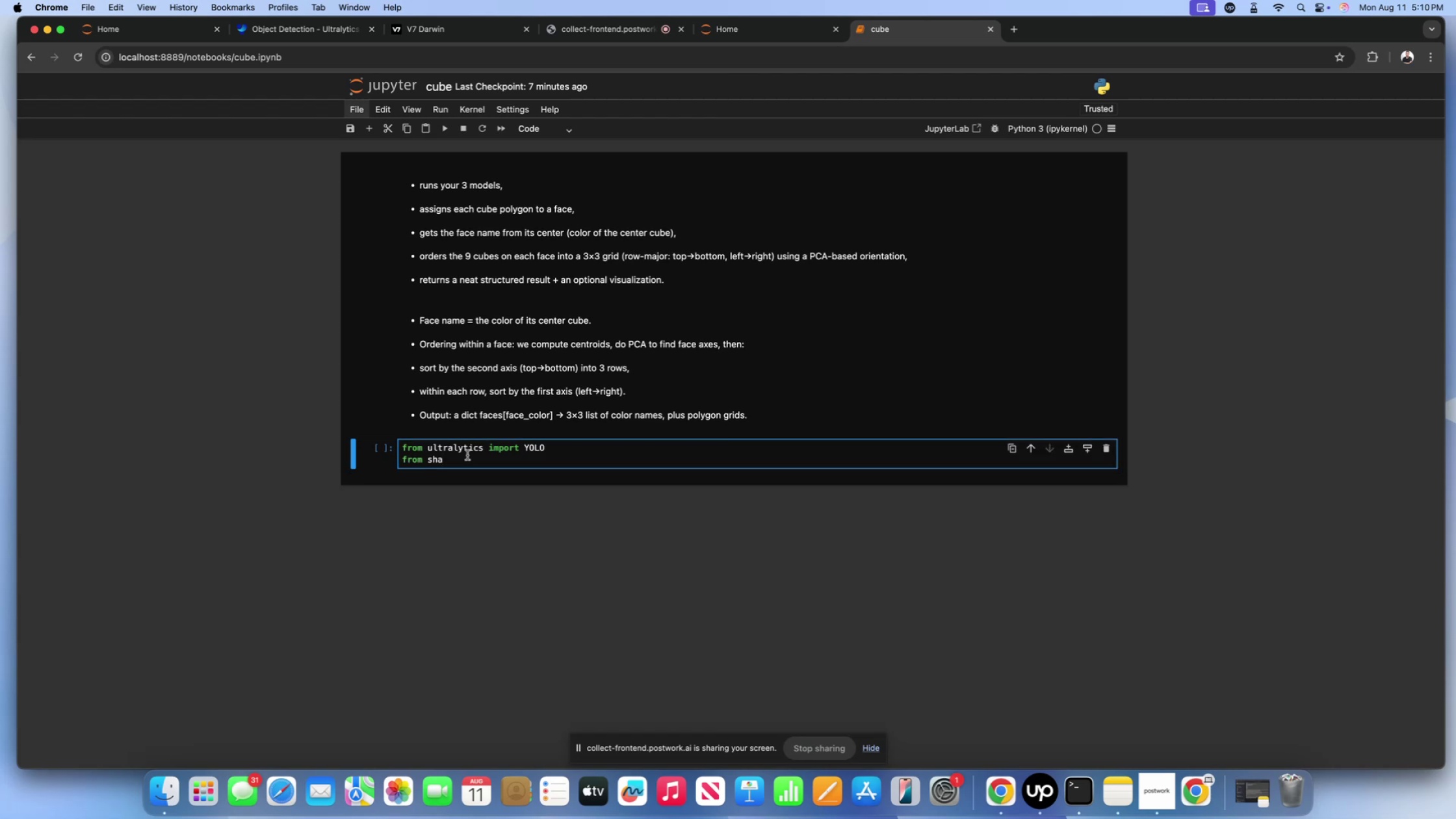 
left_click([462, 402])
 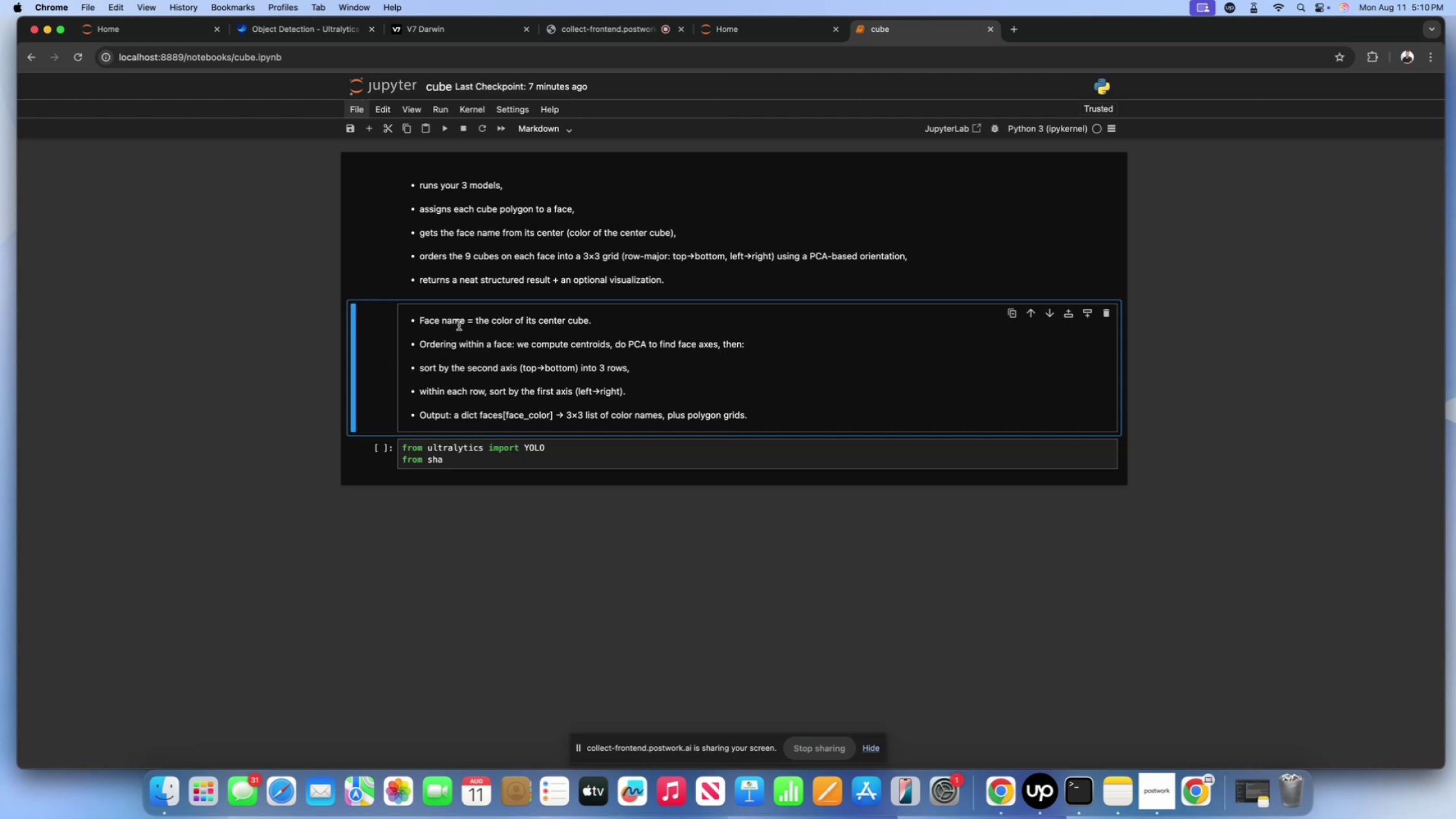 
left_click_drag(start_coordinate=[463, 317], to_coordinate=[582, 318])
 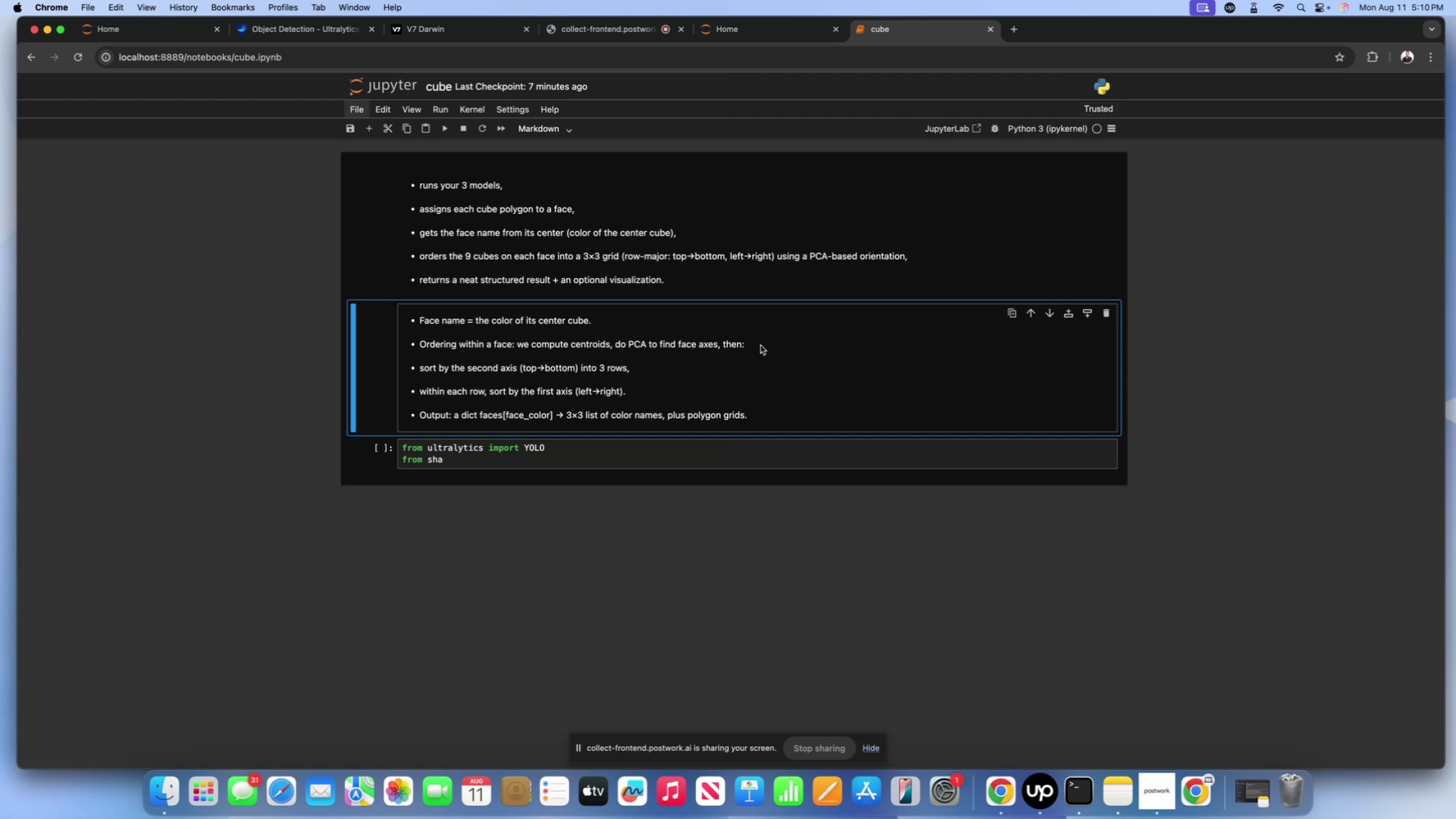 
left_click_drag(start_coordinate=[763, 341], to_coordinate=[456, 347])
 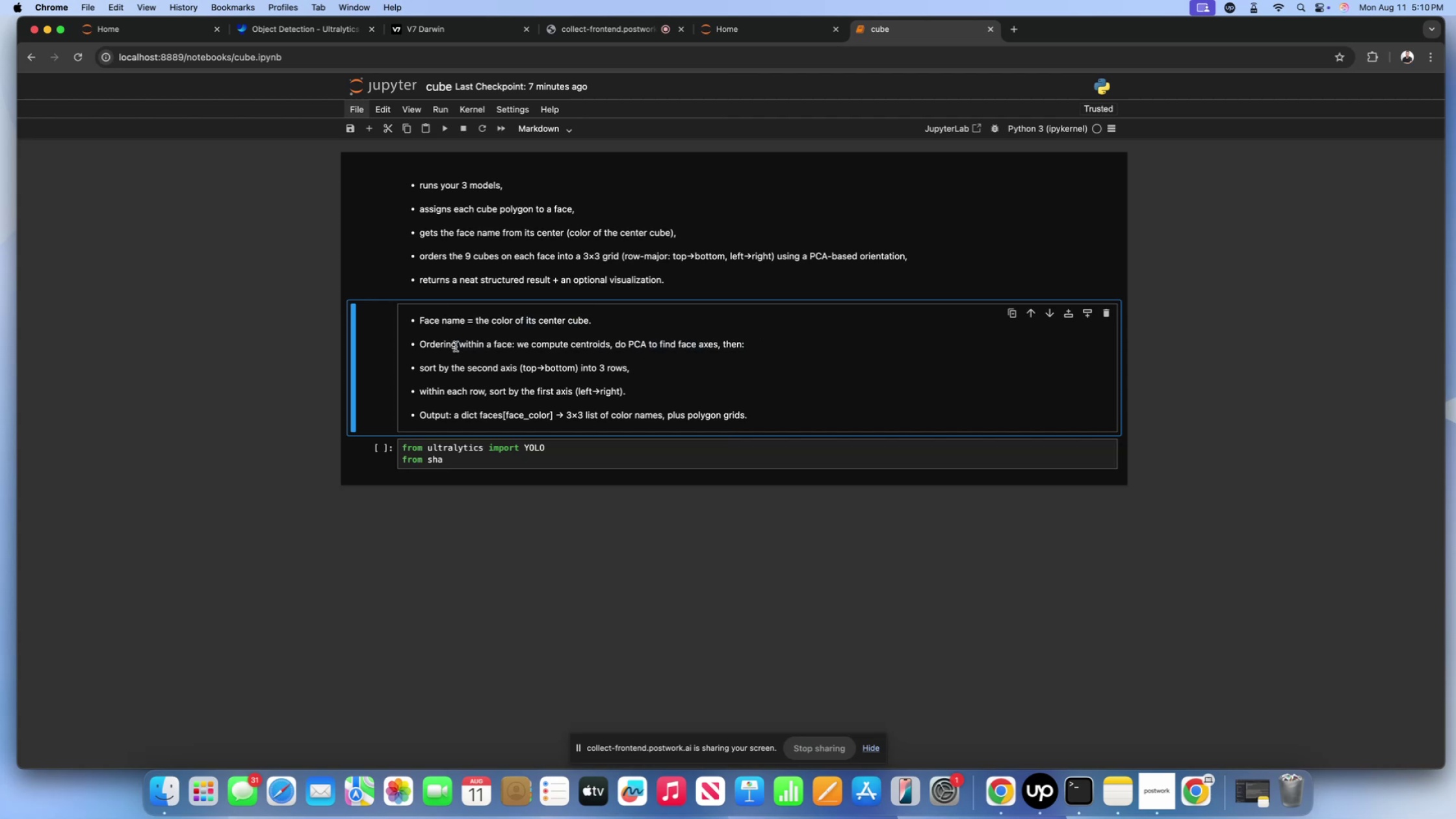 
left_click_drag(start_coordinate=[469, 344], to_coordinate=[672, 347])
 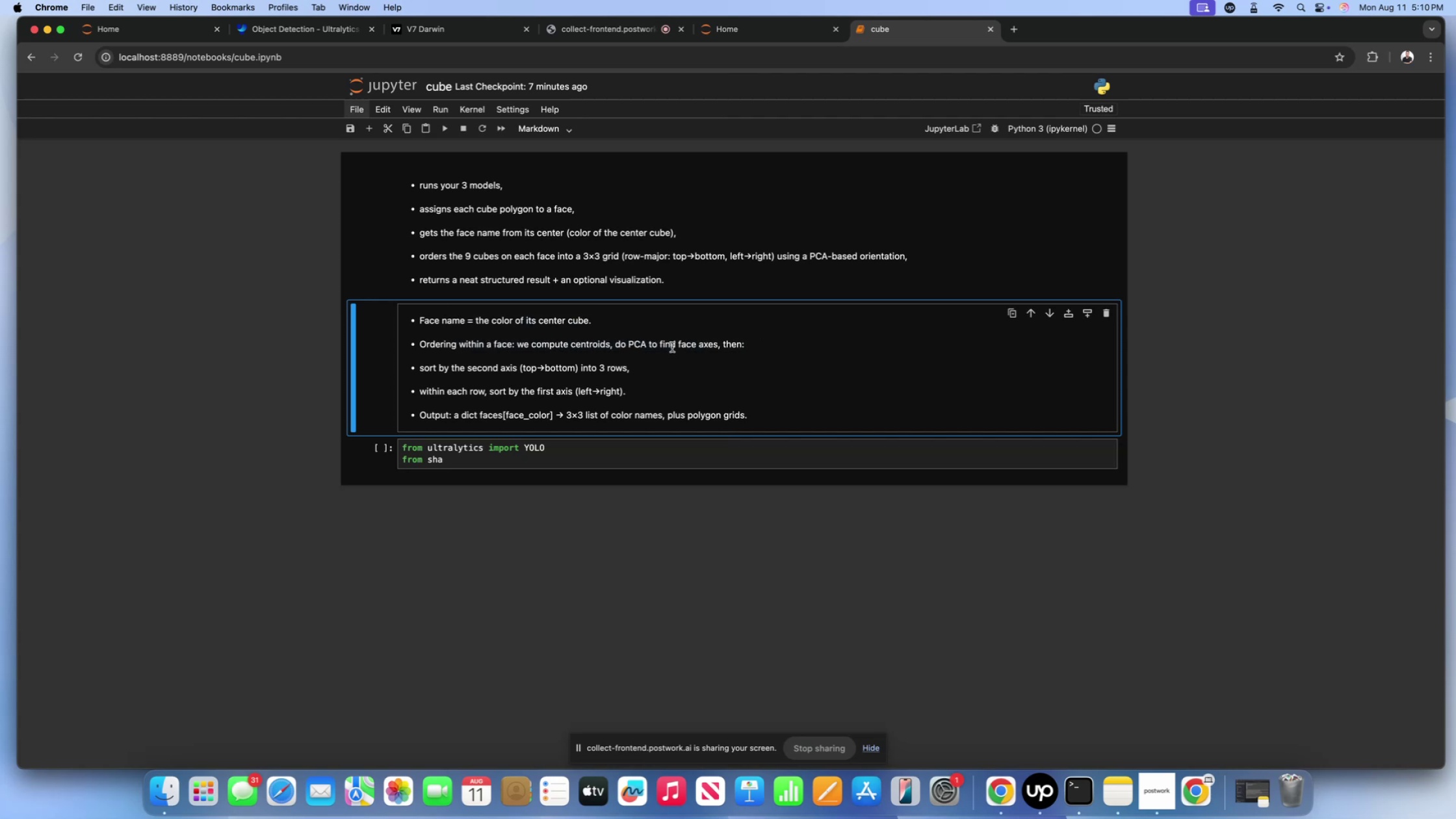 
left_click_drag(start_coordinate=[632, 372], to_coordinate=[471, 368])
 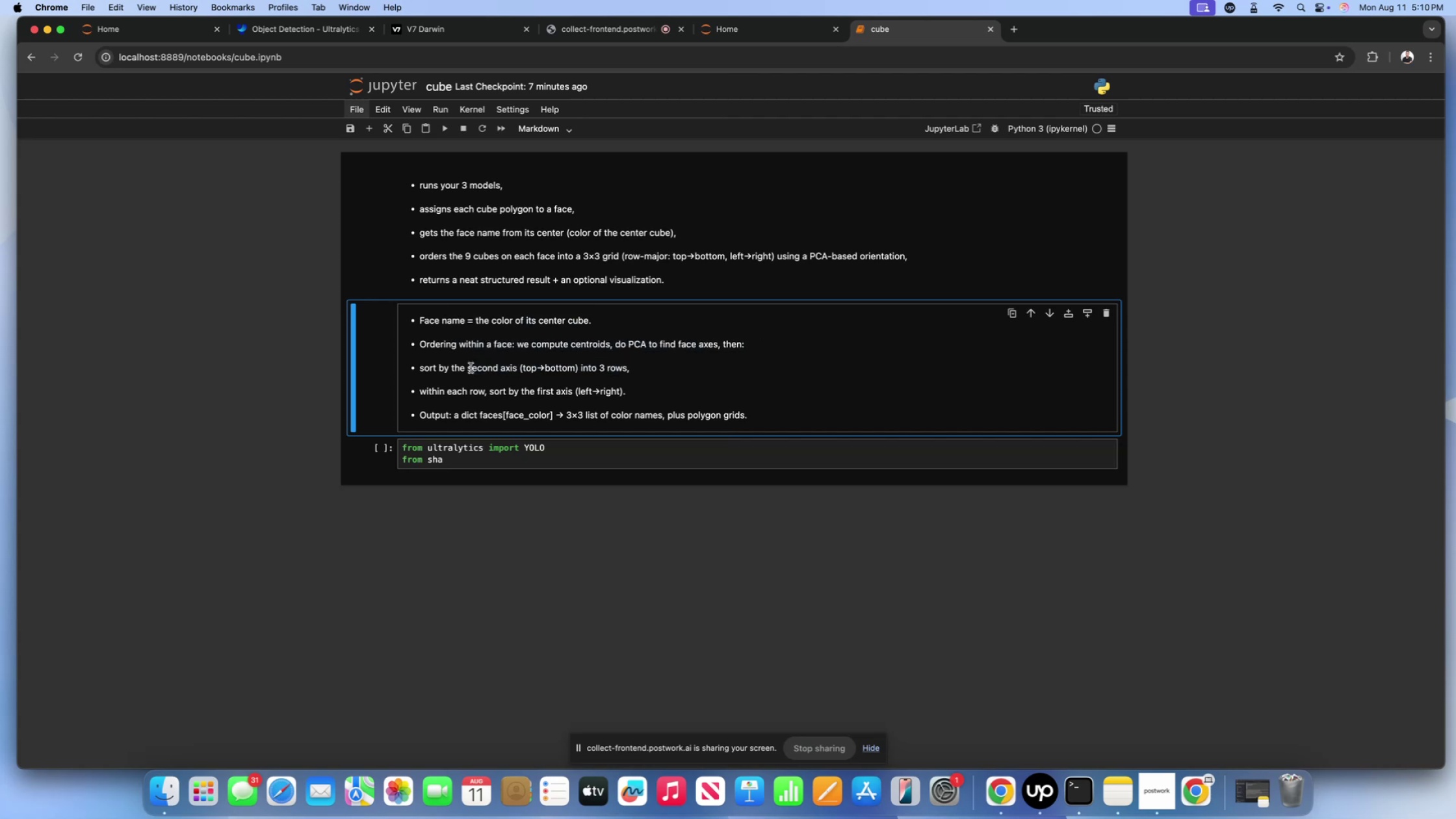 
left_click_drag(start_coordinate=[471, 368], to_coordinate=[556, 360])
 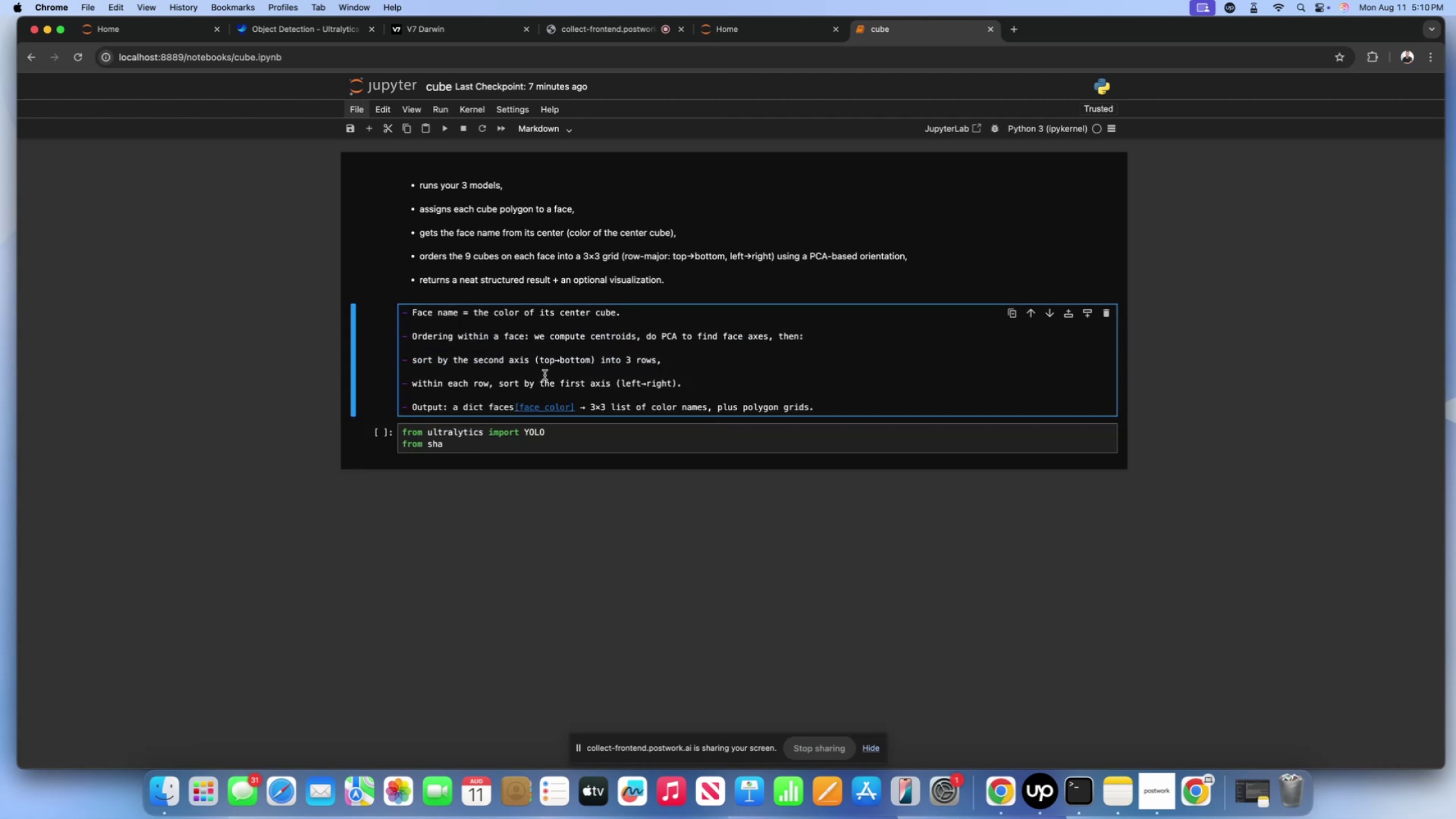 
left_click([551, 367])
 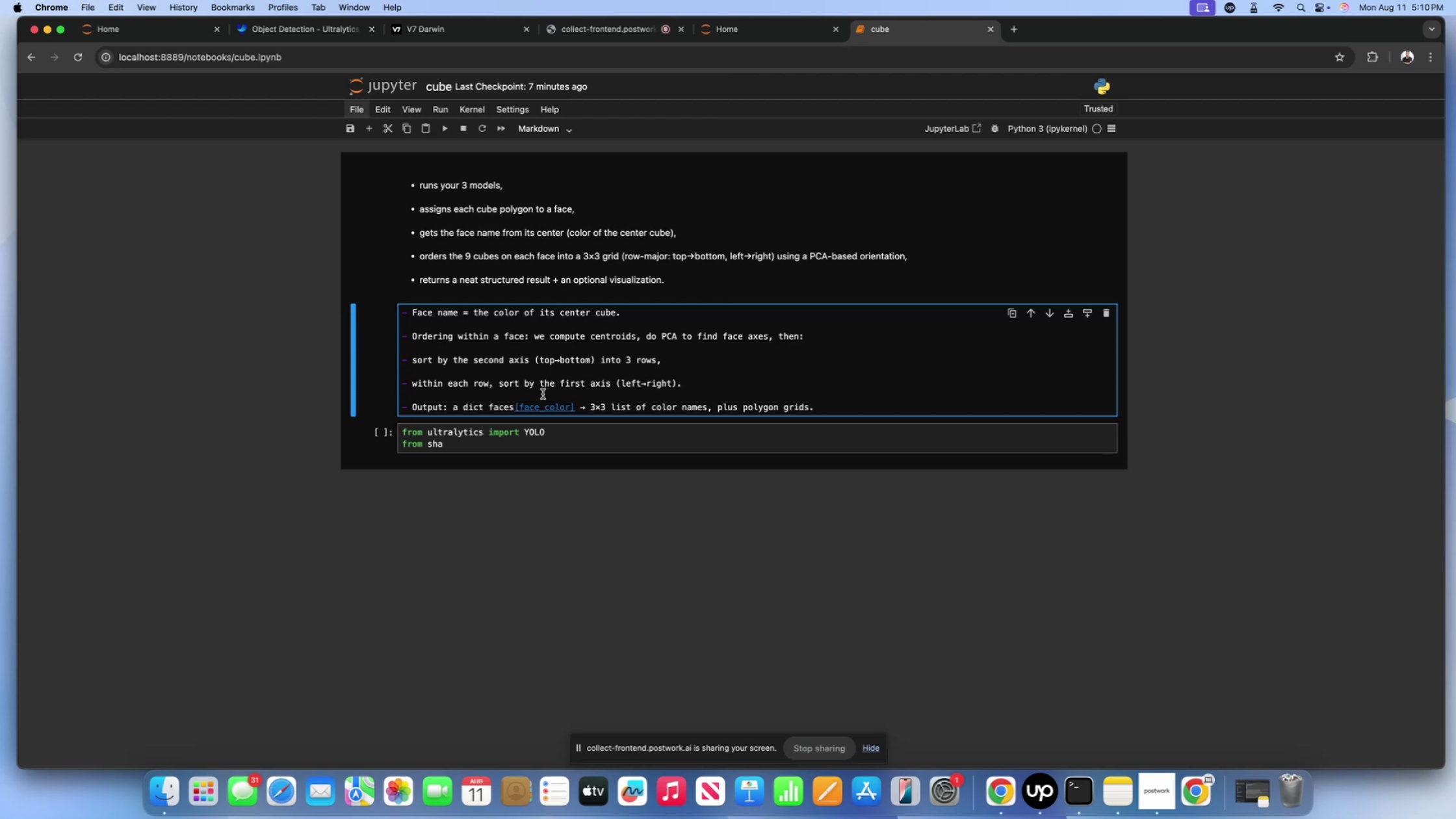 
left_click([541, 397])
 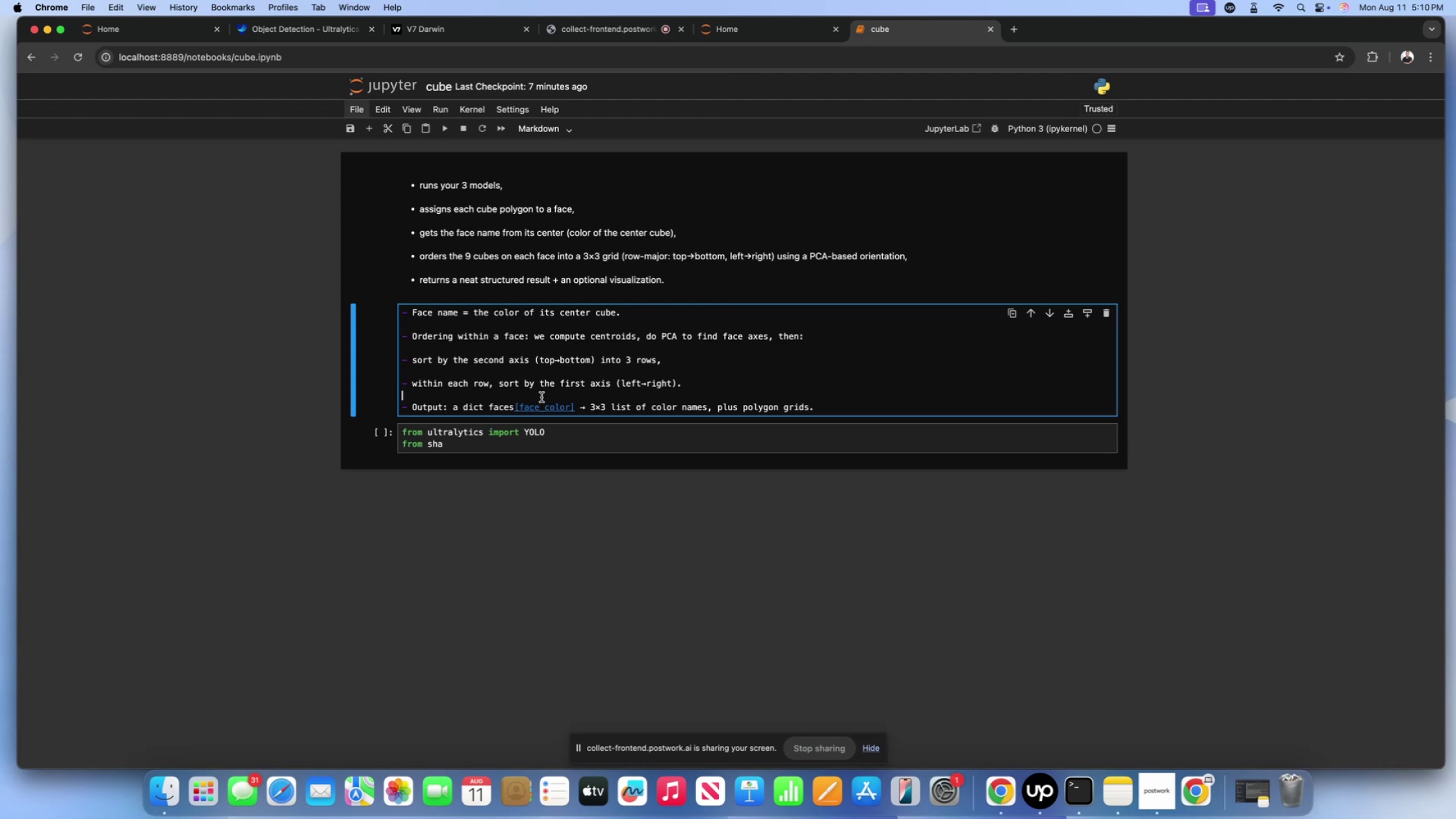 
left_click([852, 413])
 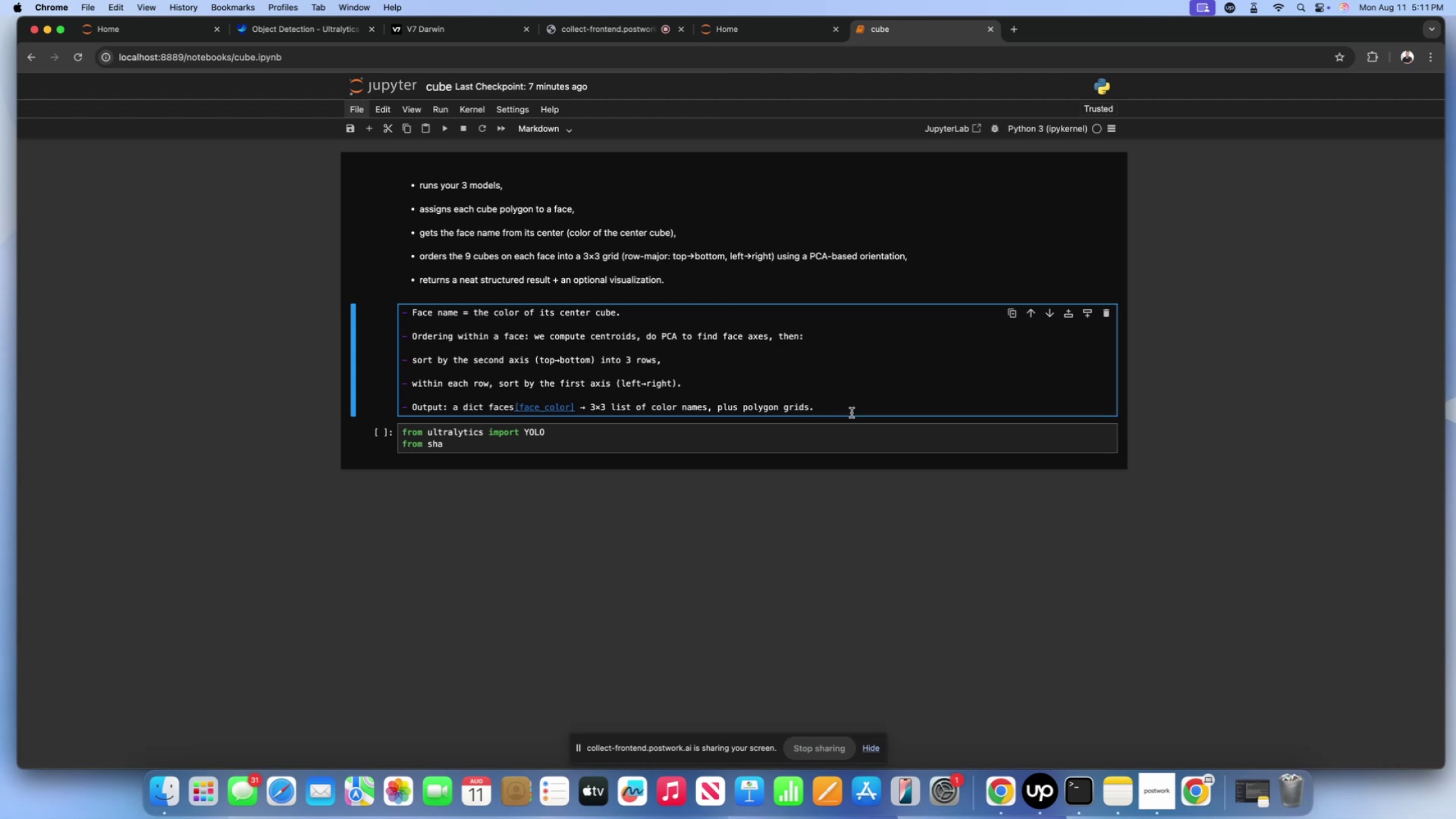 
key(Shift+ShiftLeft)
 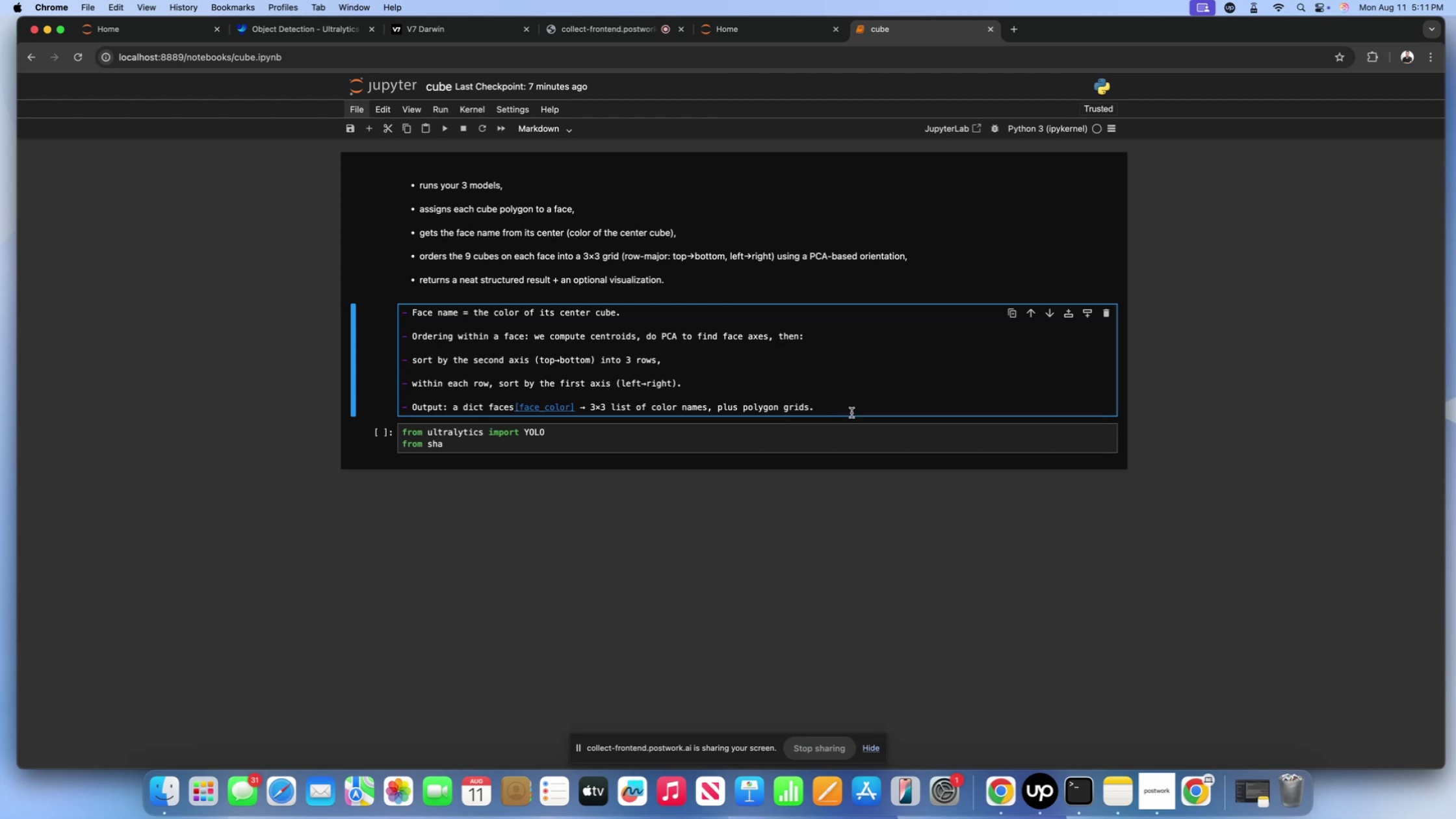 
key(Shift+Enter)
 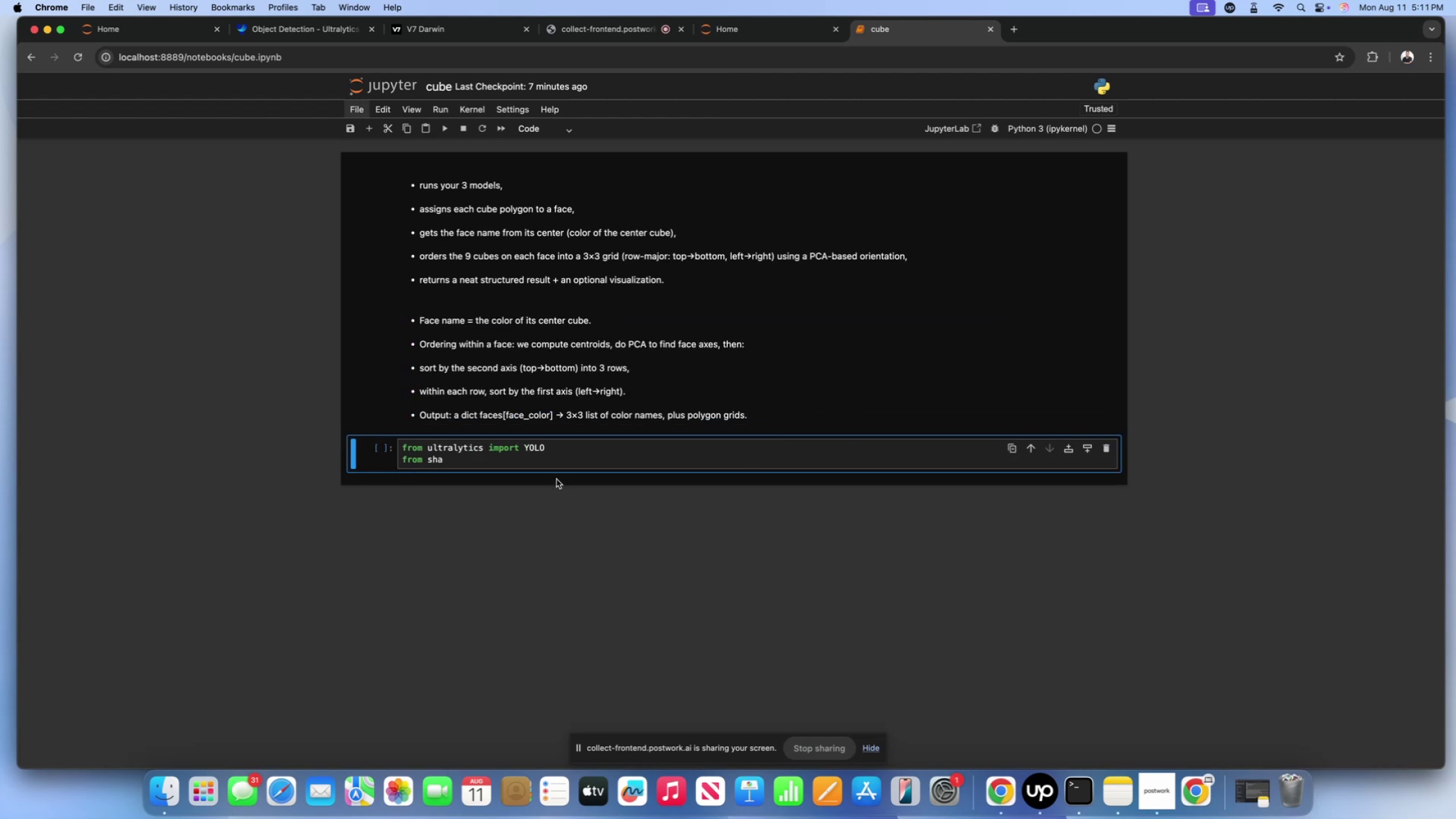 
left_click([559, 465])
 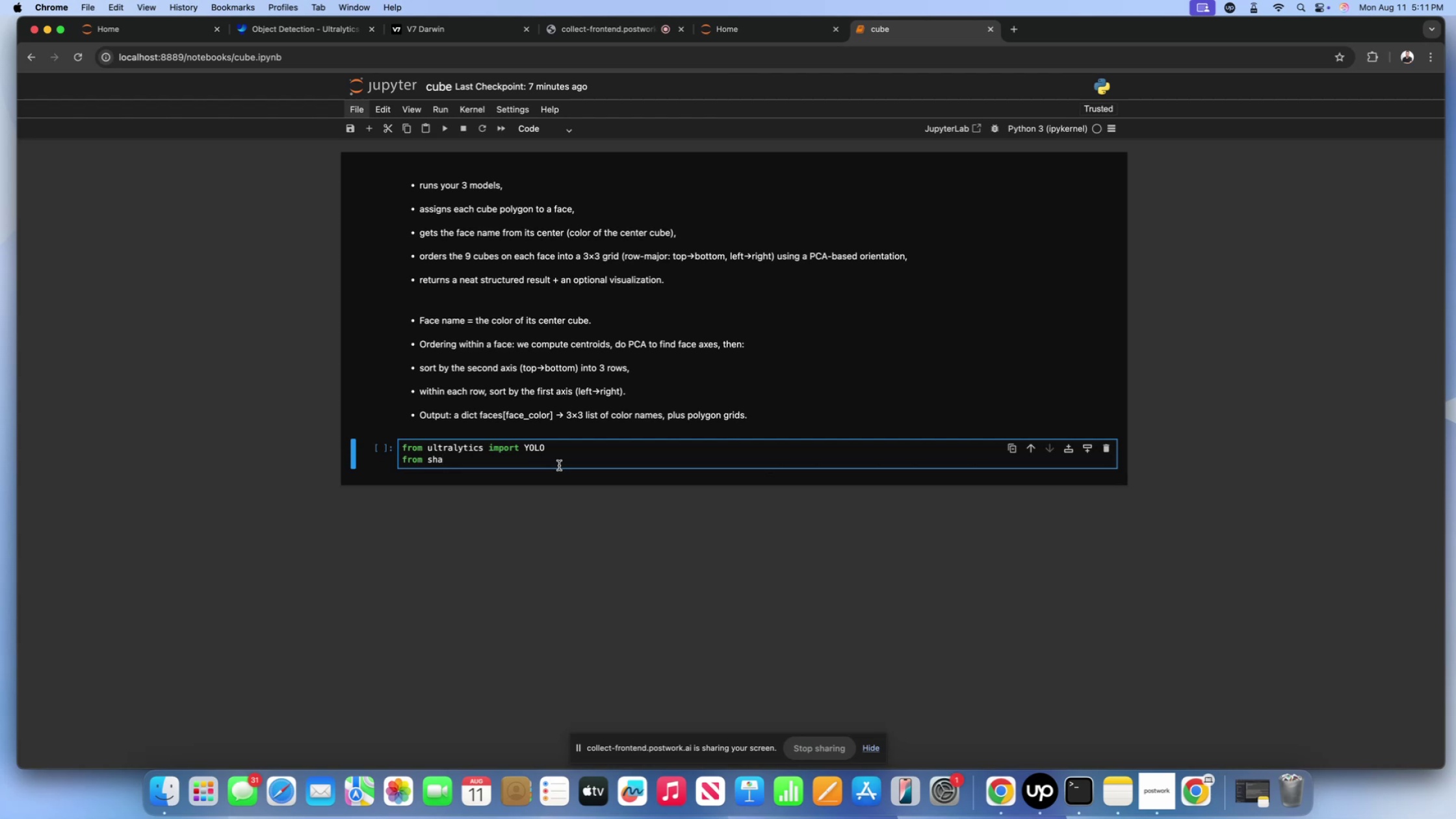 
wait(7.72)
 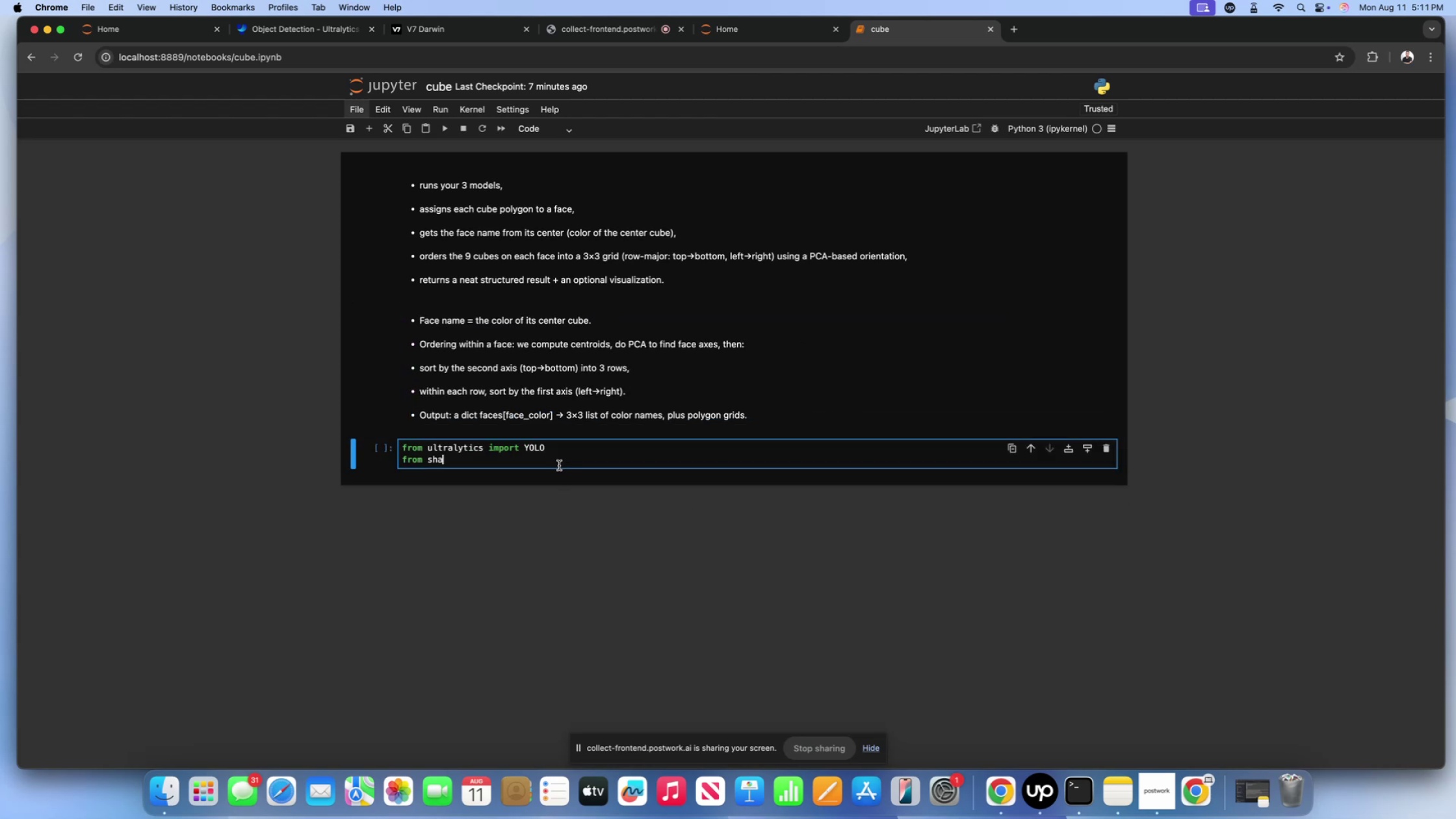 
type(pely.geometry import Polygon, box as shapely_box)
 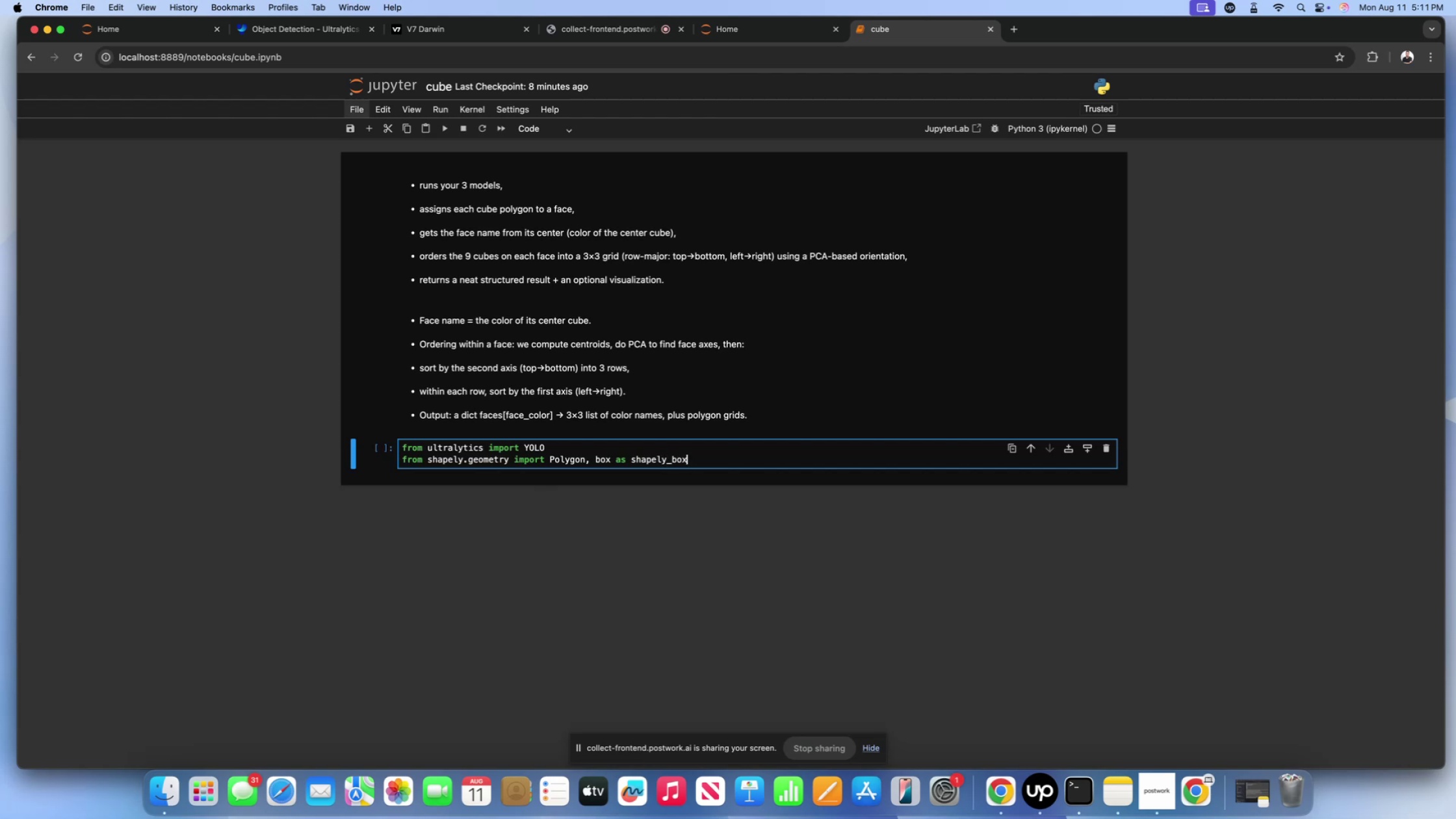 
wait(20.74)
 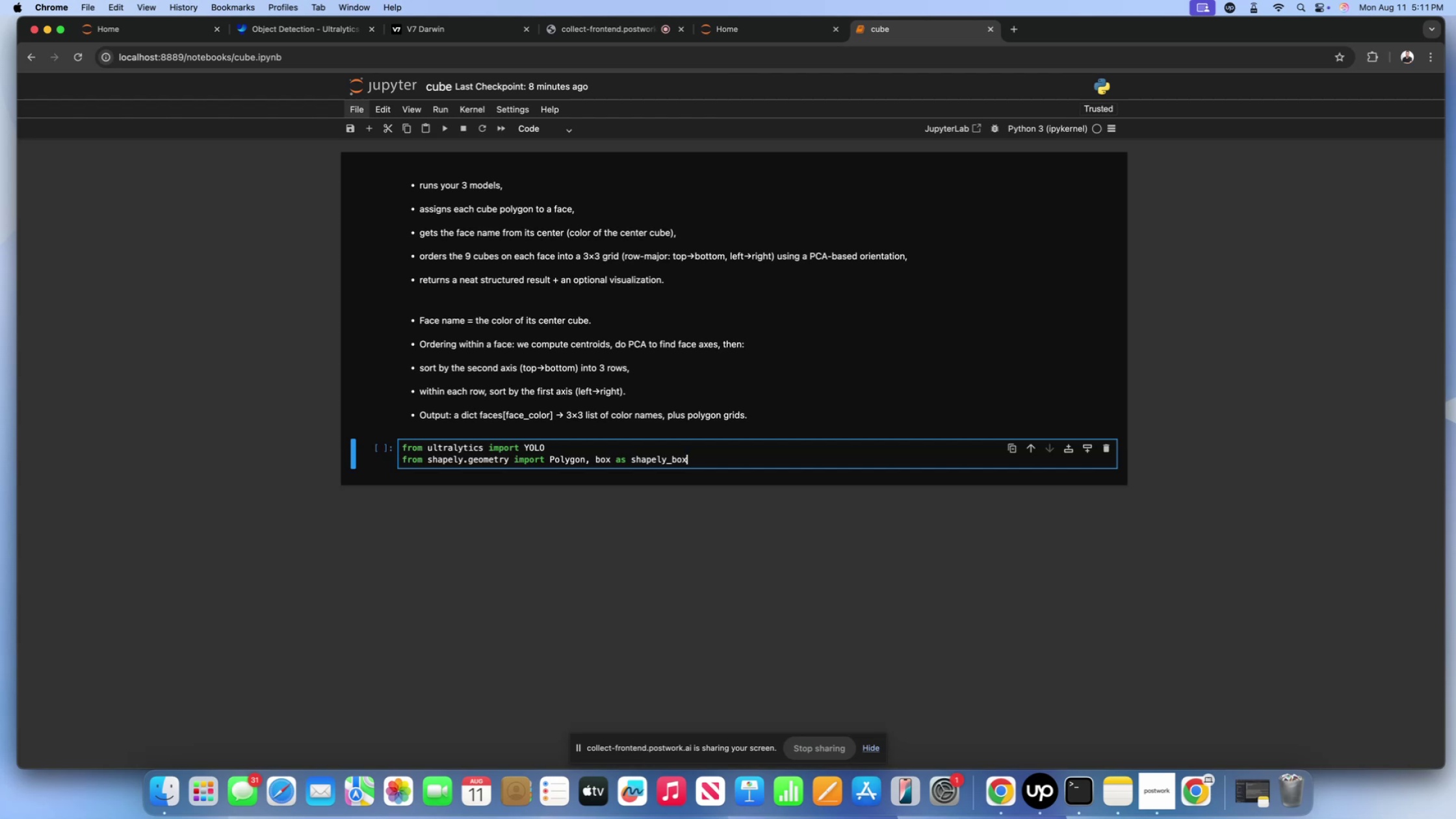 
key(Enter)
 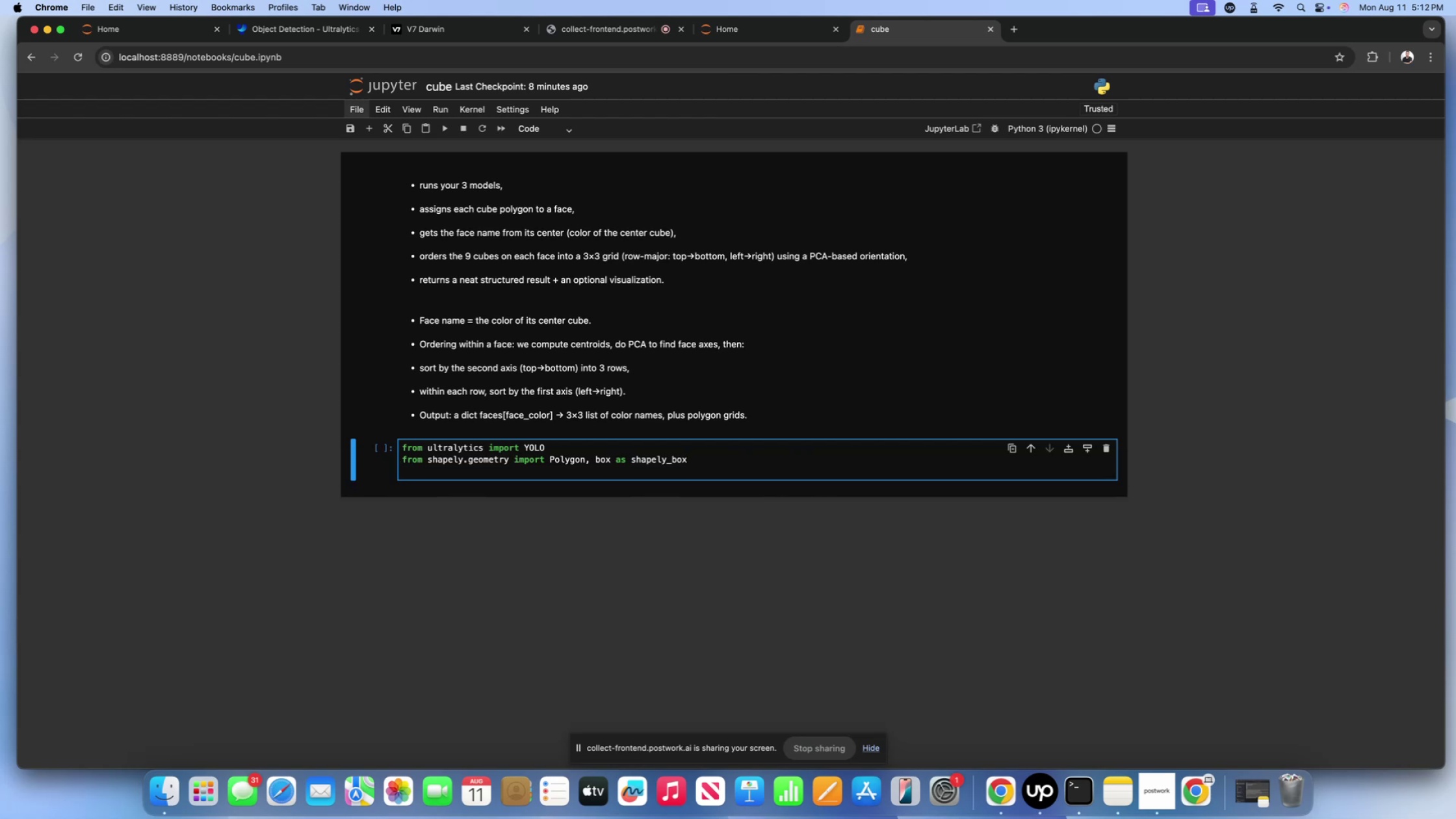 
type(from)
 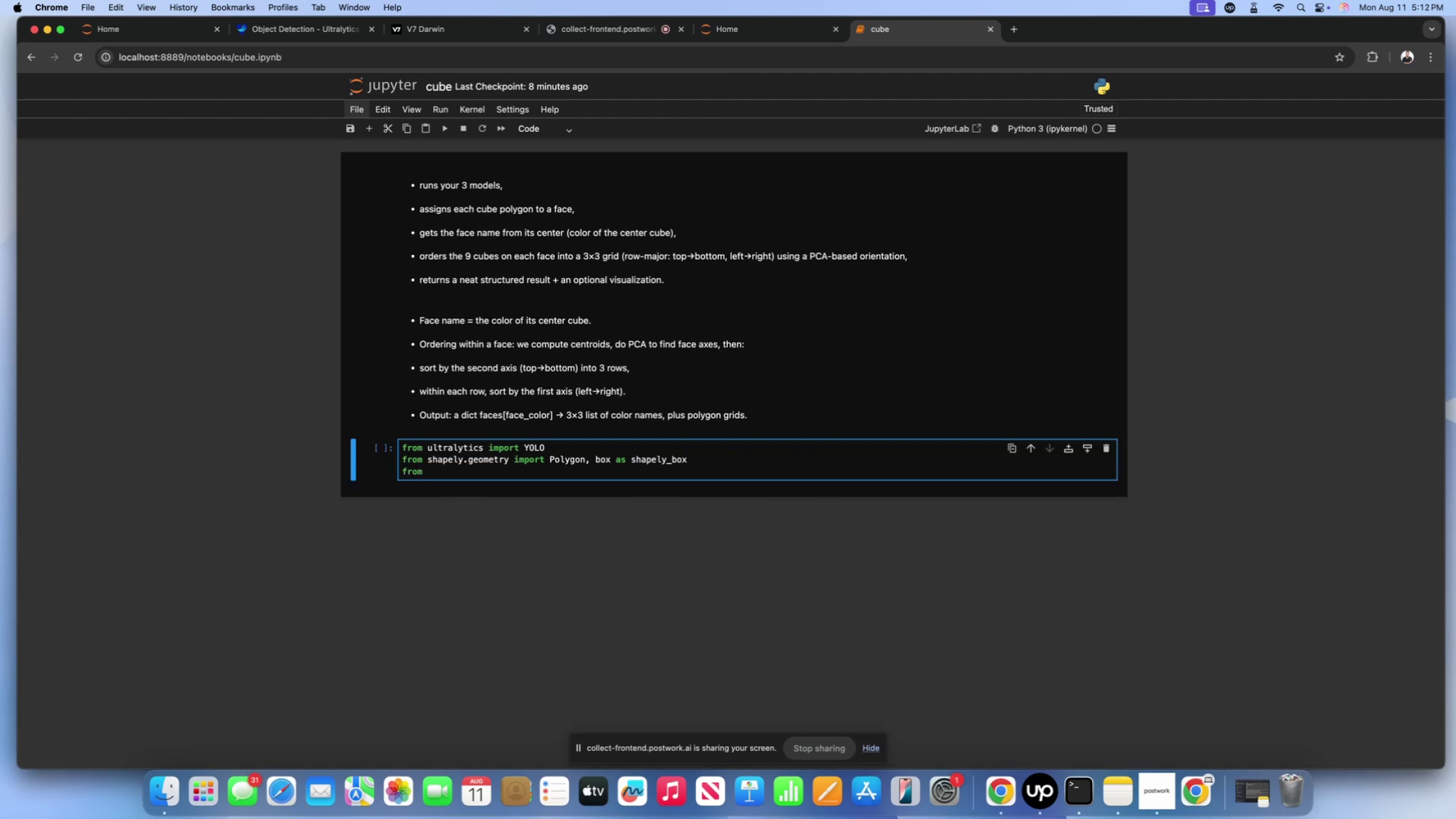 
type(PIL)
key(Backspace)
key(Backspace)
key(Backspace)
type( PIL import )
 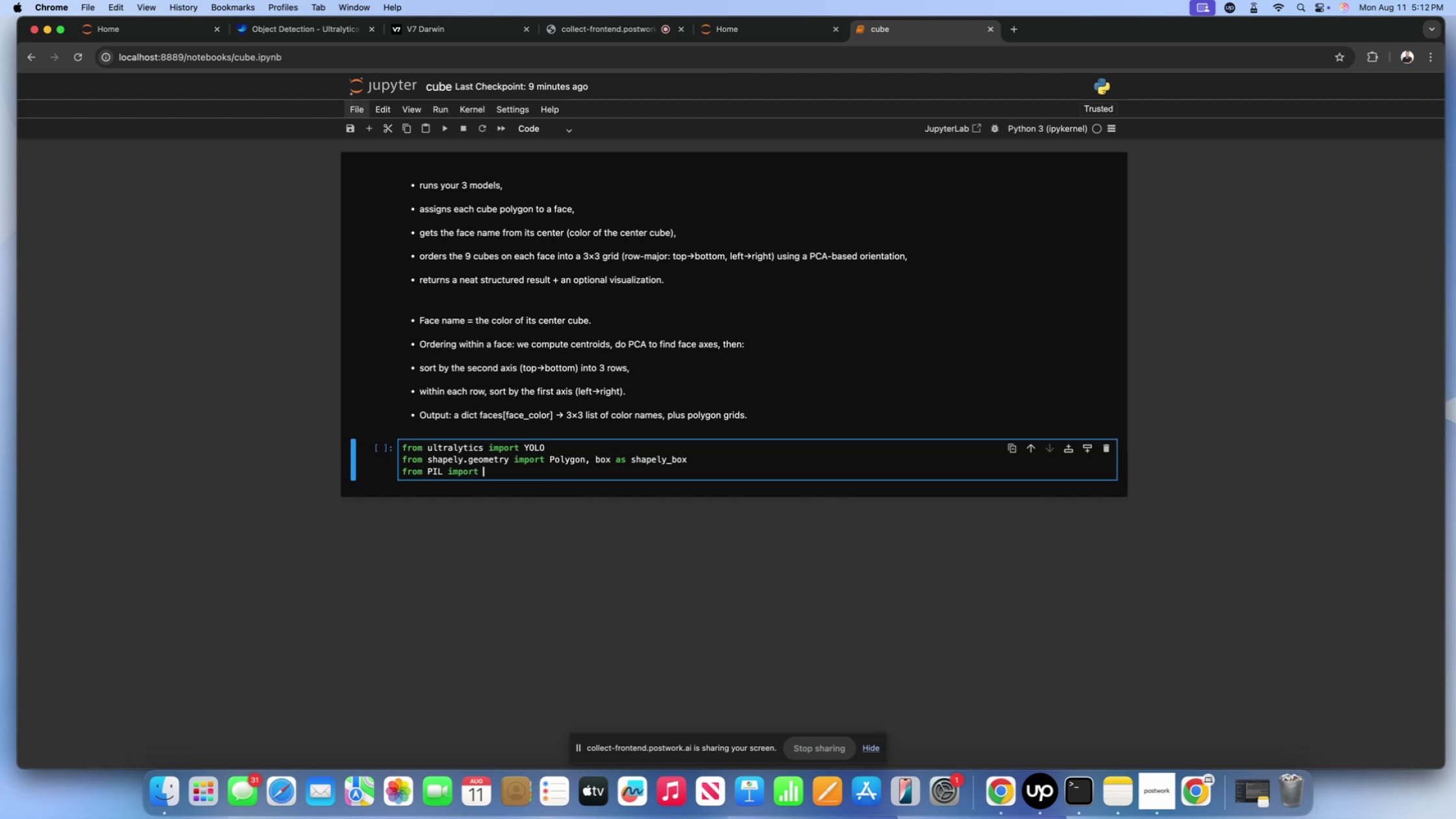 
wait(5.48)
 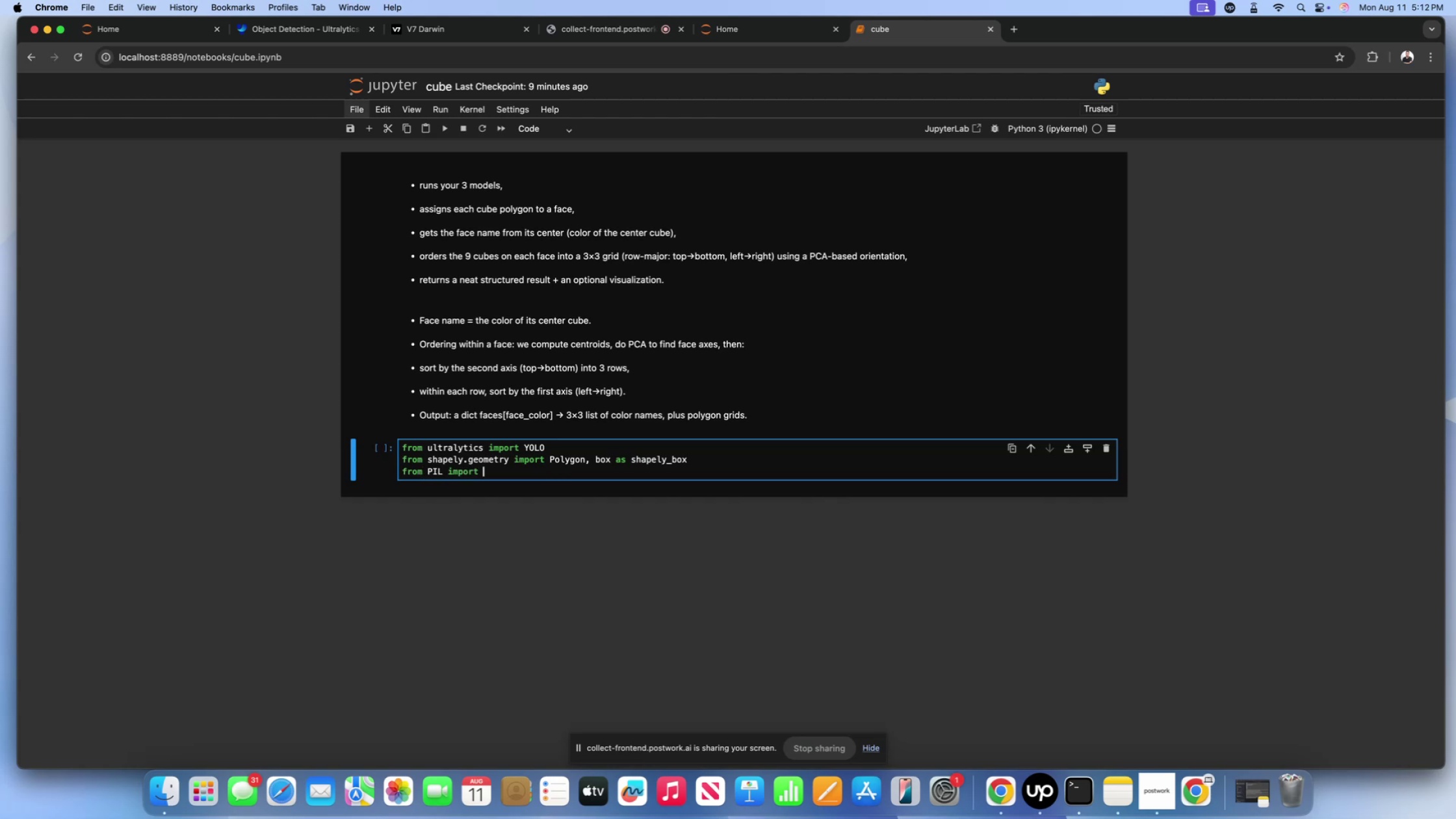 
type(Image, ImageDRaw)
key(Backspace)
key(Backspace)
key(Backspace)
type(raw)
 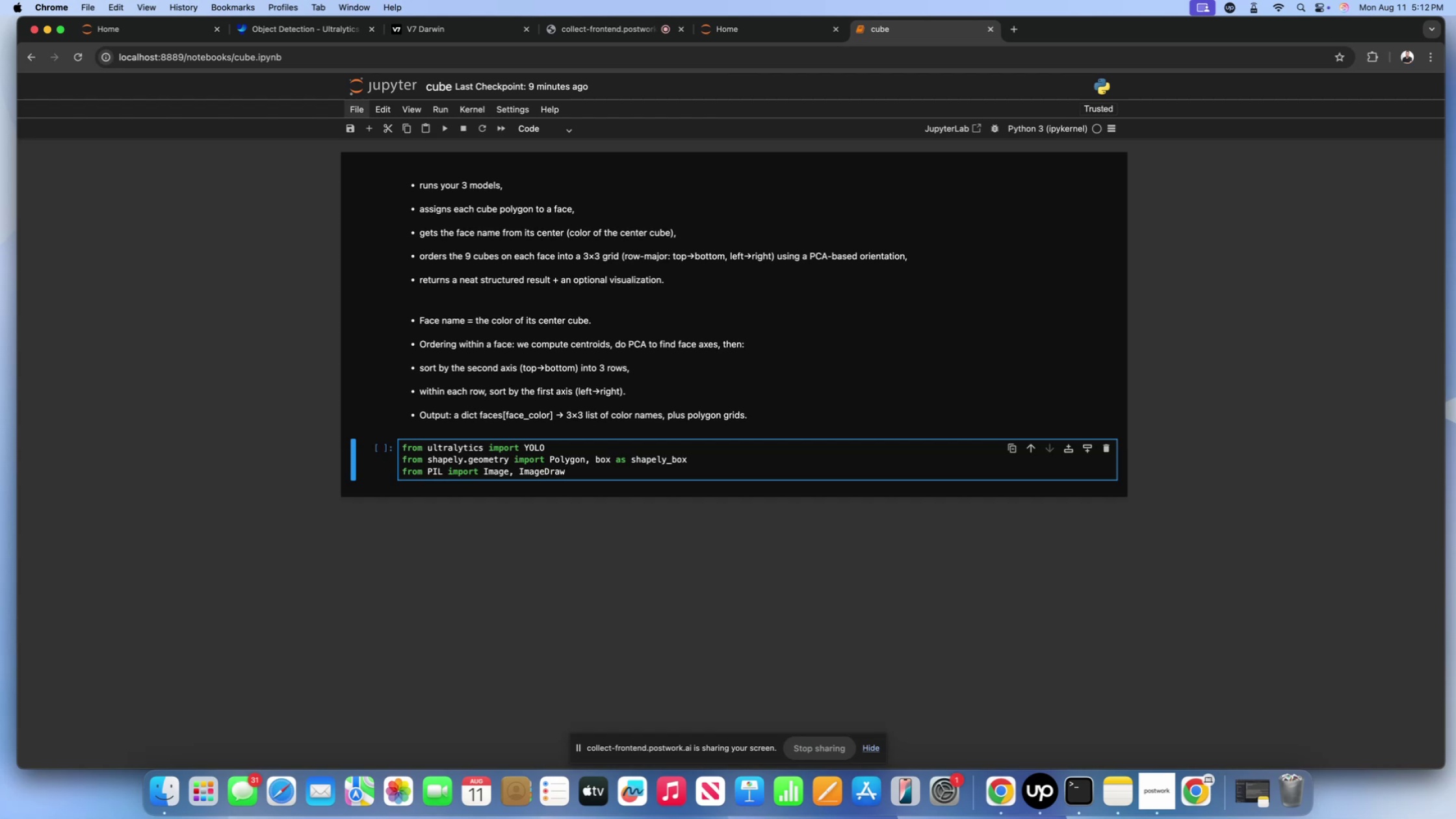 
wait(10.83)
 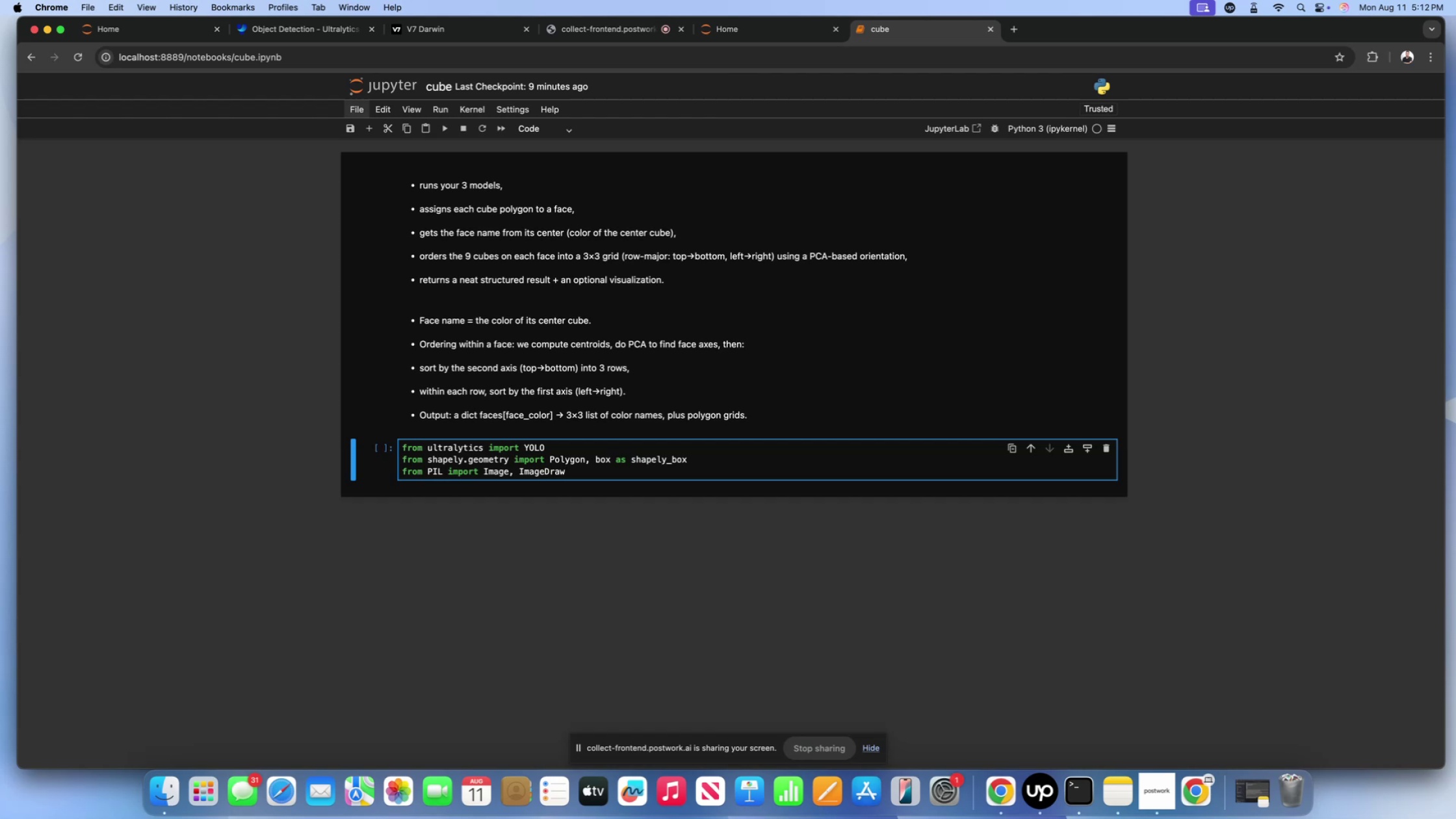 
type(, i)
key(Backspace)
type(ImageFront)
 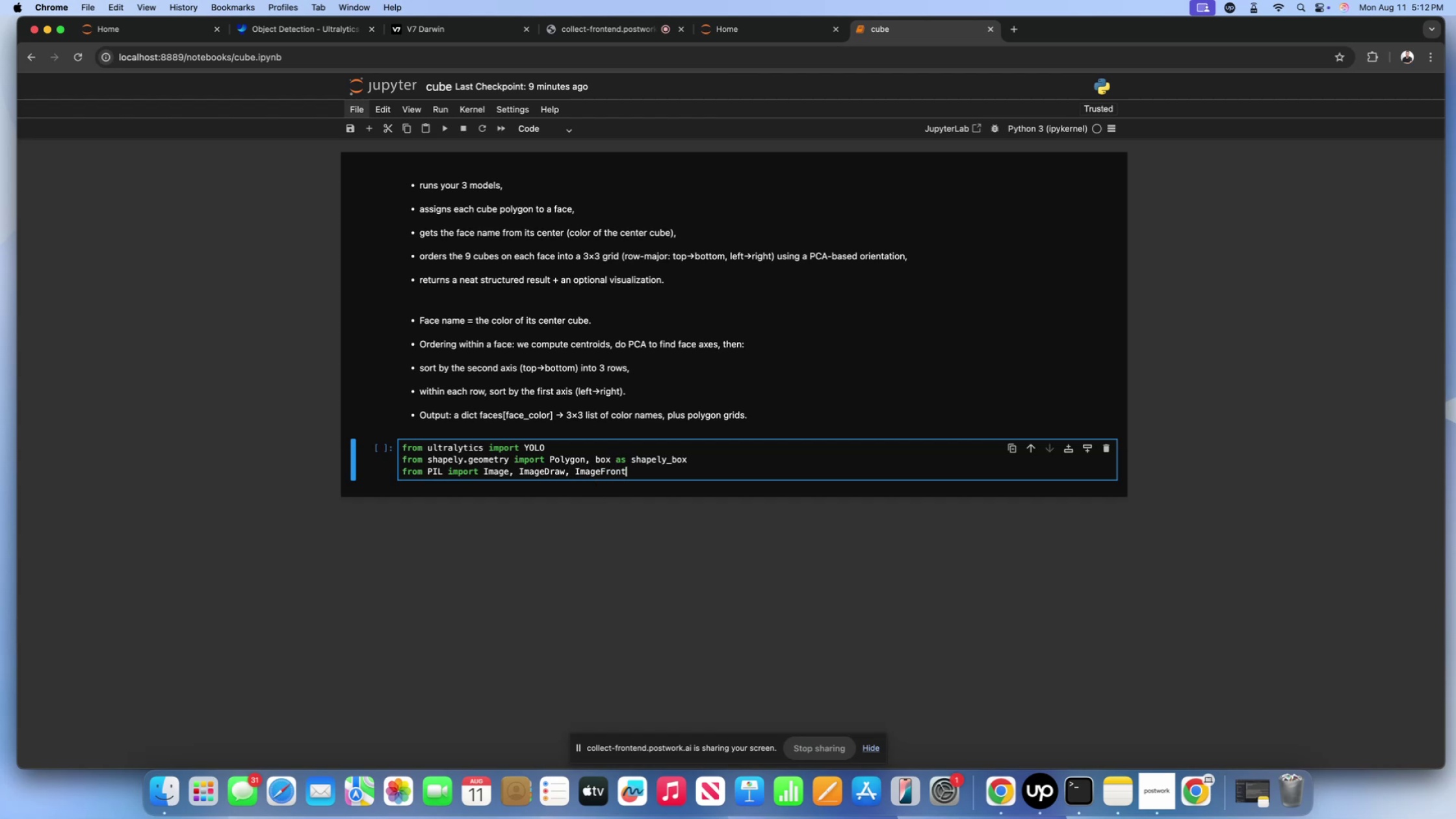 
key(Enter)
 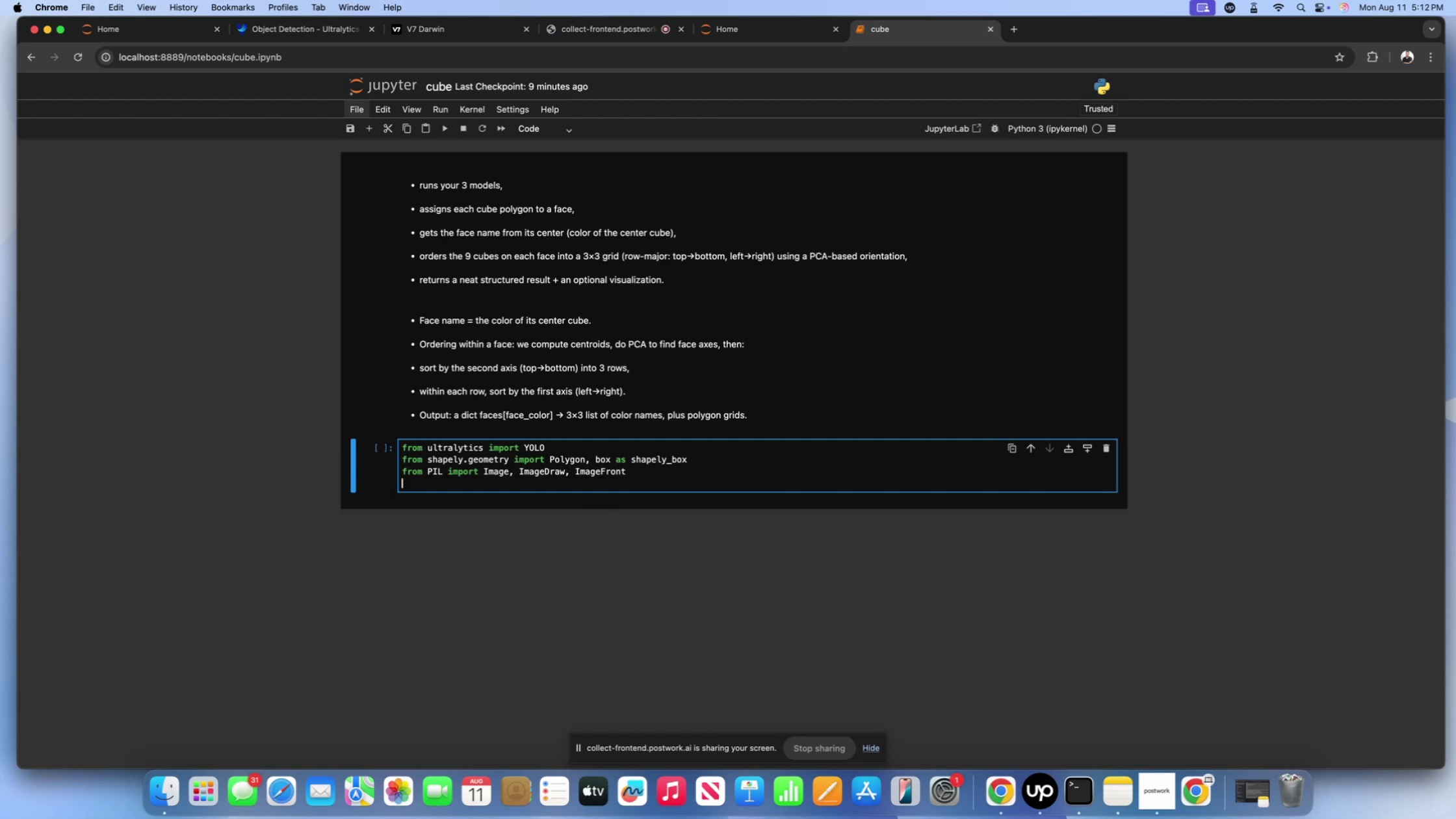 
type(import numpy as np)
 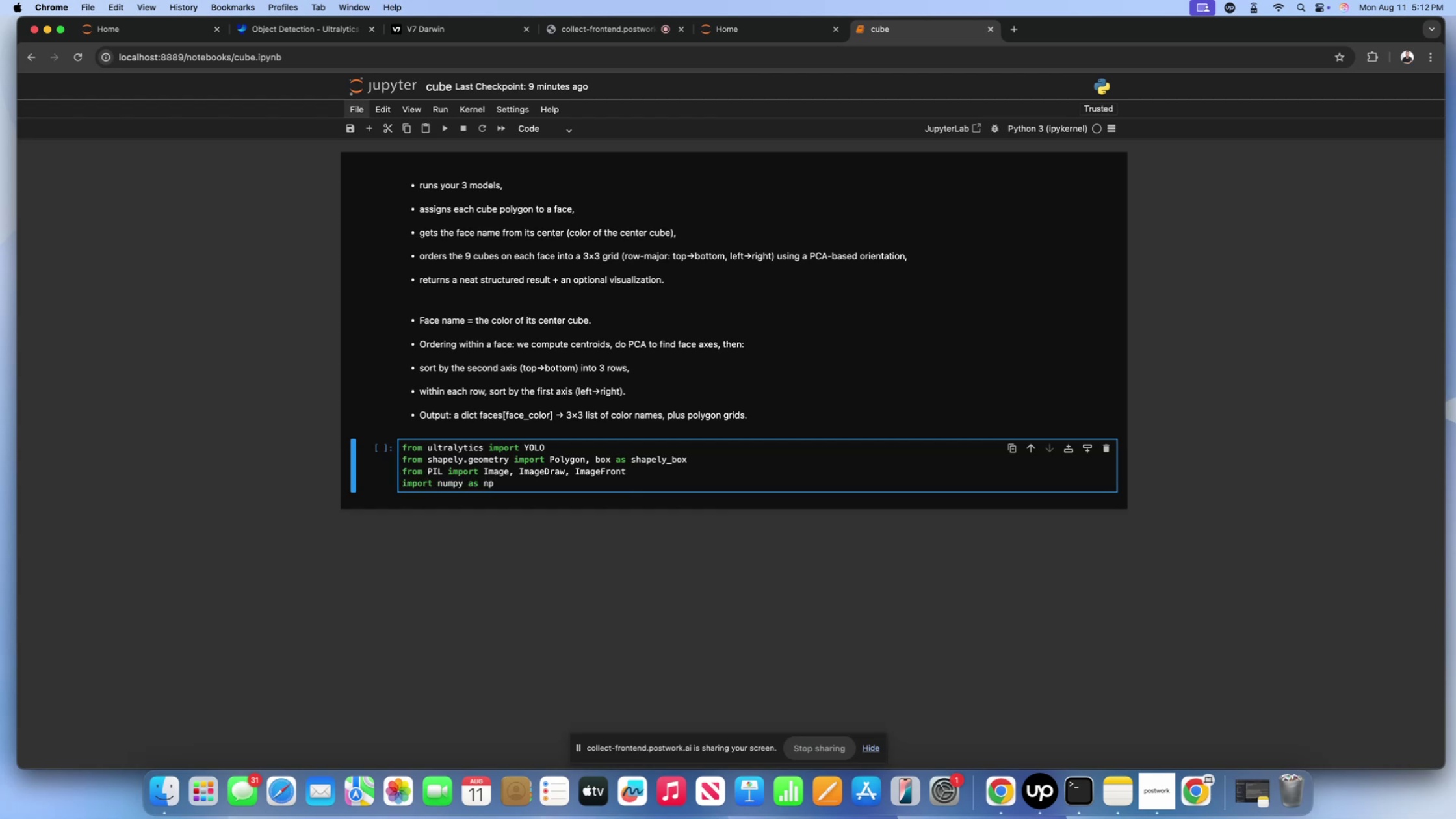 
key(Enter)
 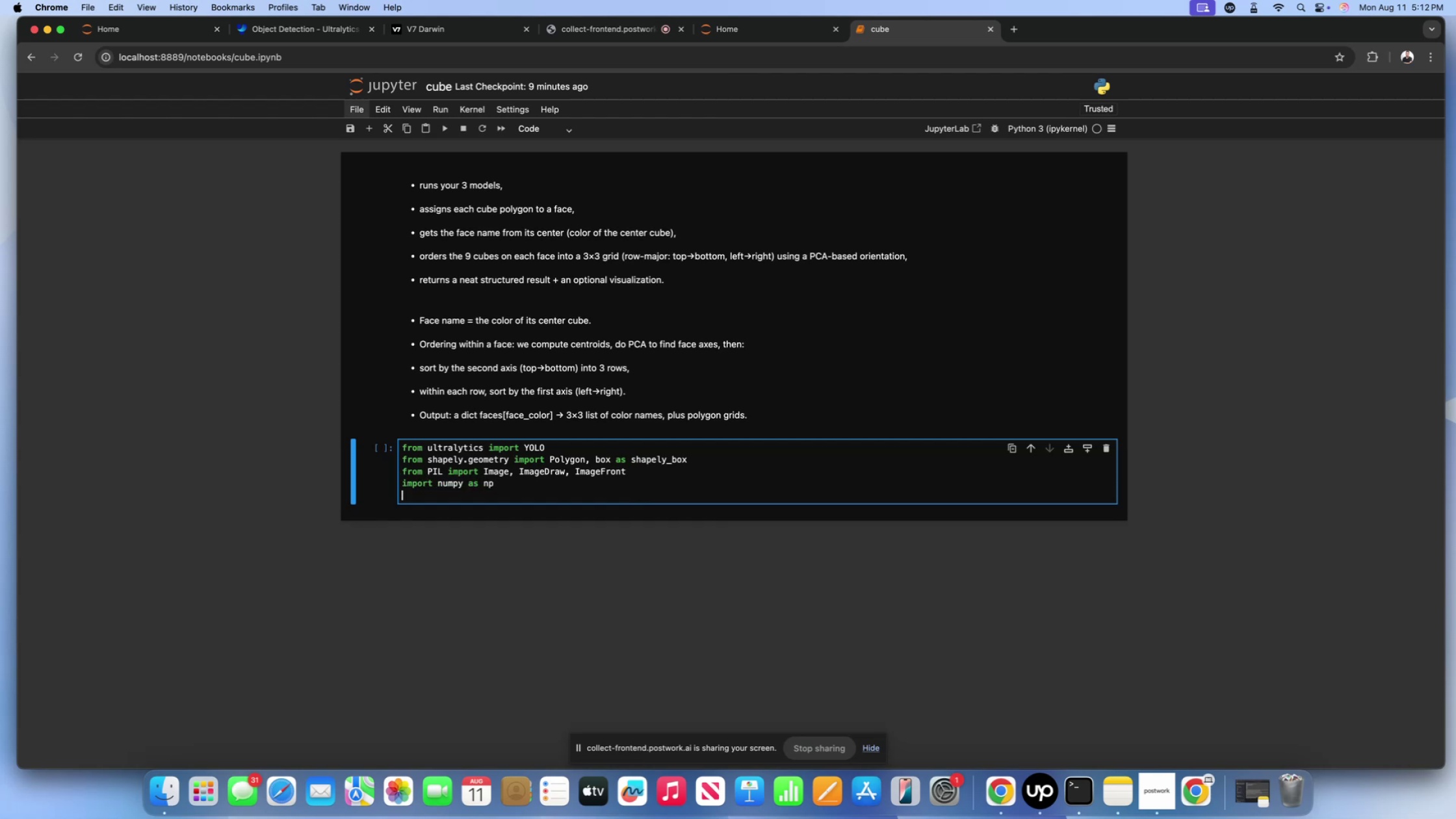 
type(import cv2)
 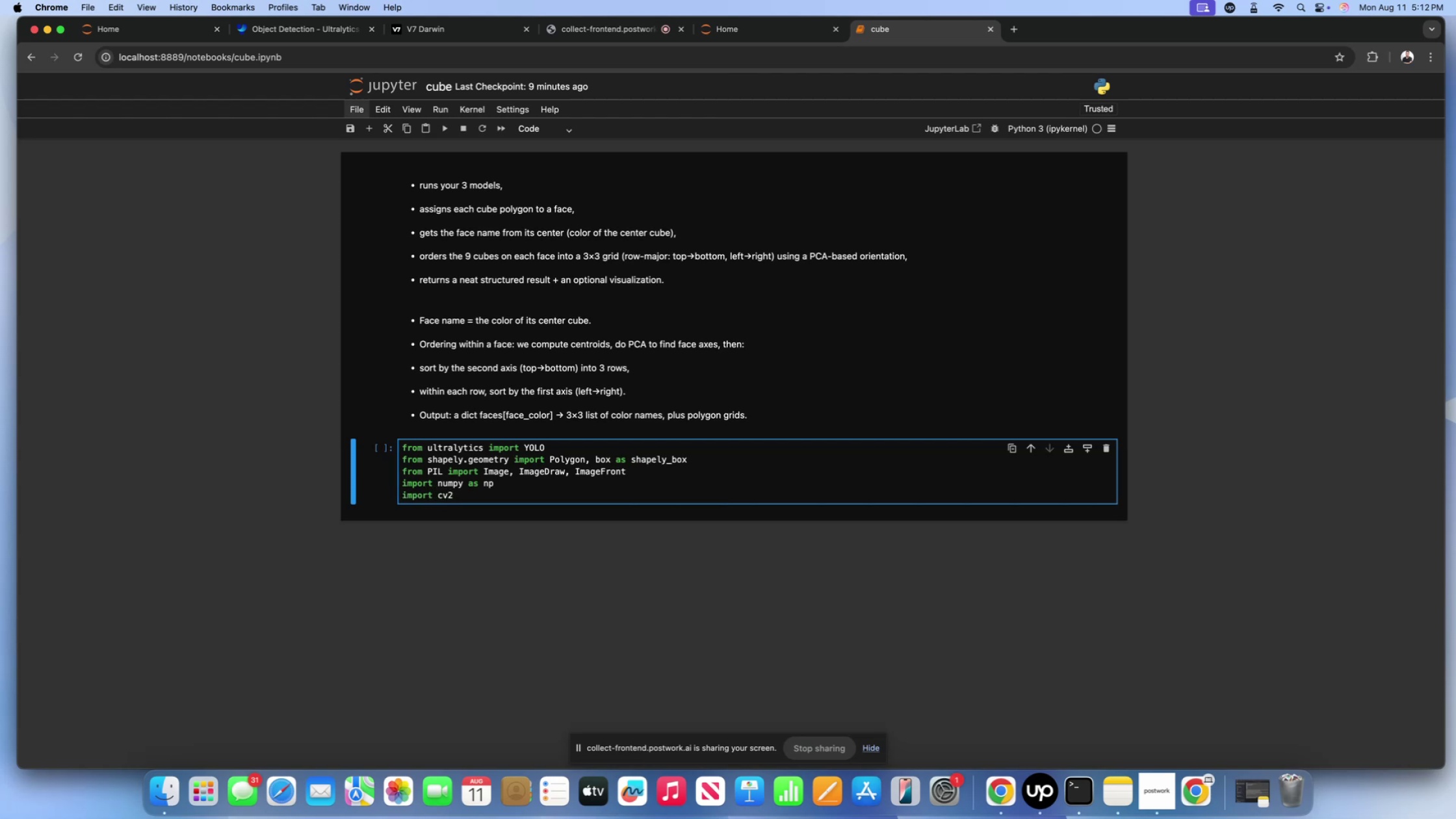 
key(Enter)
 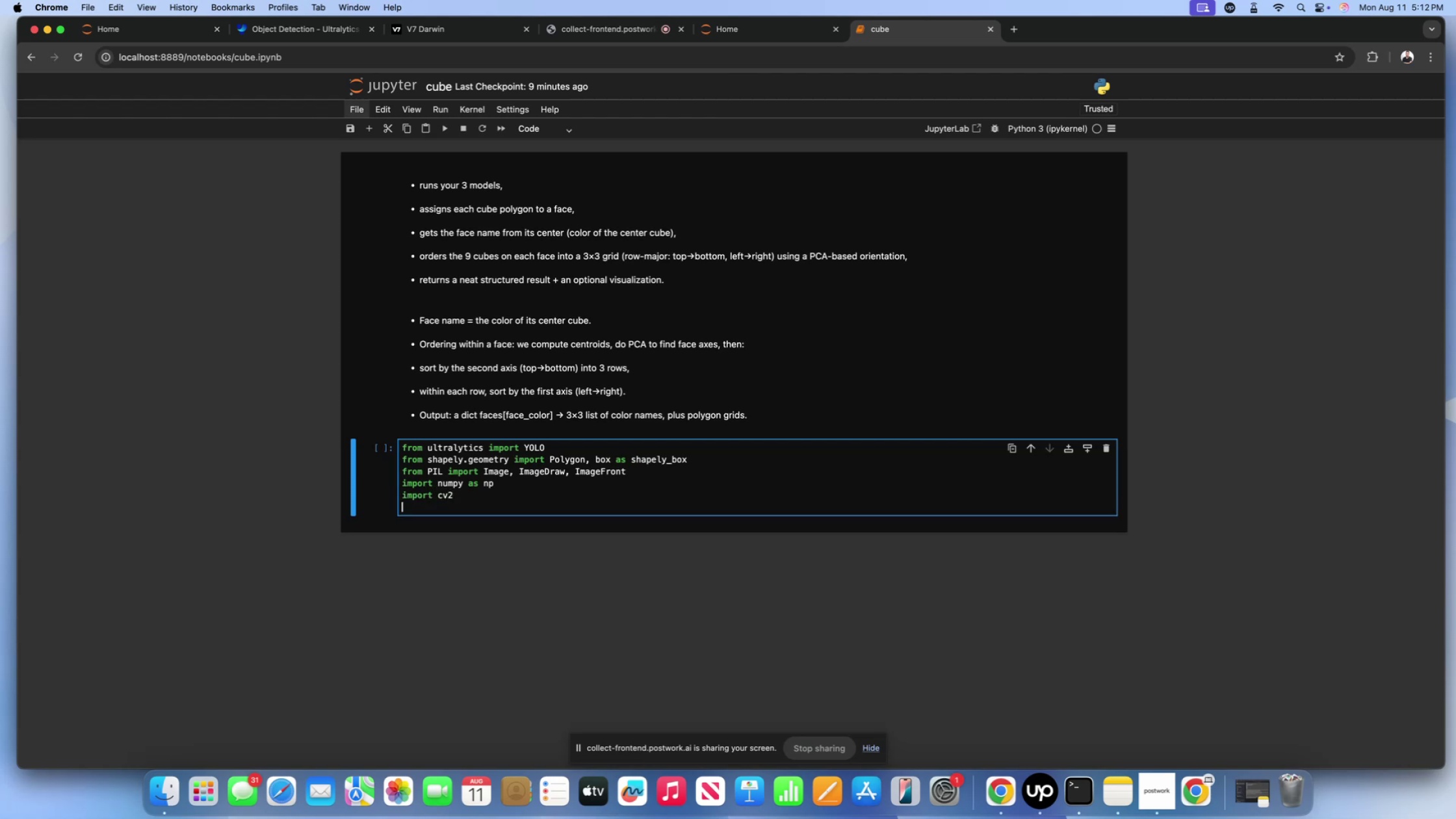 
type(import io)
 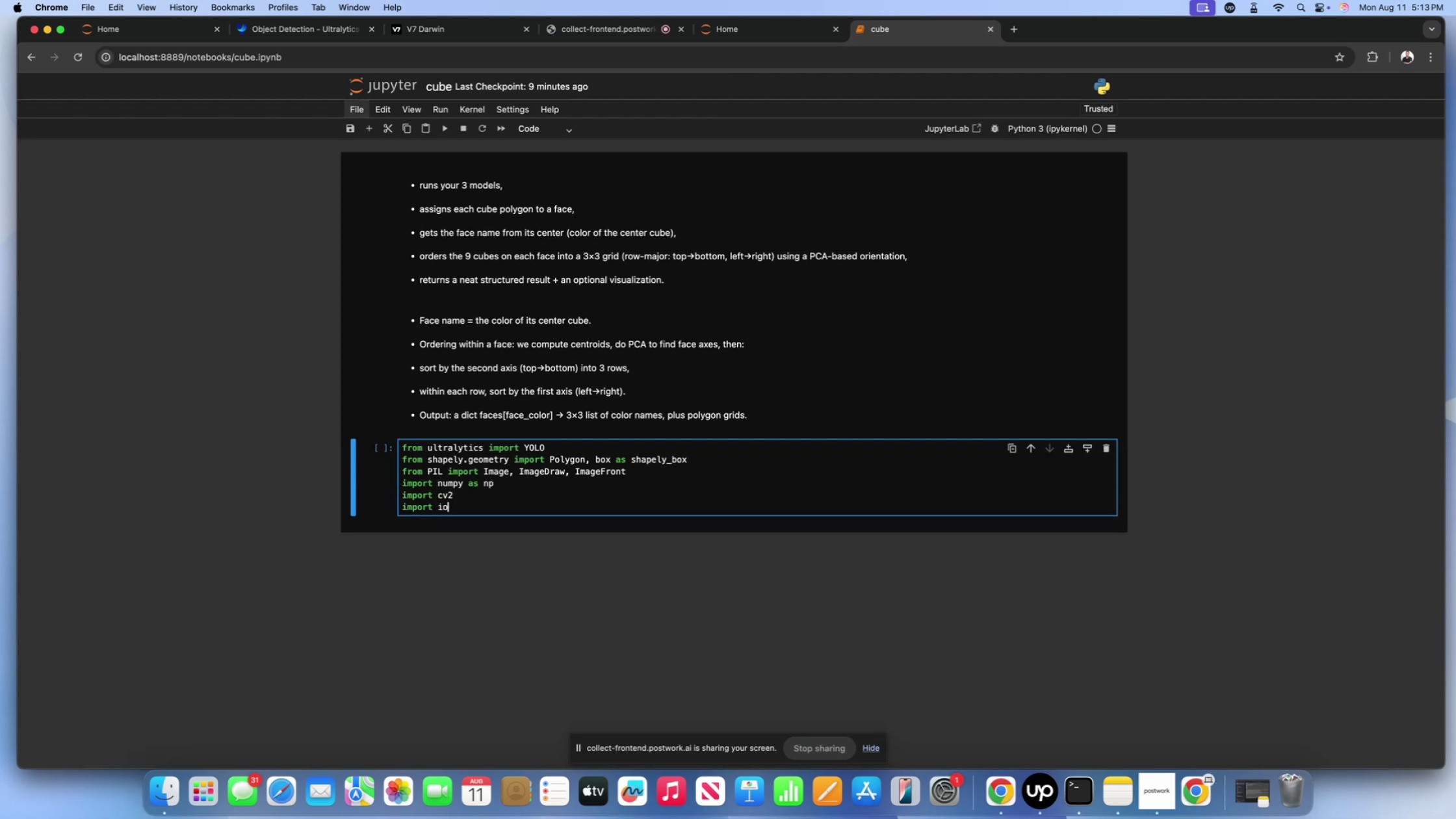 
key(Enter)
 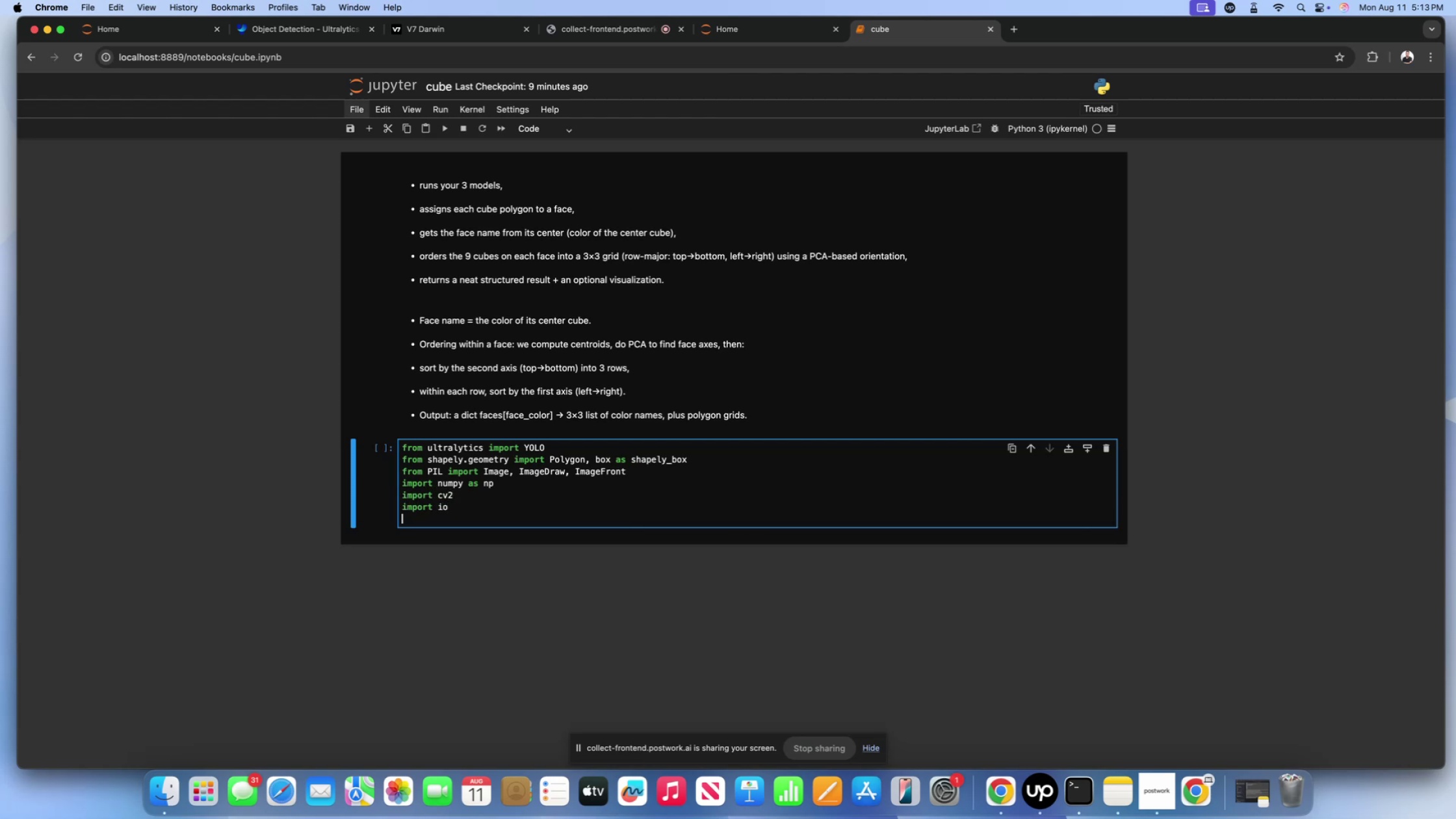 
type(import typing )
key(Backspace)
key(Backspace)
key(Backspace)
key(Backspace)
key(Backspace)
key(Backspace)
key(Backspace)
key(Backspace)
key(Backspace)
key(Backspace)
key(Backspace)
key(Backspace)
key(Backspace)
key(Backspace)
type(from typing import List)
 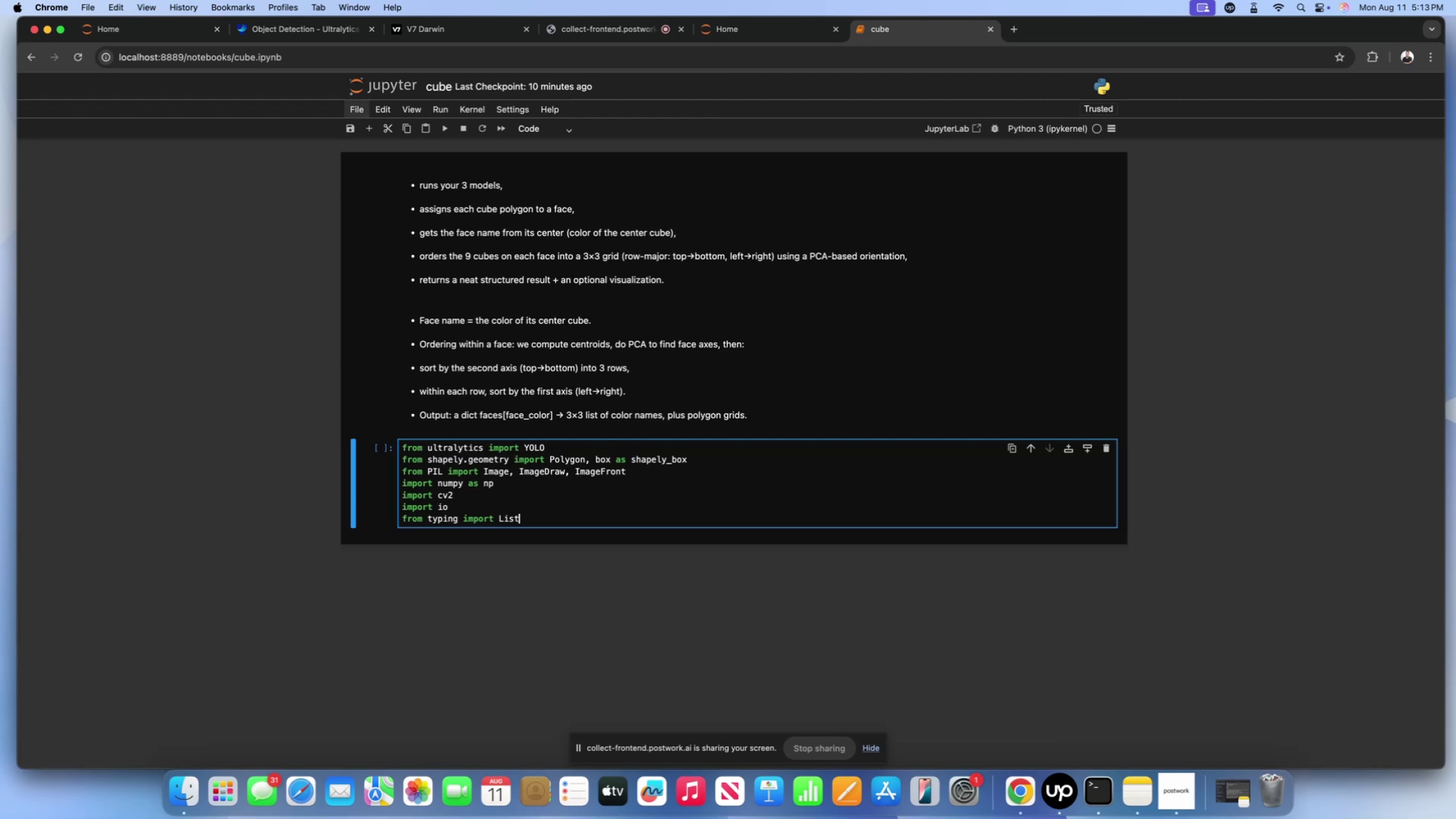 
wait(24.24)
 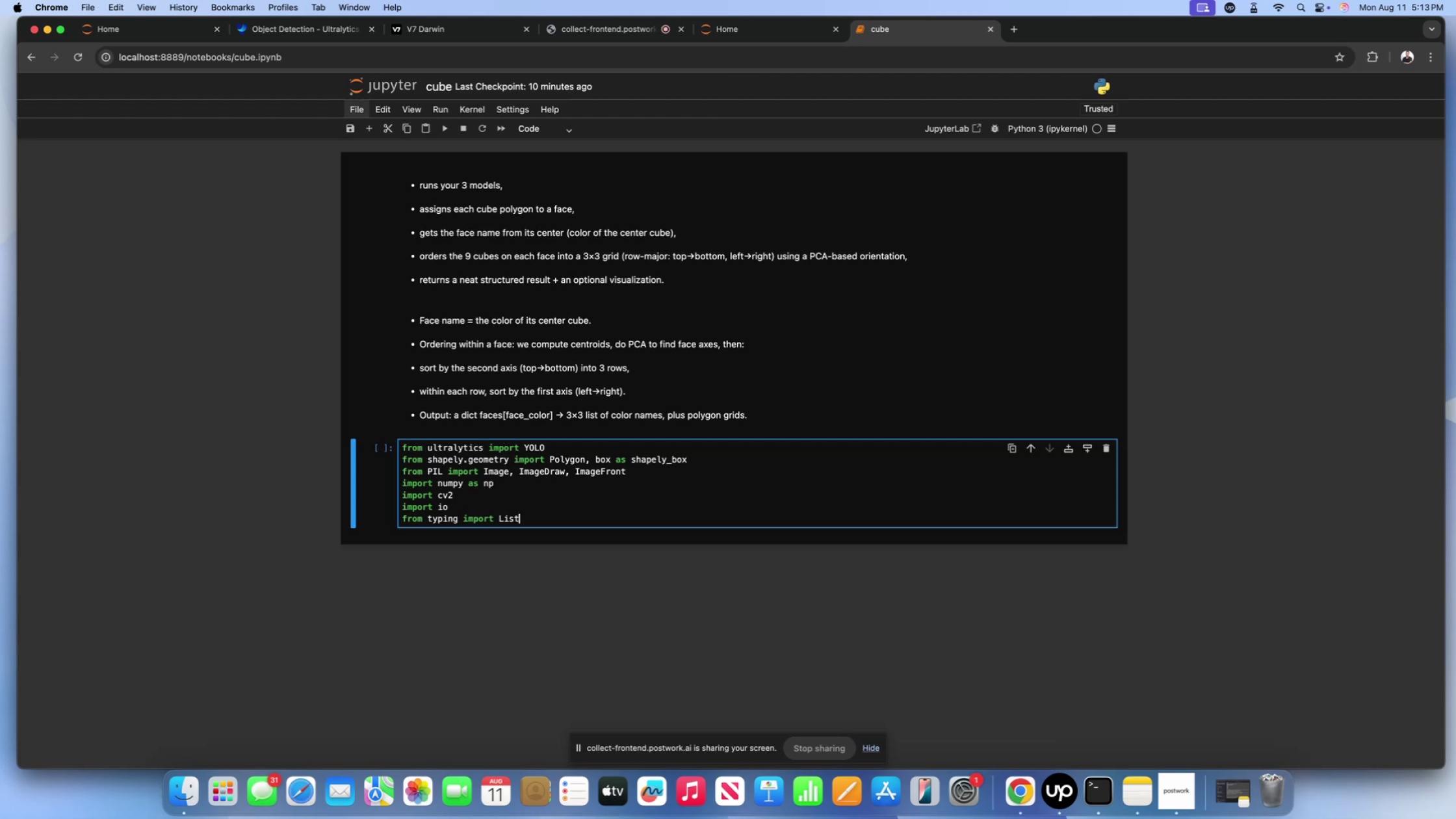 
left_click([610, 523])
 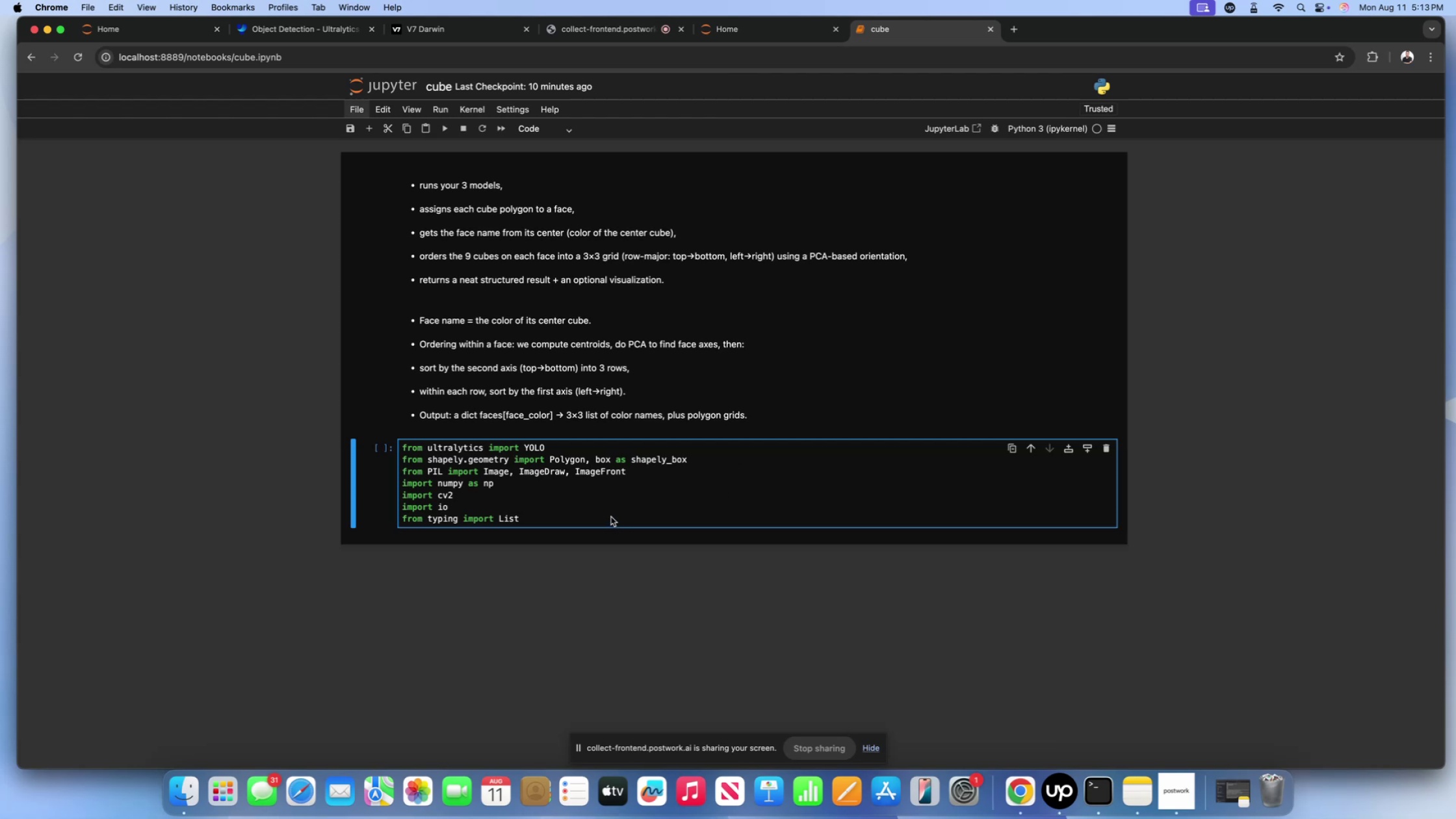 
type(, Tuple, )
 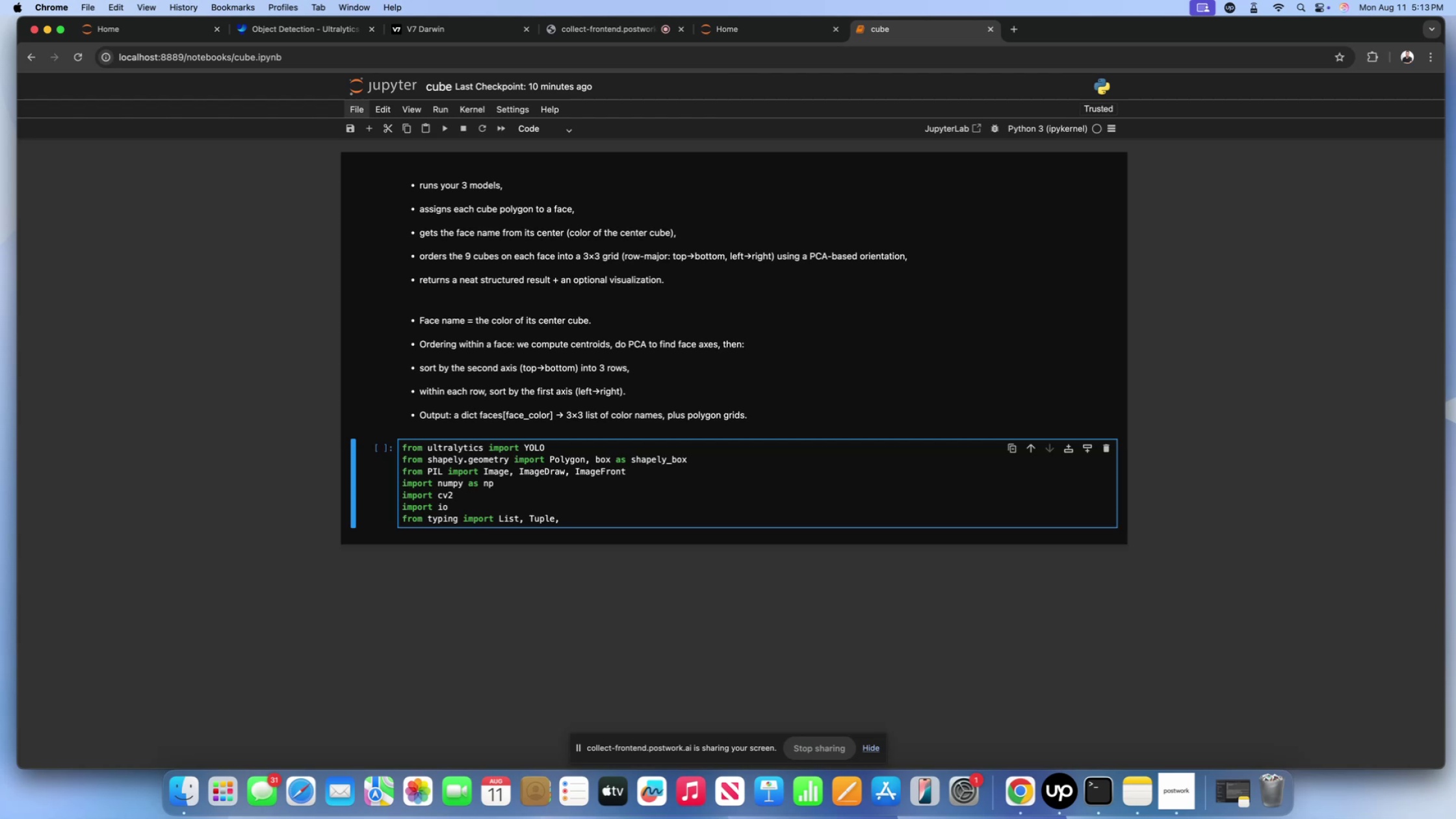 
type(Dict, Any, Optional)
 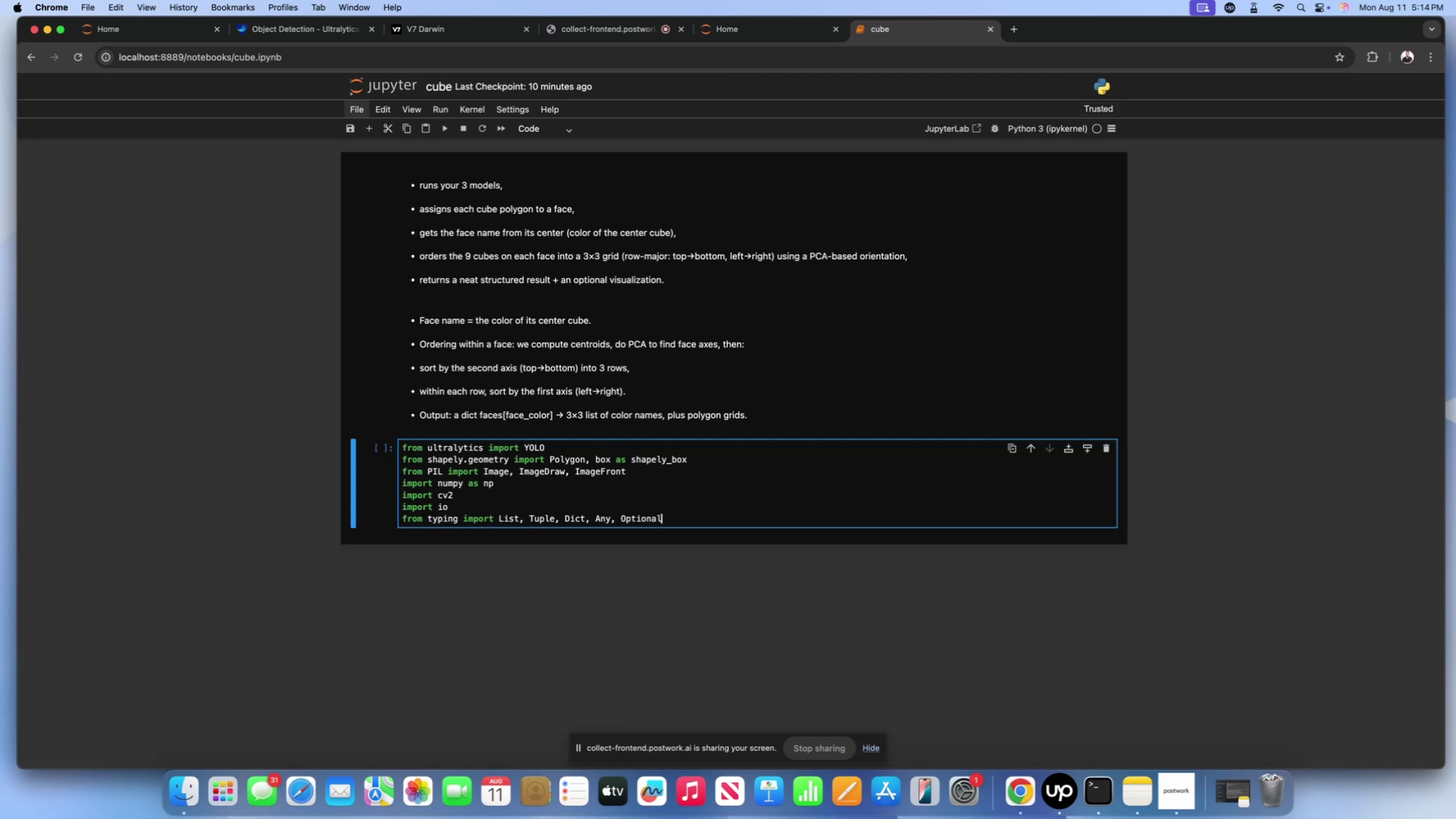 
key(Shift+Enter)
 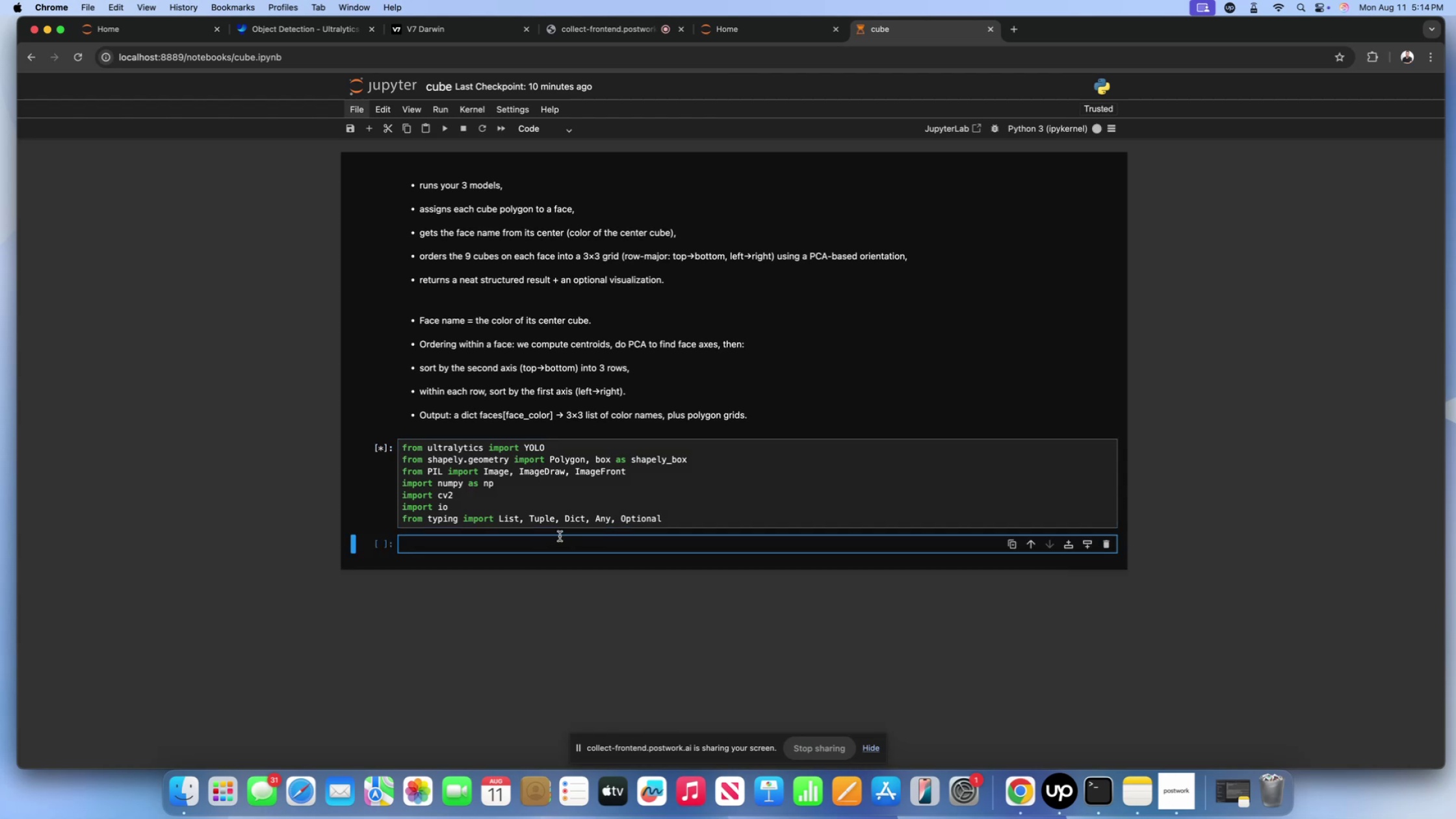 
scroll: coordinate [710, 580], scroll_direction: down, amount: 36.0
 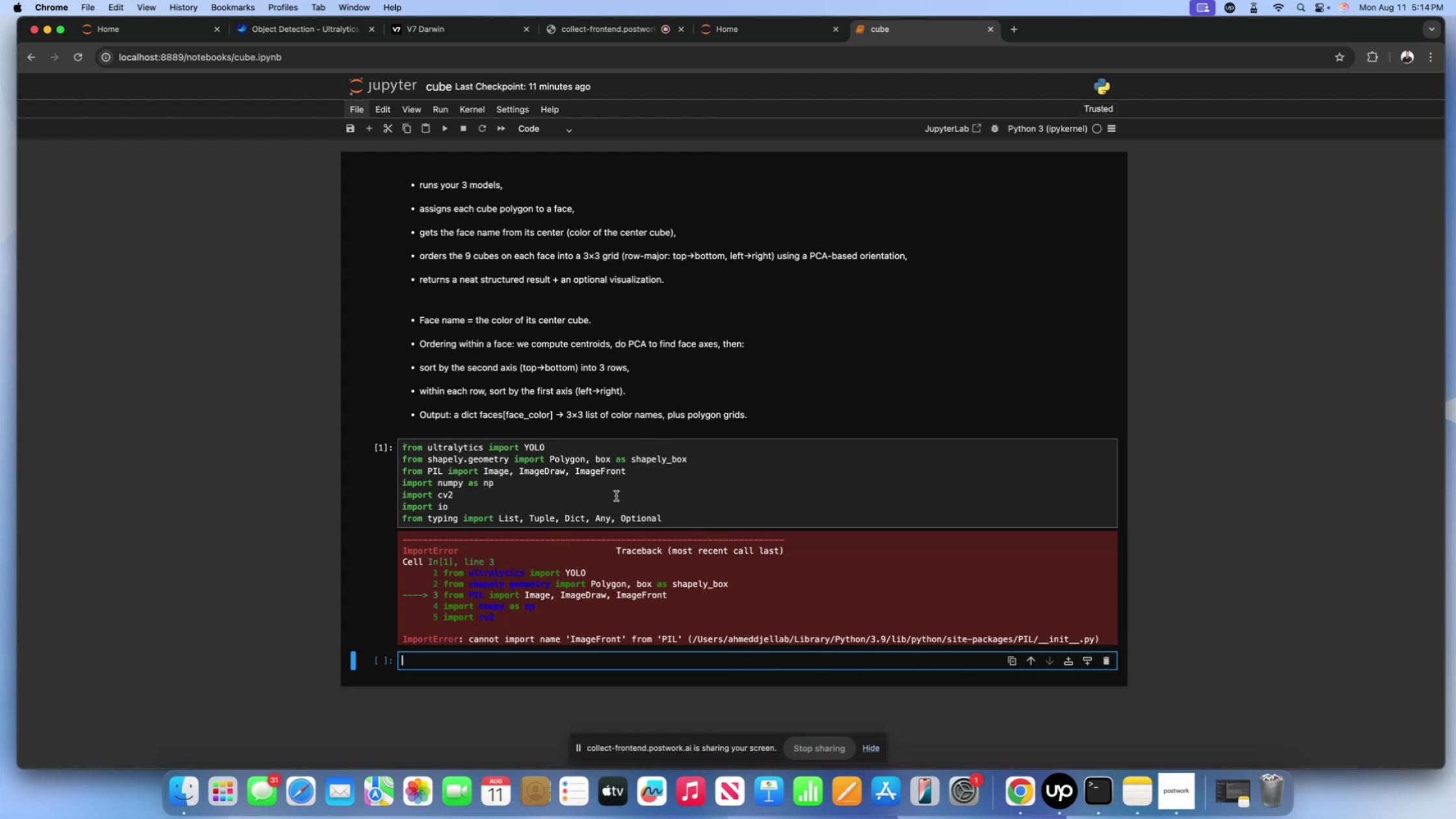 
wait(10.79)
 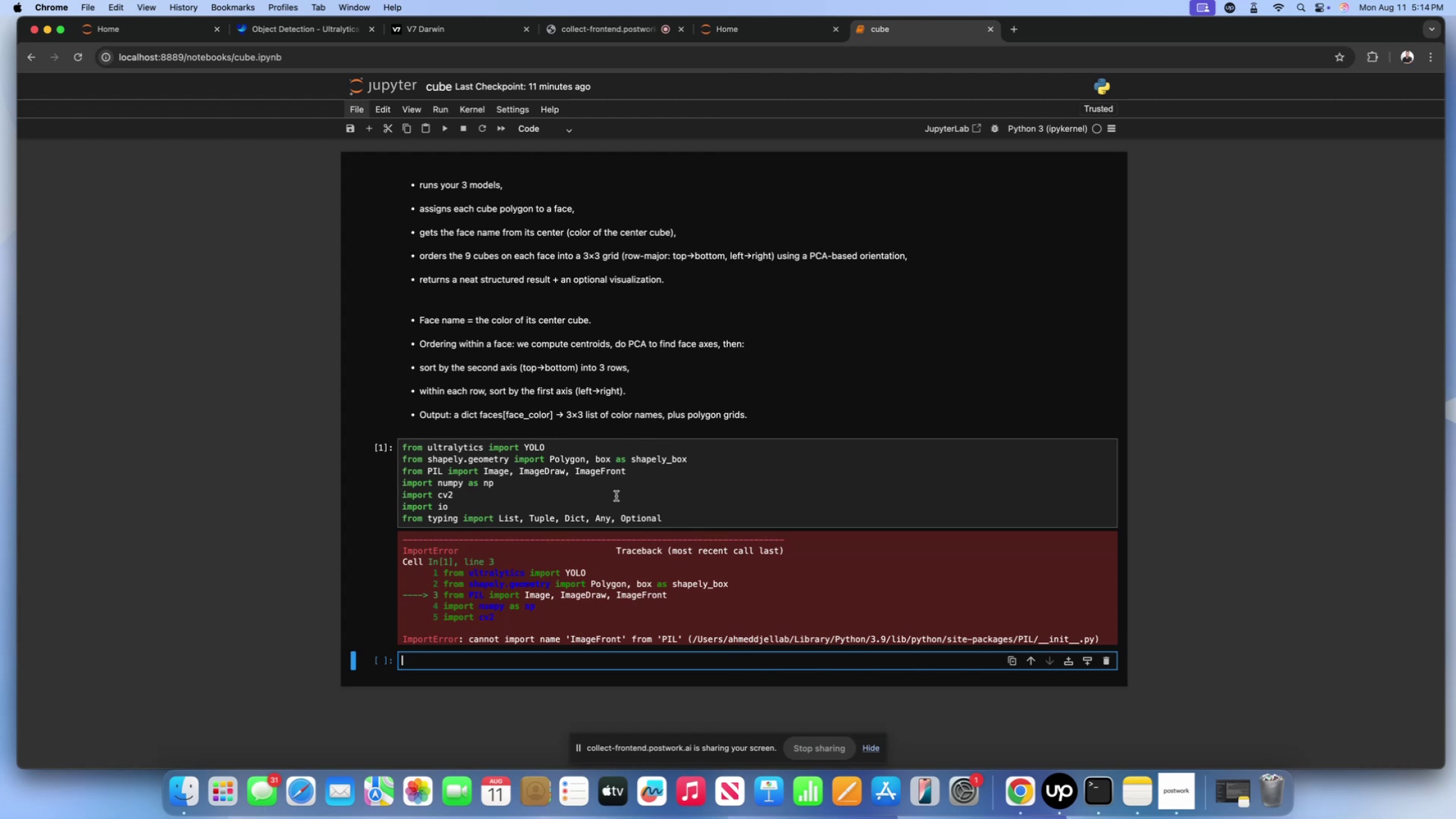 
left_click([611, 474])
 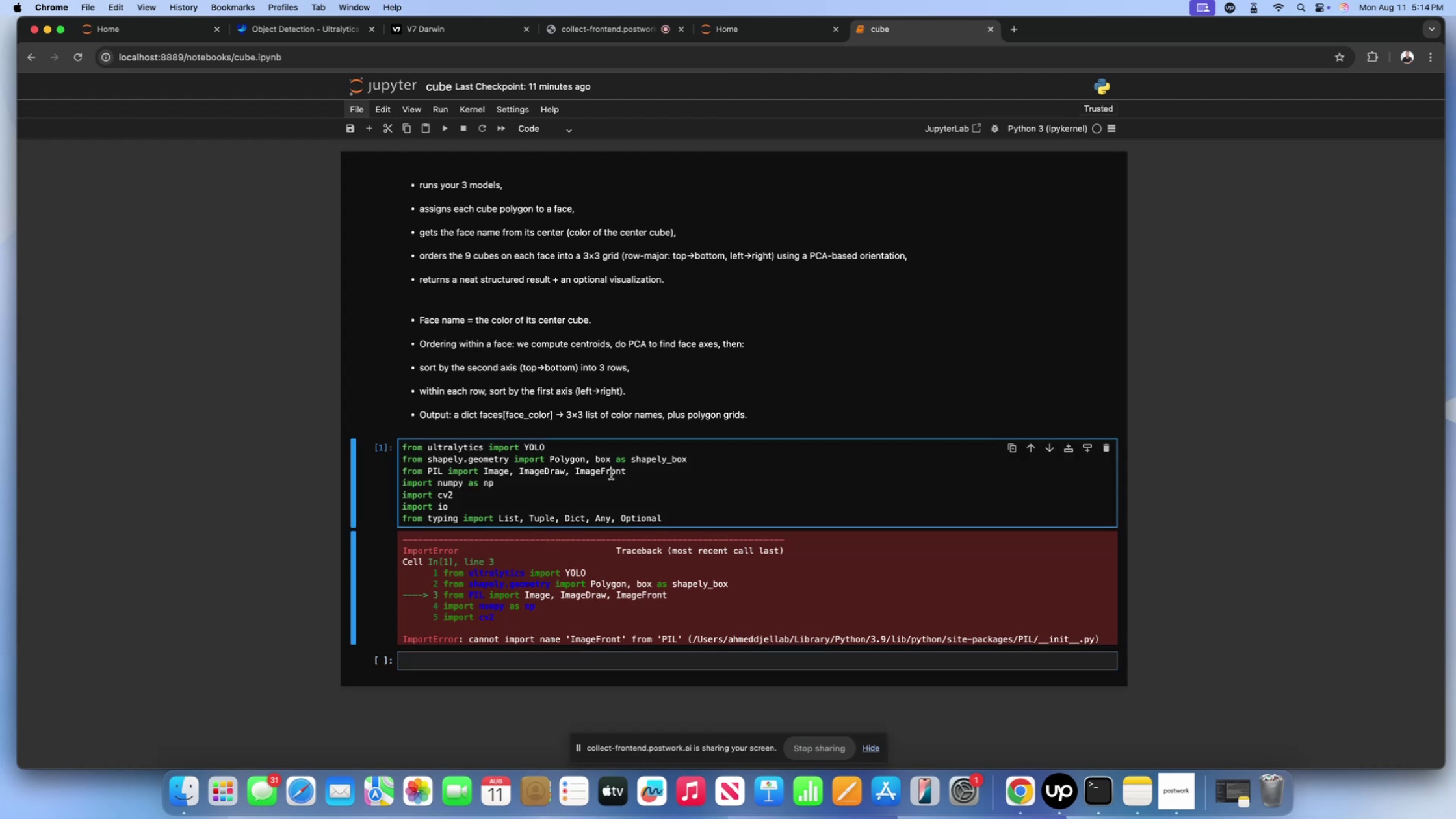 
key(Backspace)
 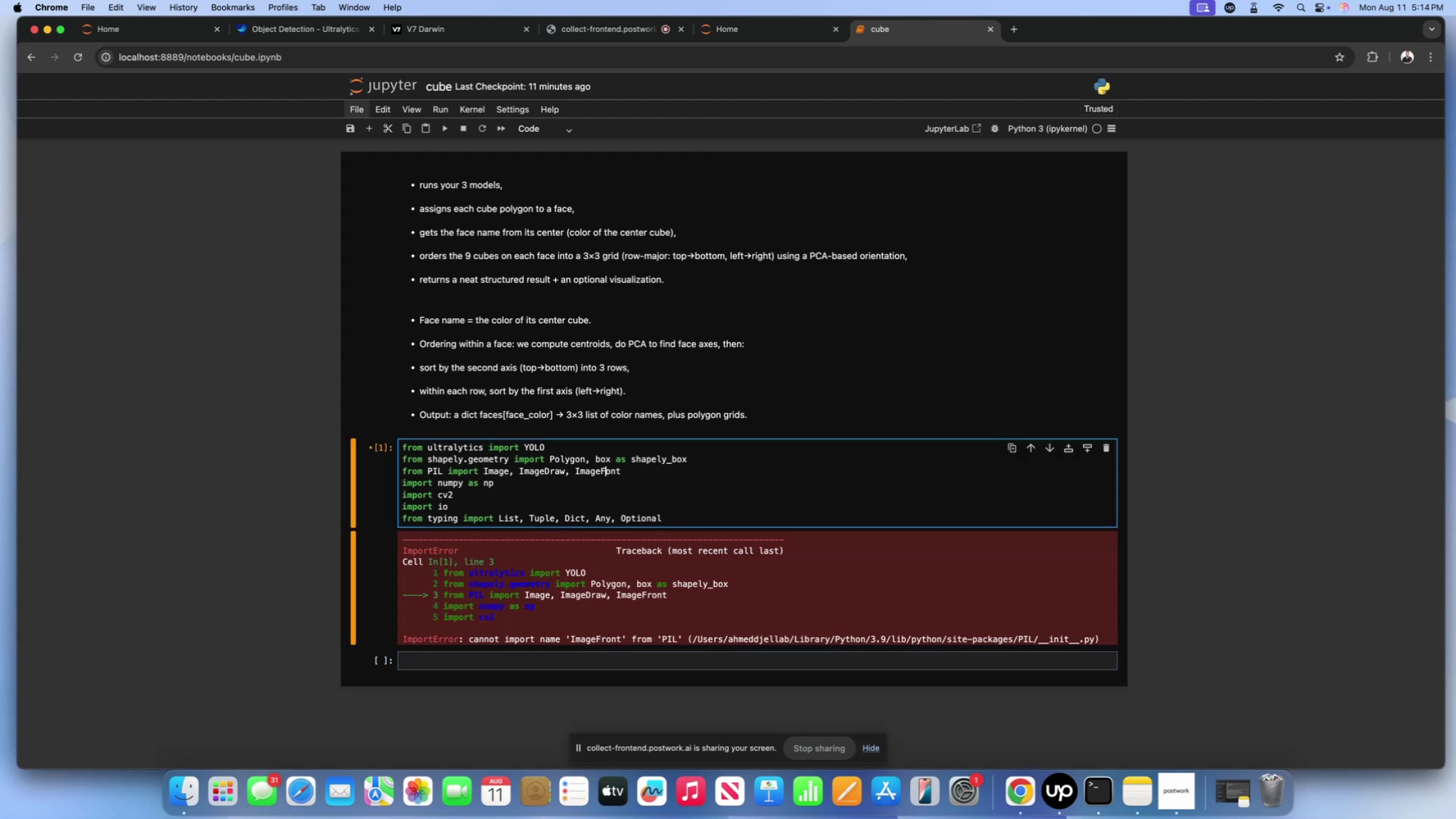 
key(Shift+ShiftLeft)
 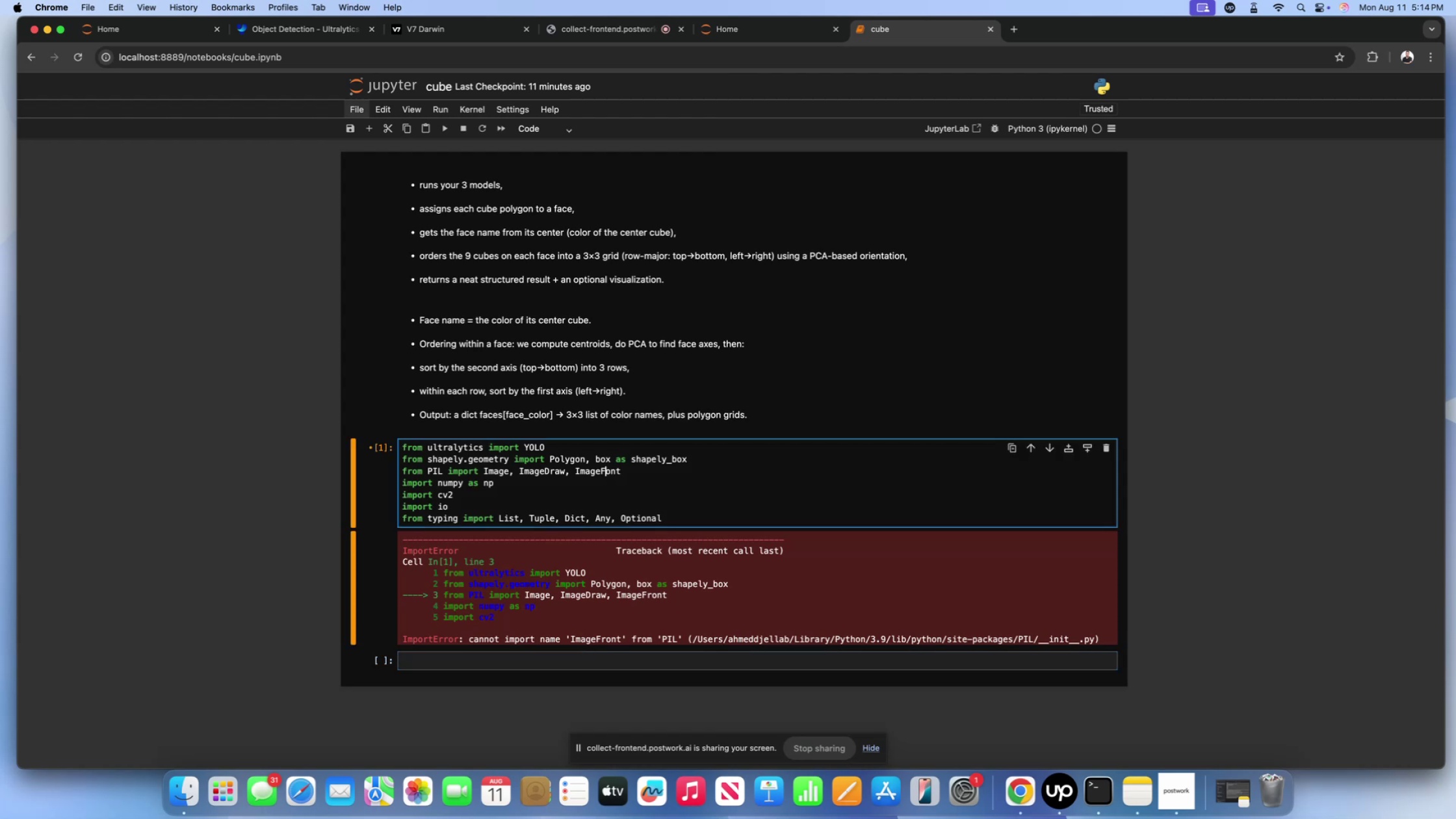 
key(Shift+Enter)
 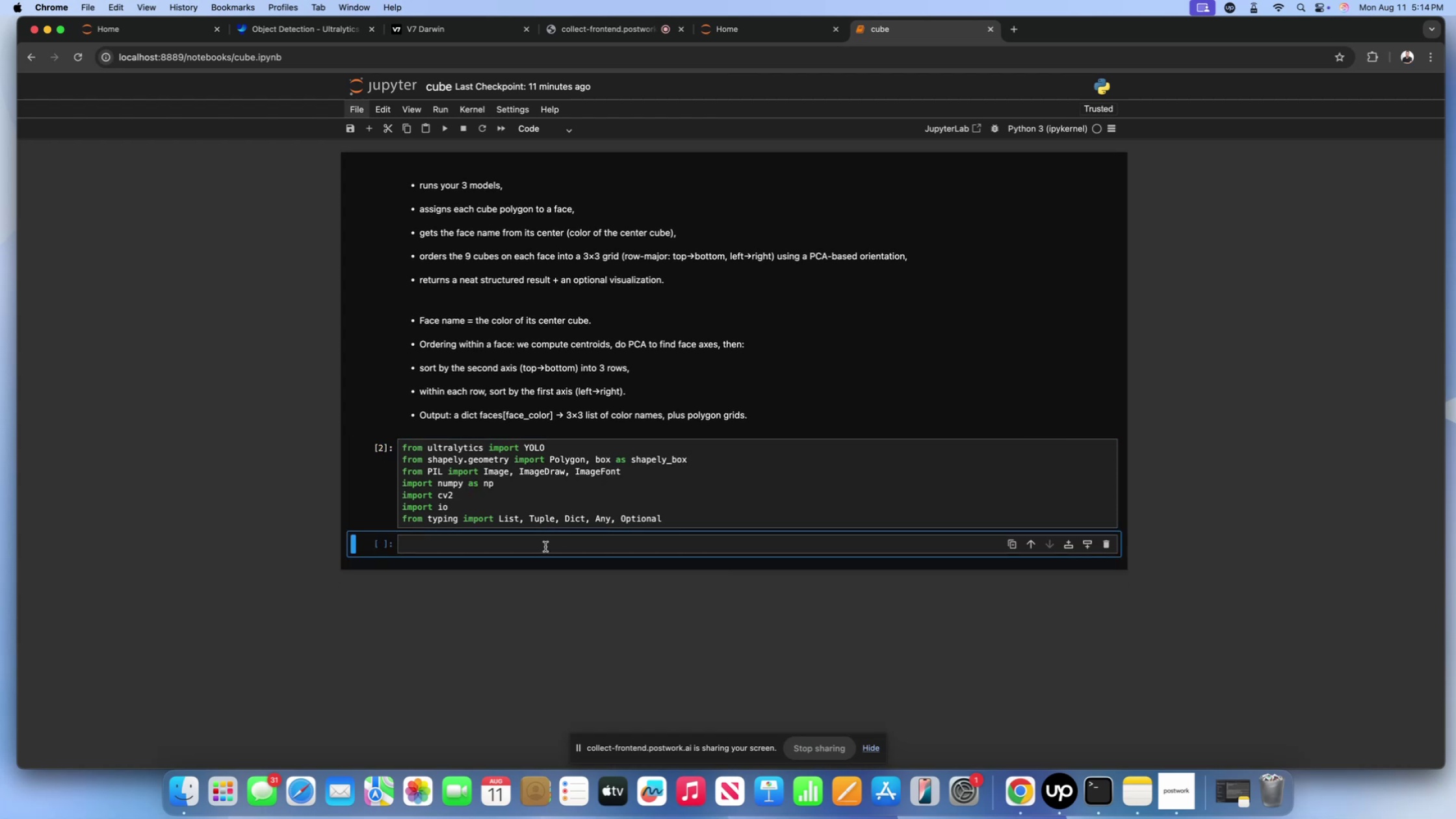 
left_click([536, 551])
 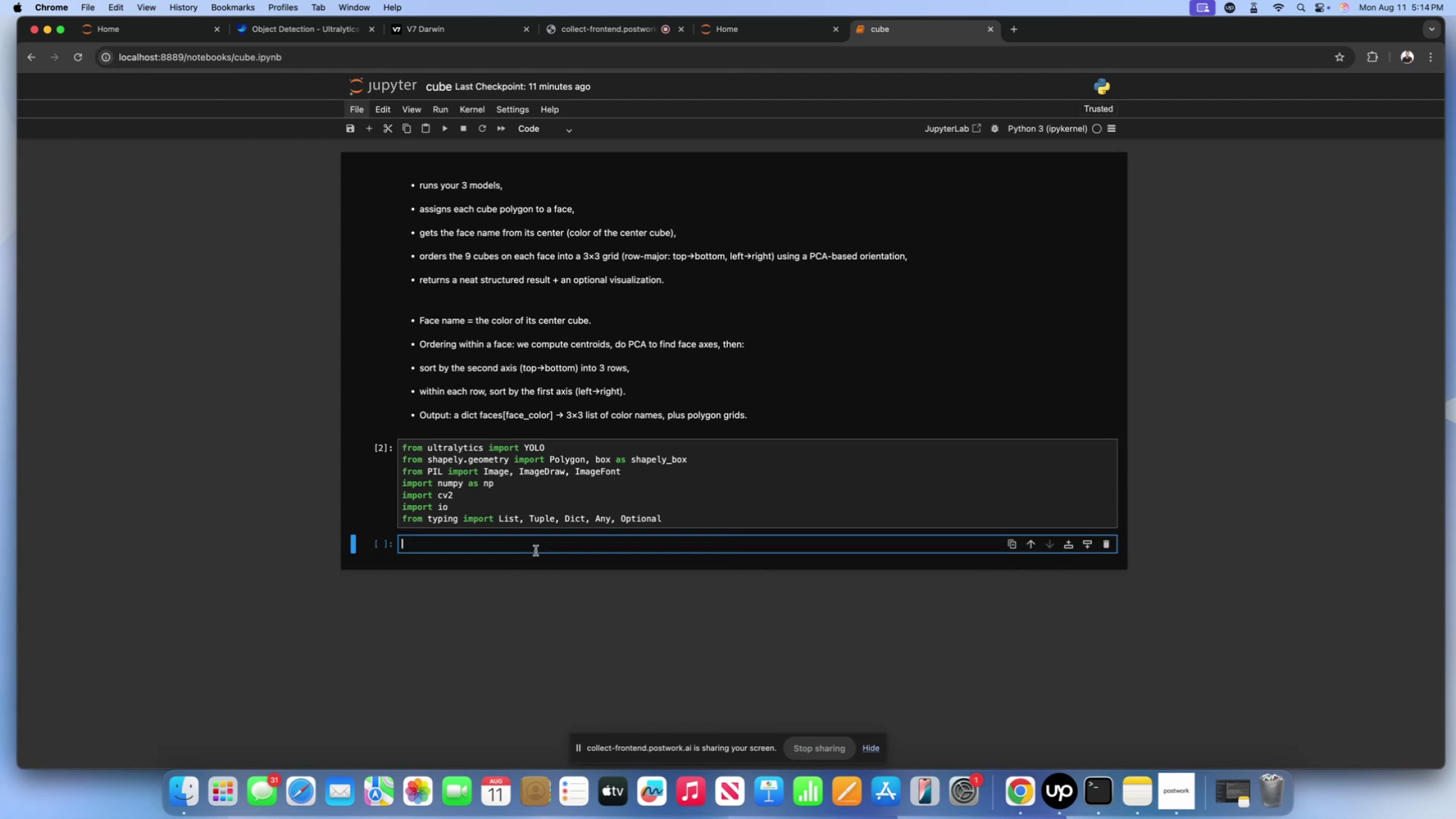 
scroll: coordinate [516, 456], scroll_direction: down, amount: 13.0
 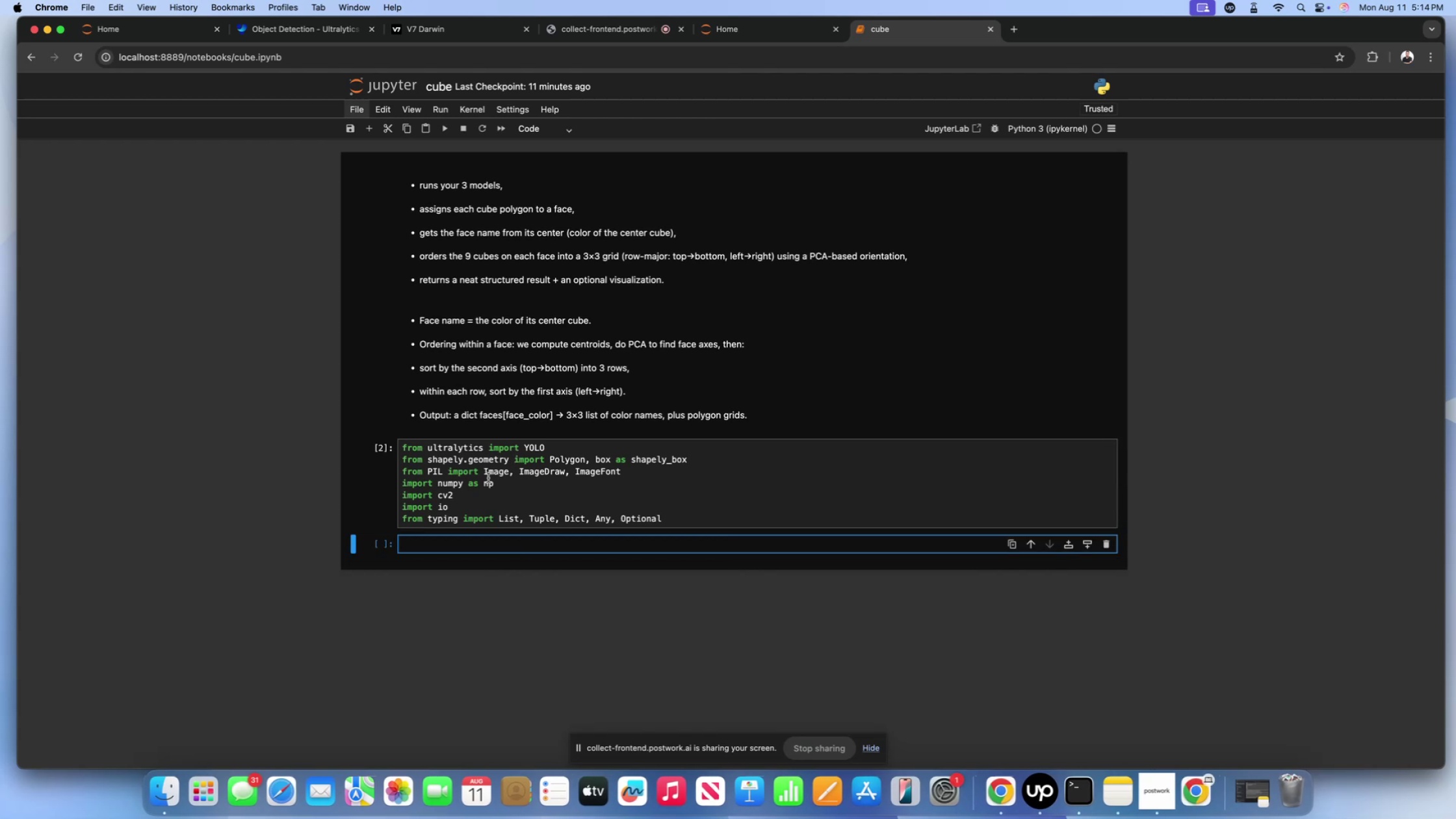 
wait(8.22)
 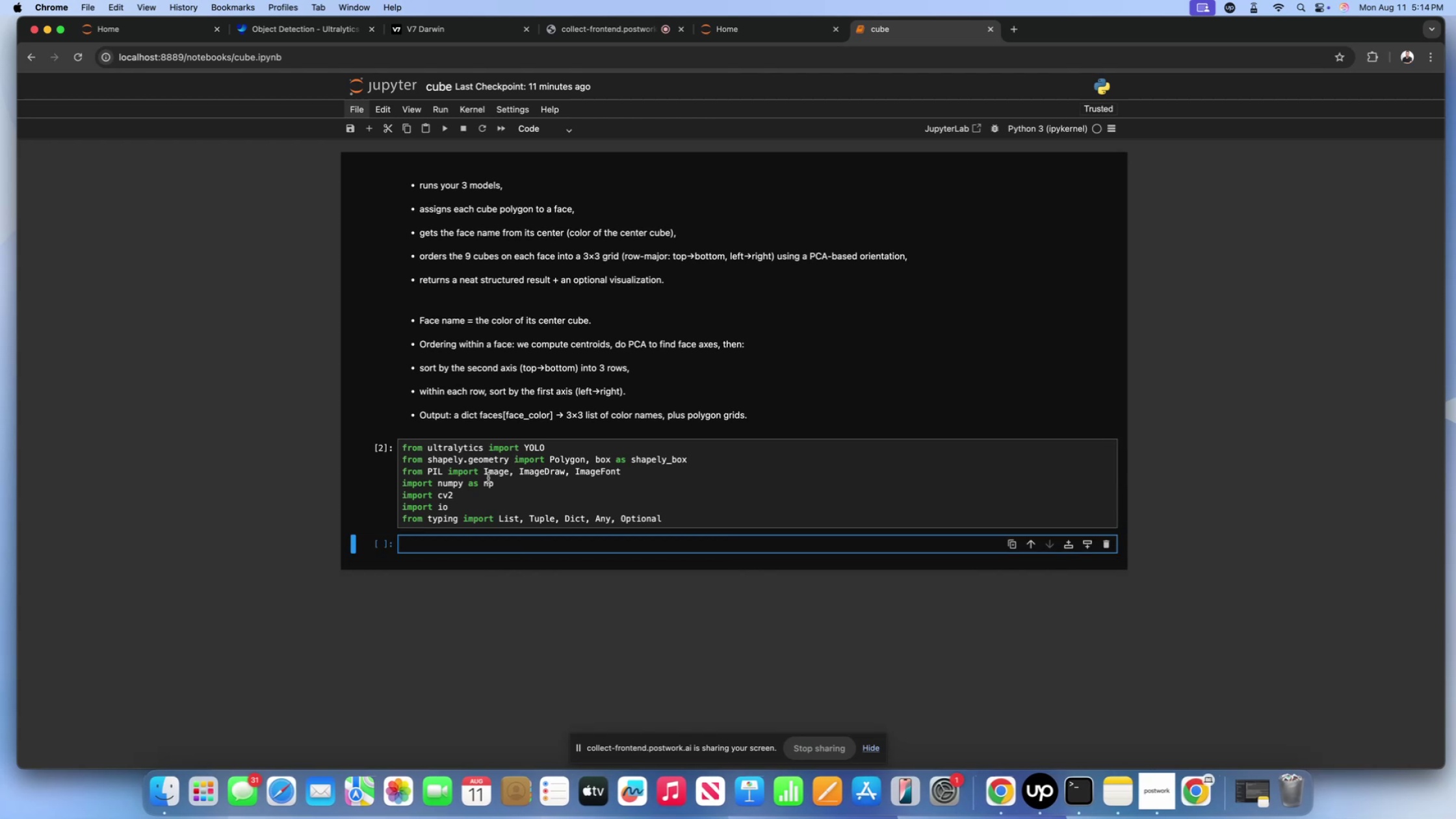 
type(ALLO)
 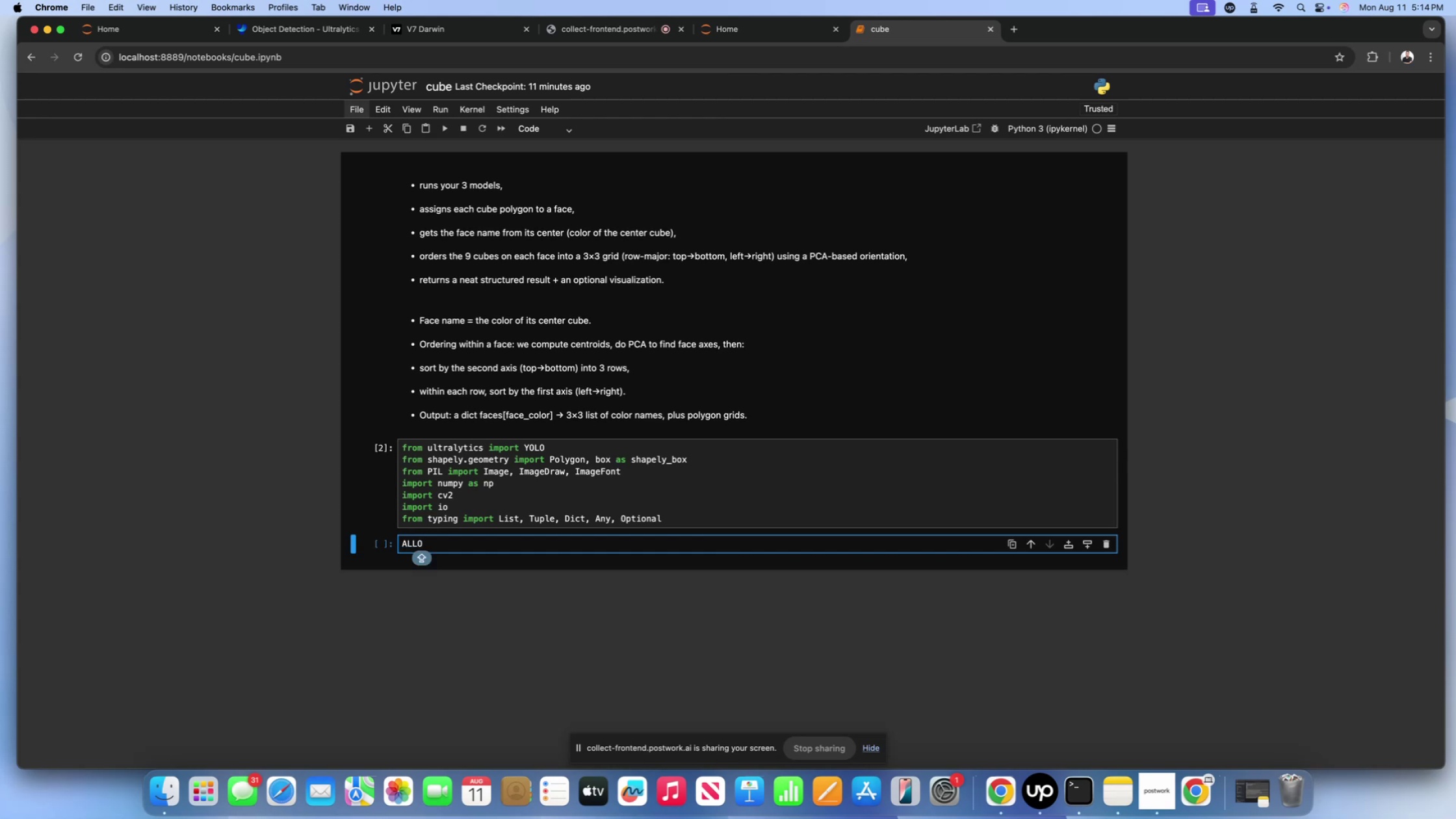 
key(Backspace)
 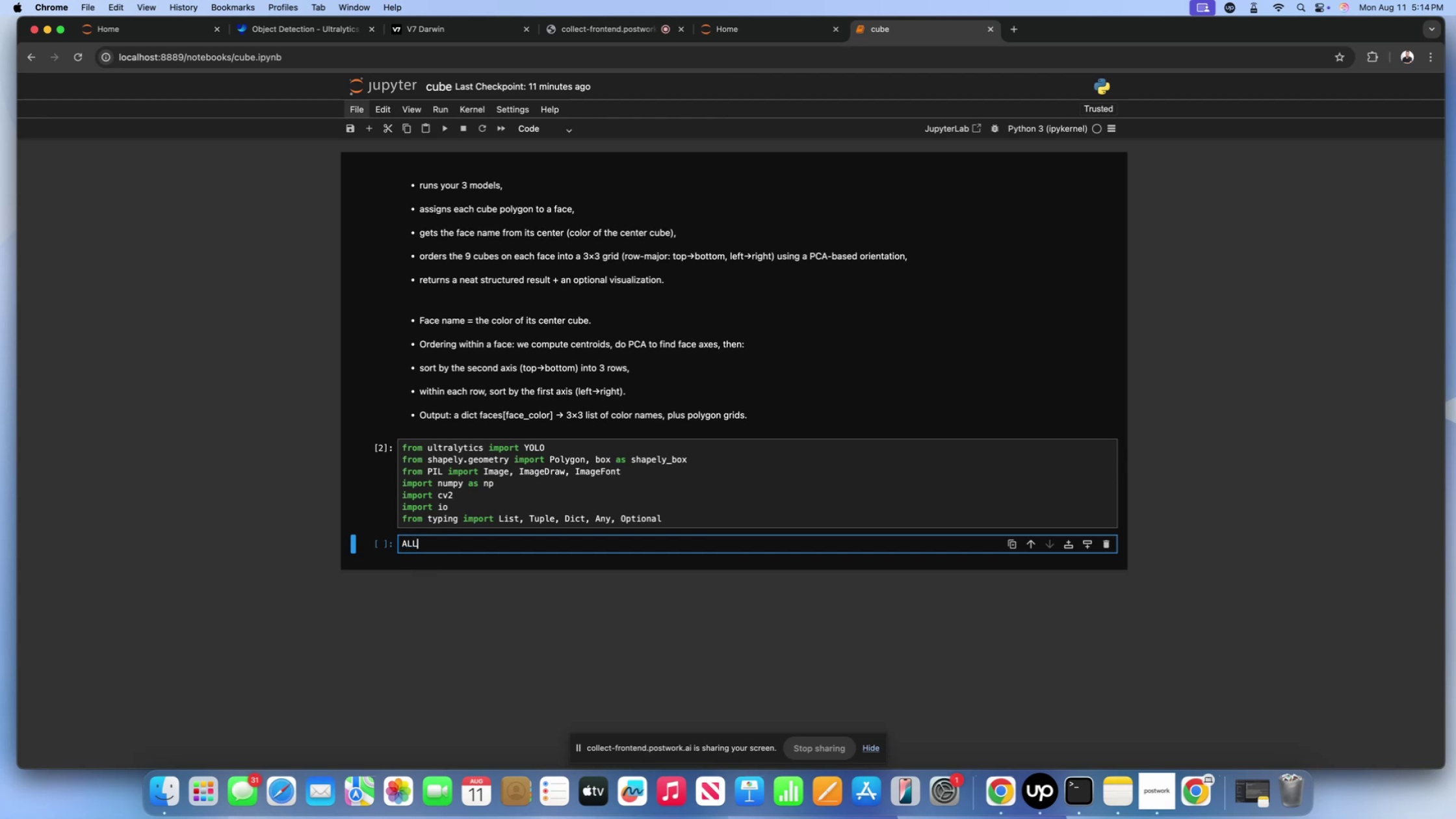 
key(Backspace)
 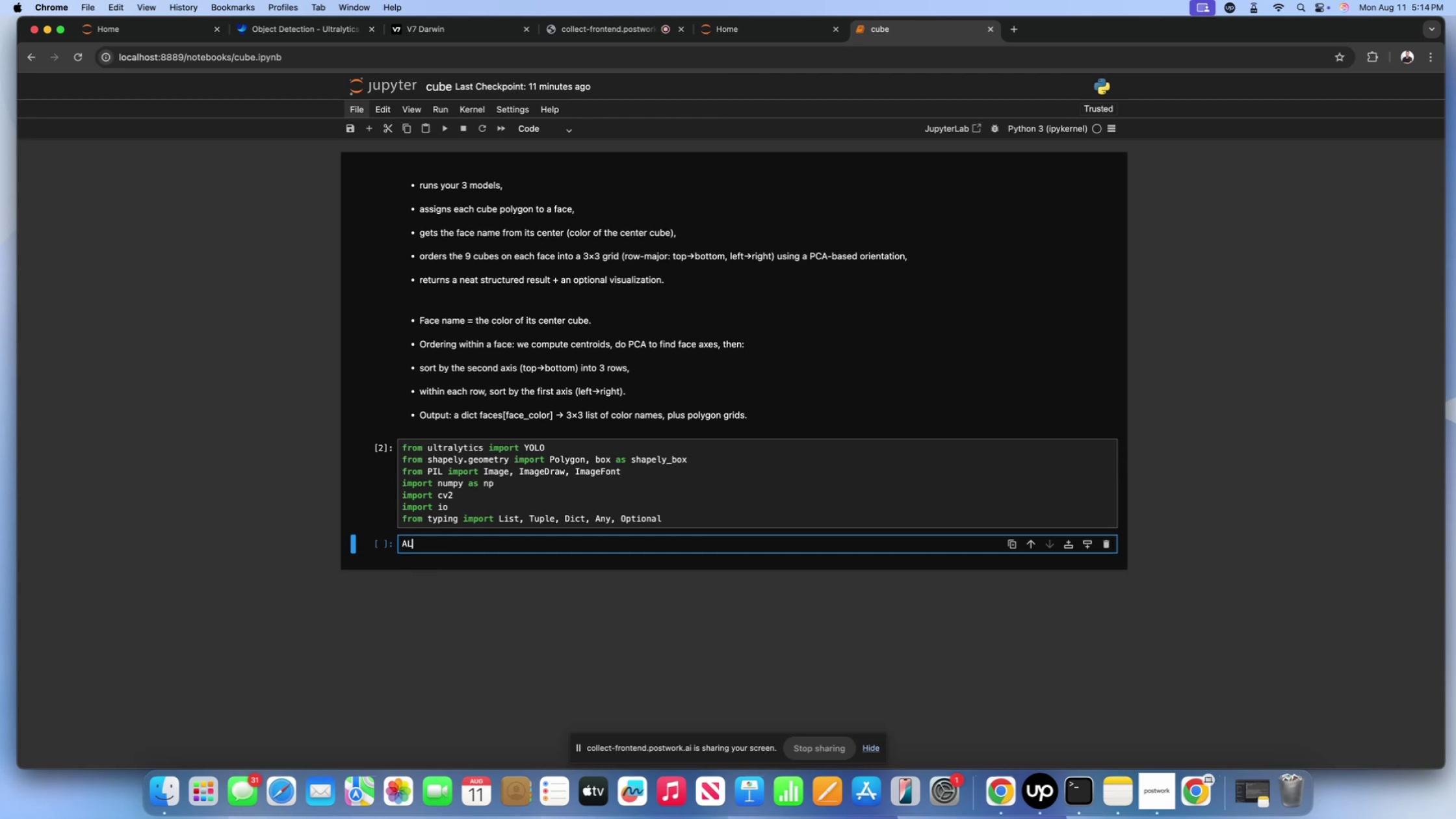 
key(Backspace)
 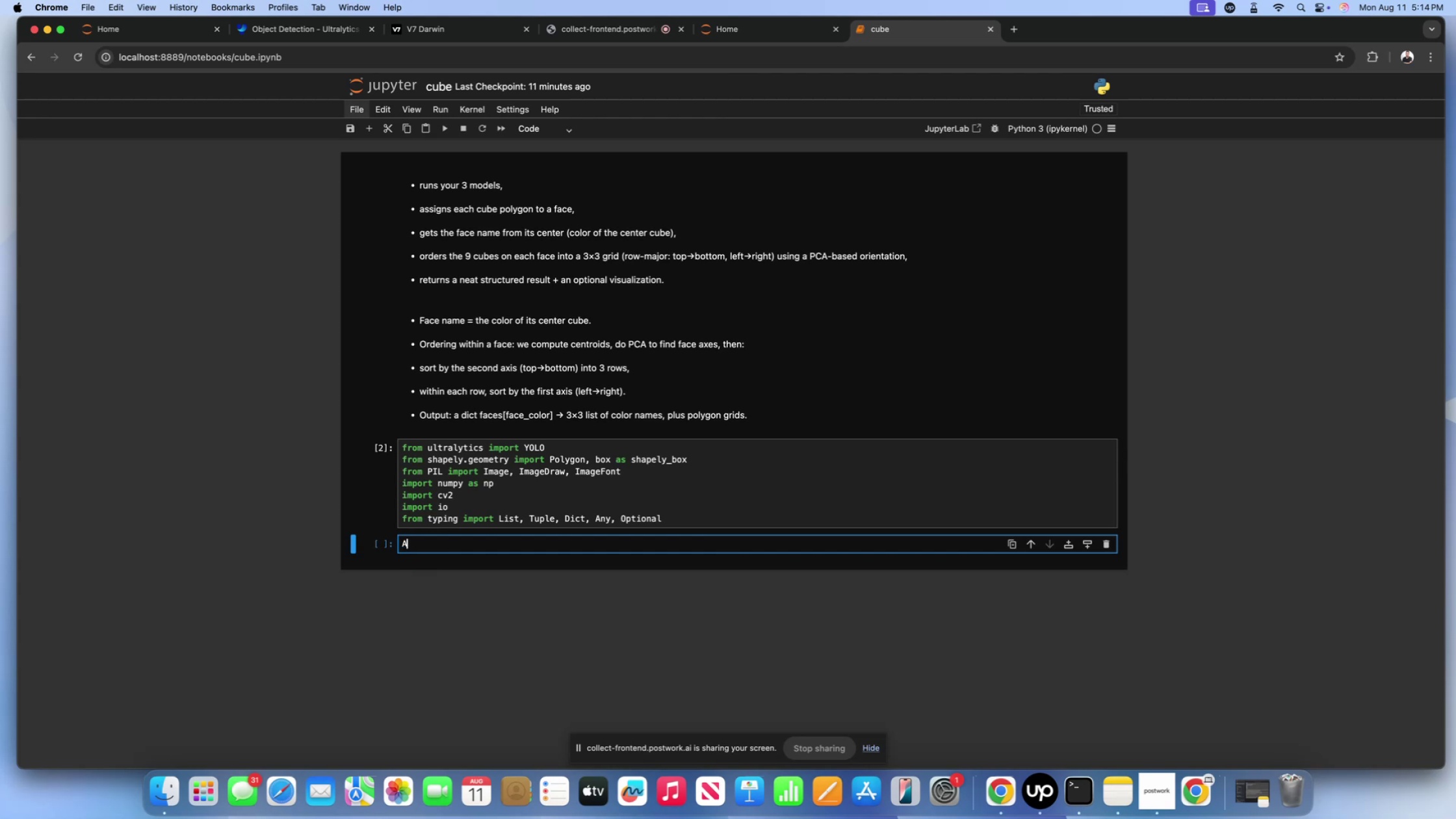 
key(Backspace)
 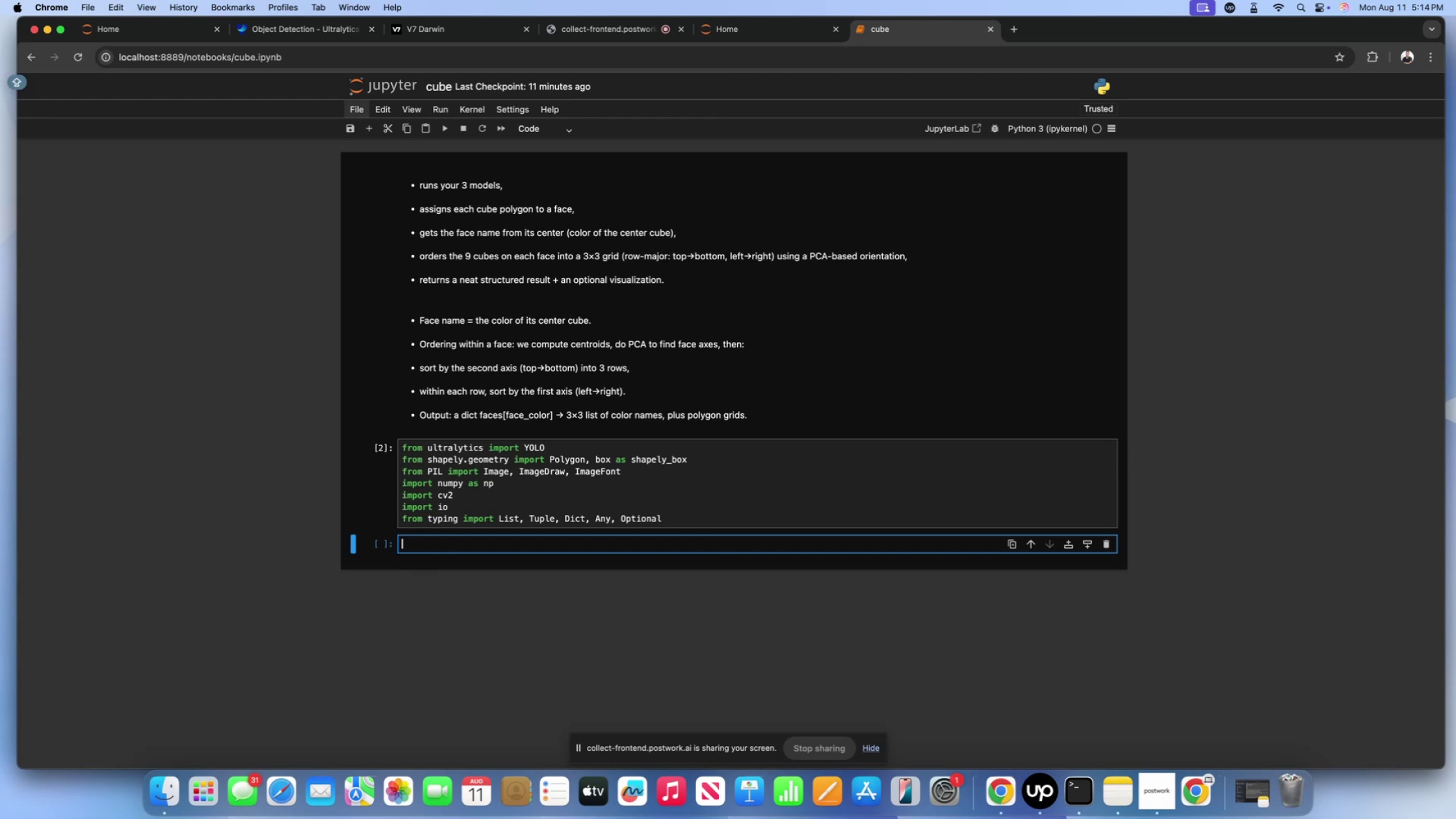 
key(CapsLock)
 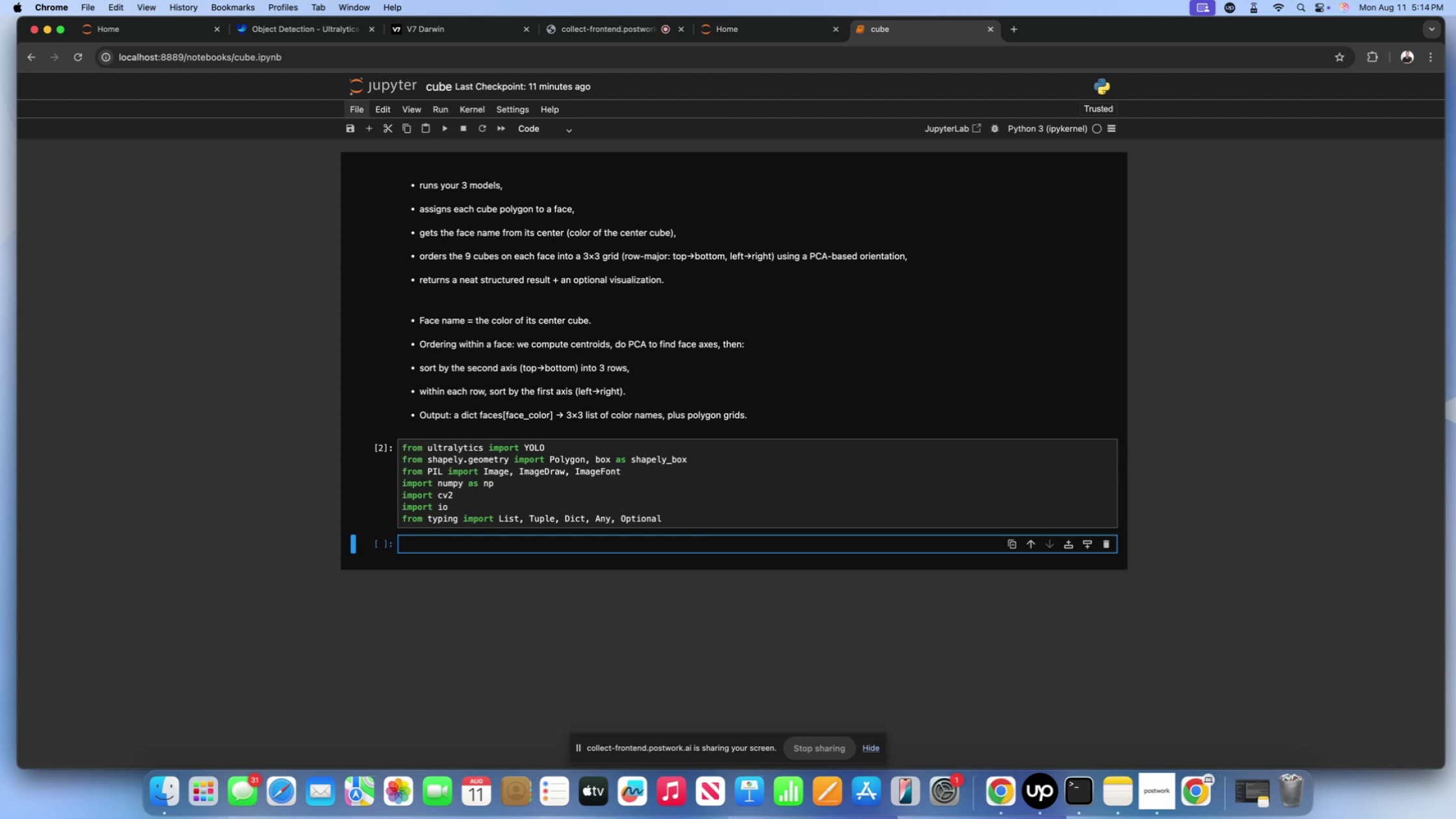 
wait(5.45)
 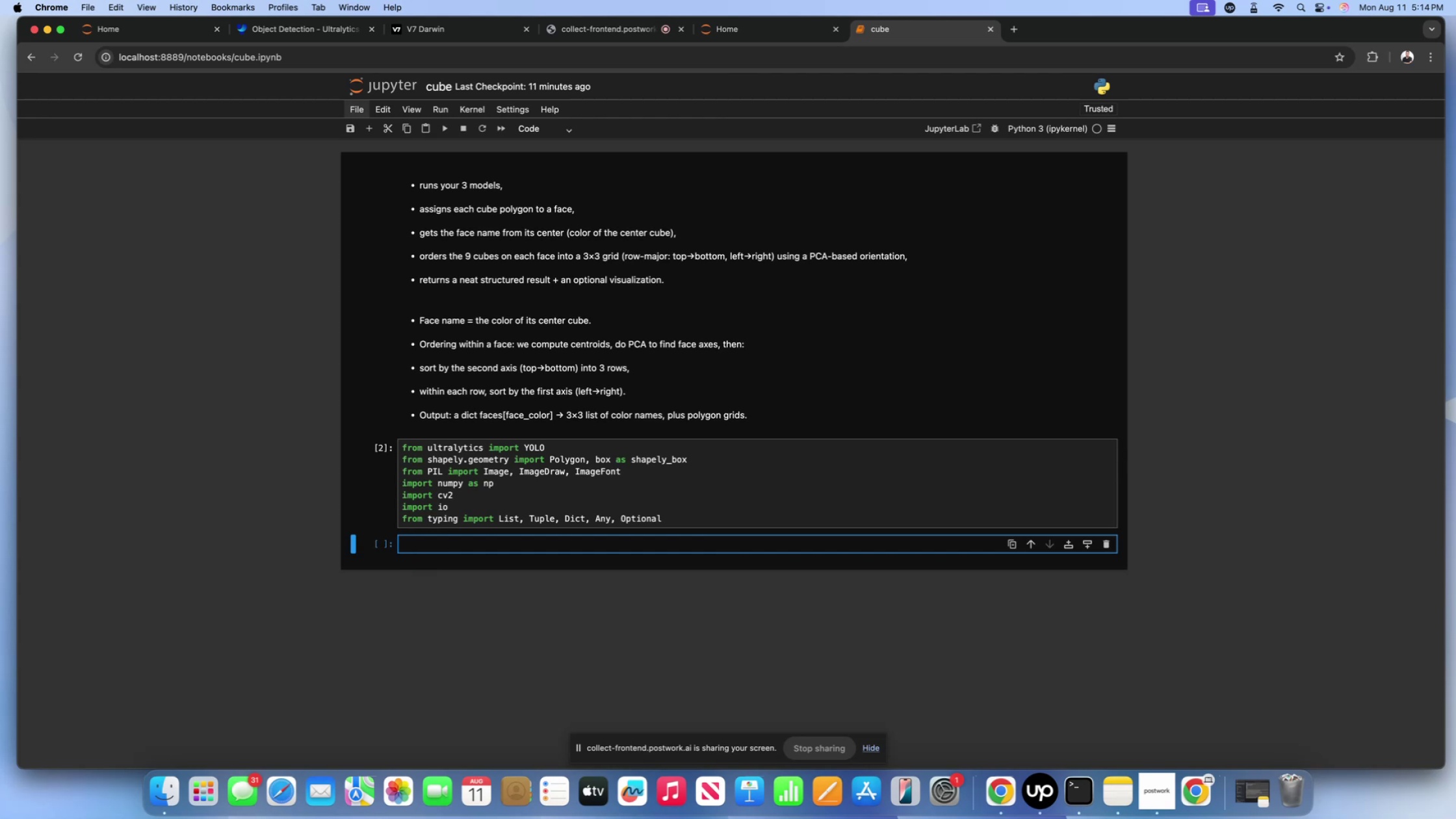 
double_click([447, 540])
 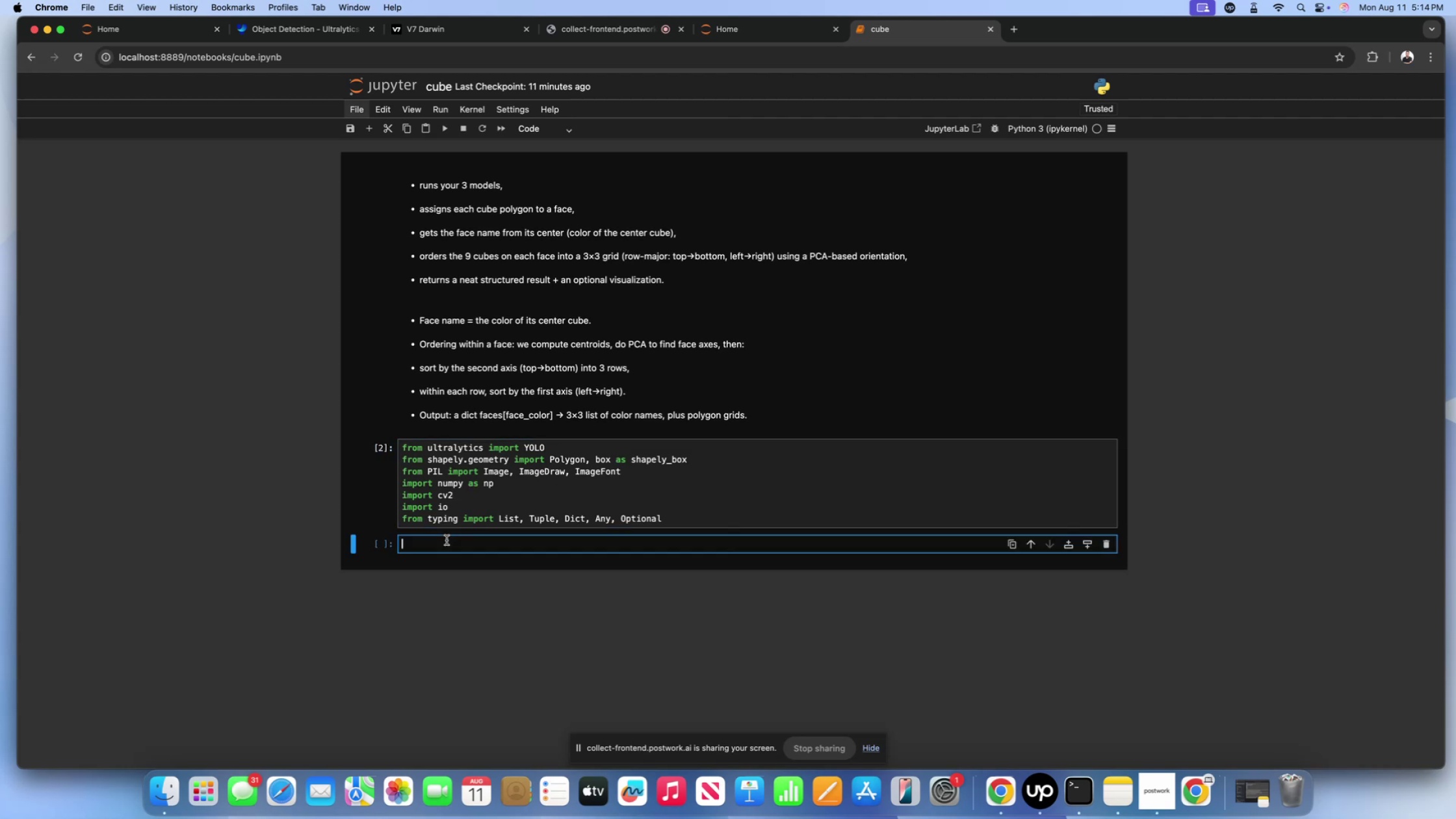 
key(Meta+CommandLeft)
 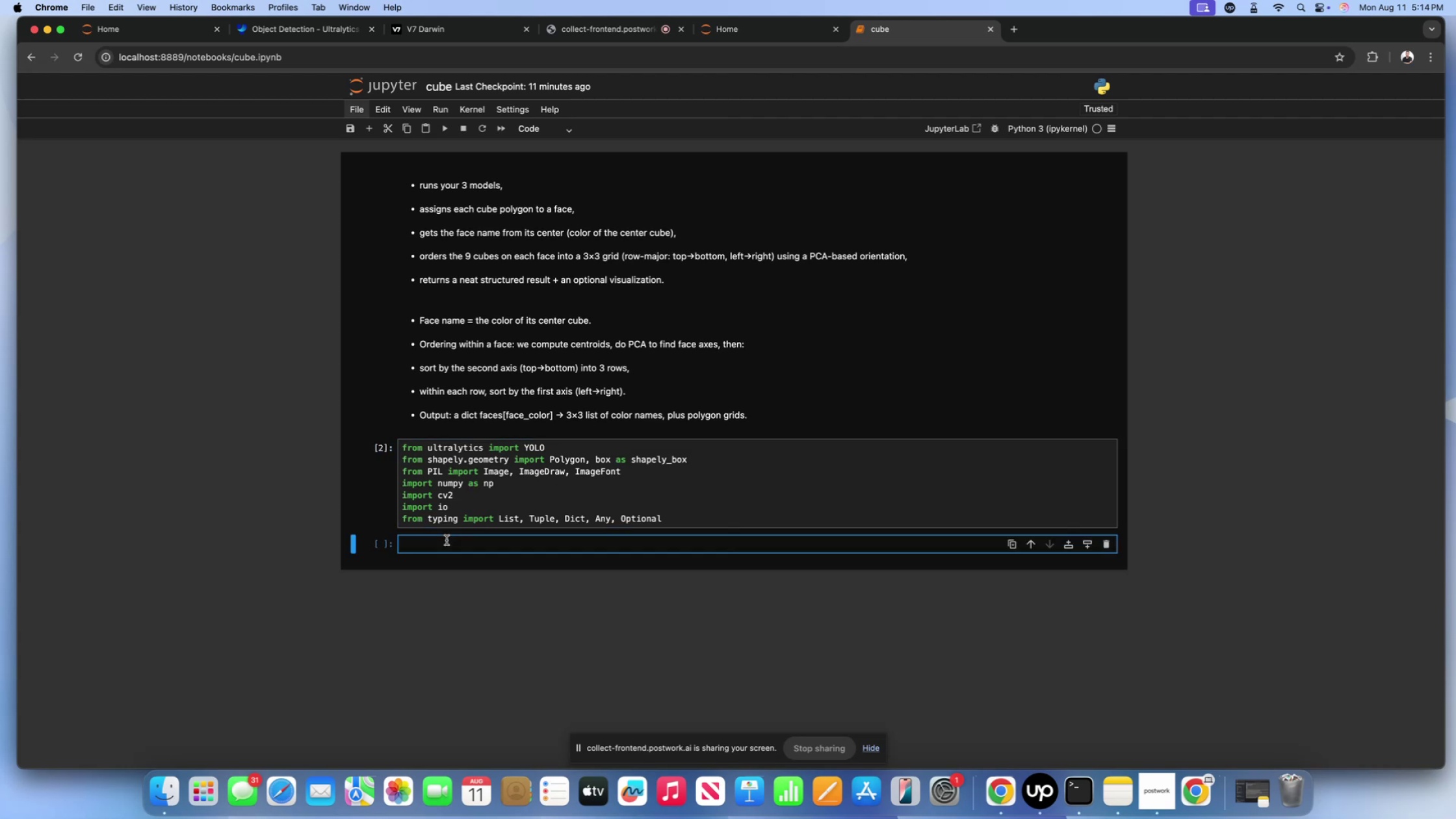 
key(Meta+V)
 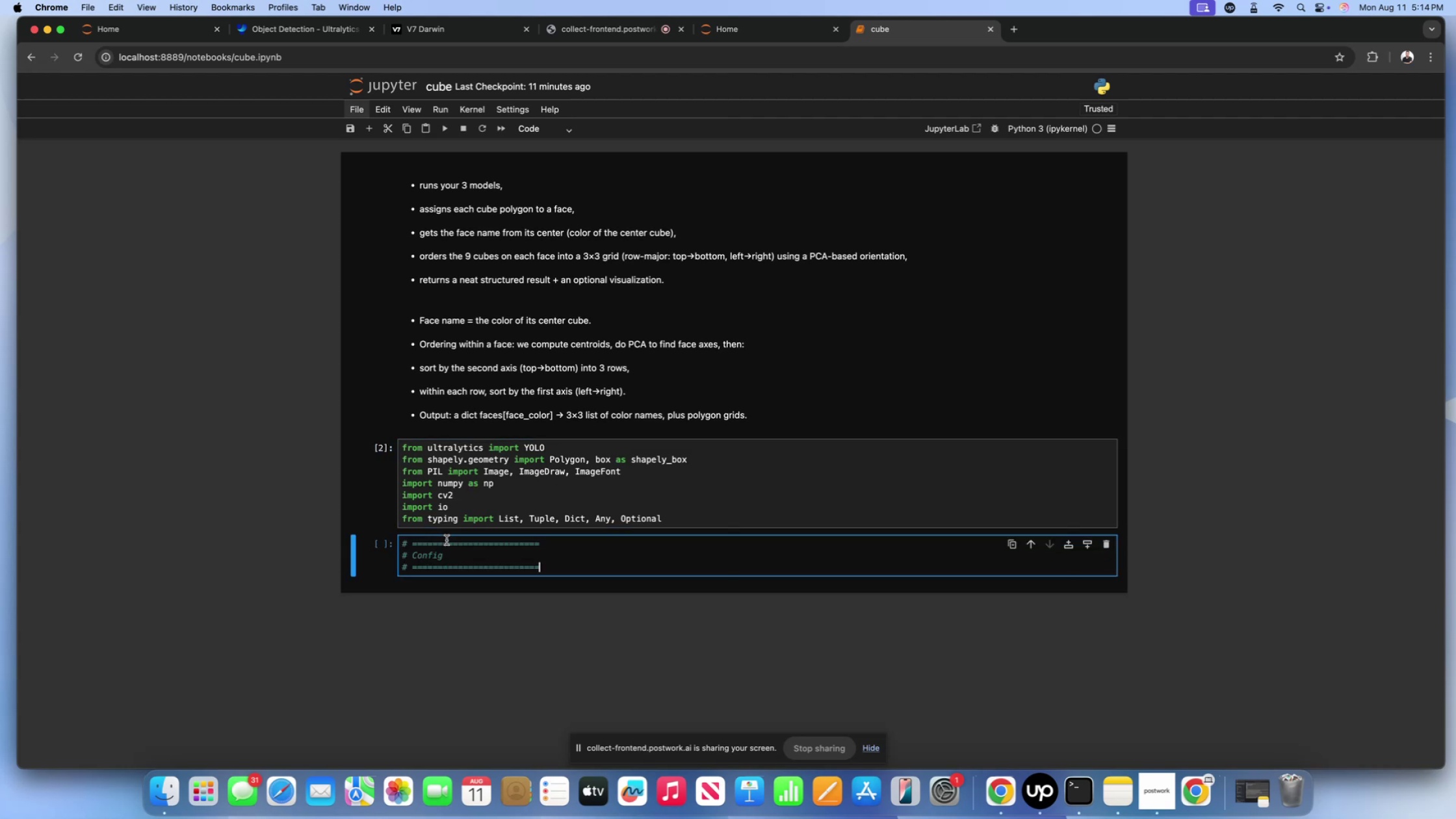 
scroll: coordinate [447, 540], scroll_direction: up, amount: 23.0
 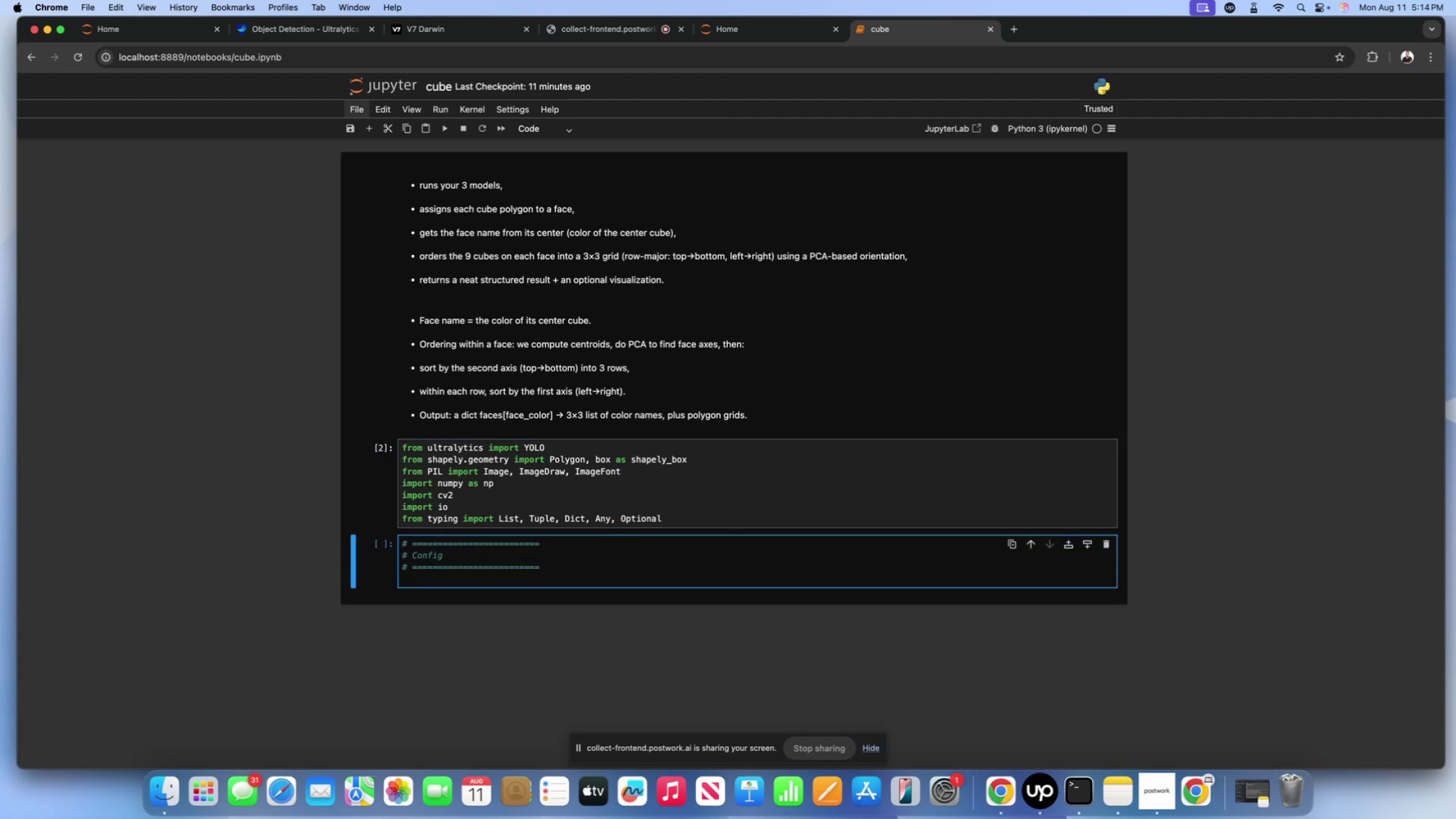 
key(Enter)
 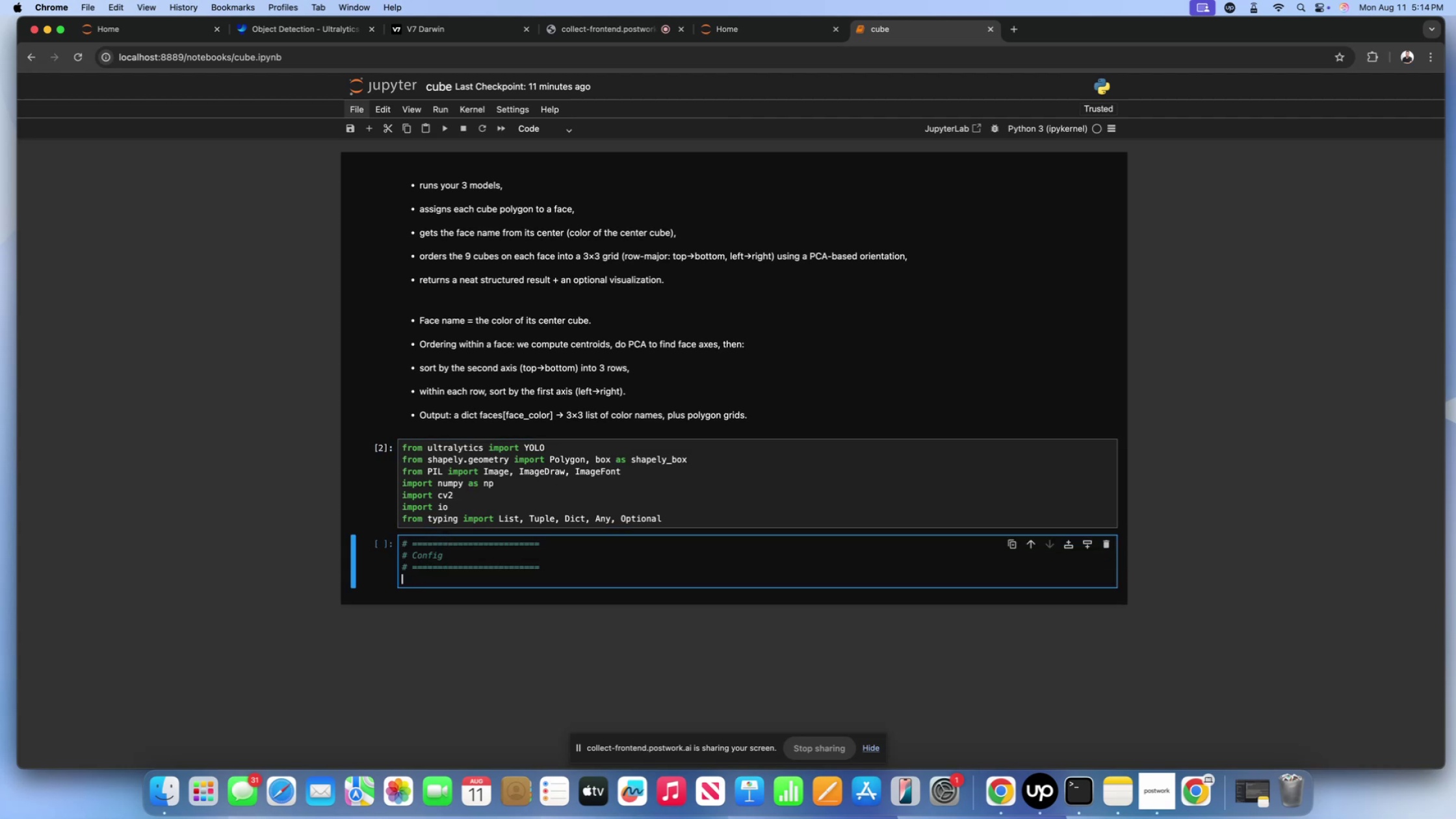 
type(ALLOW)
 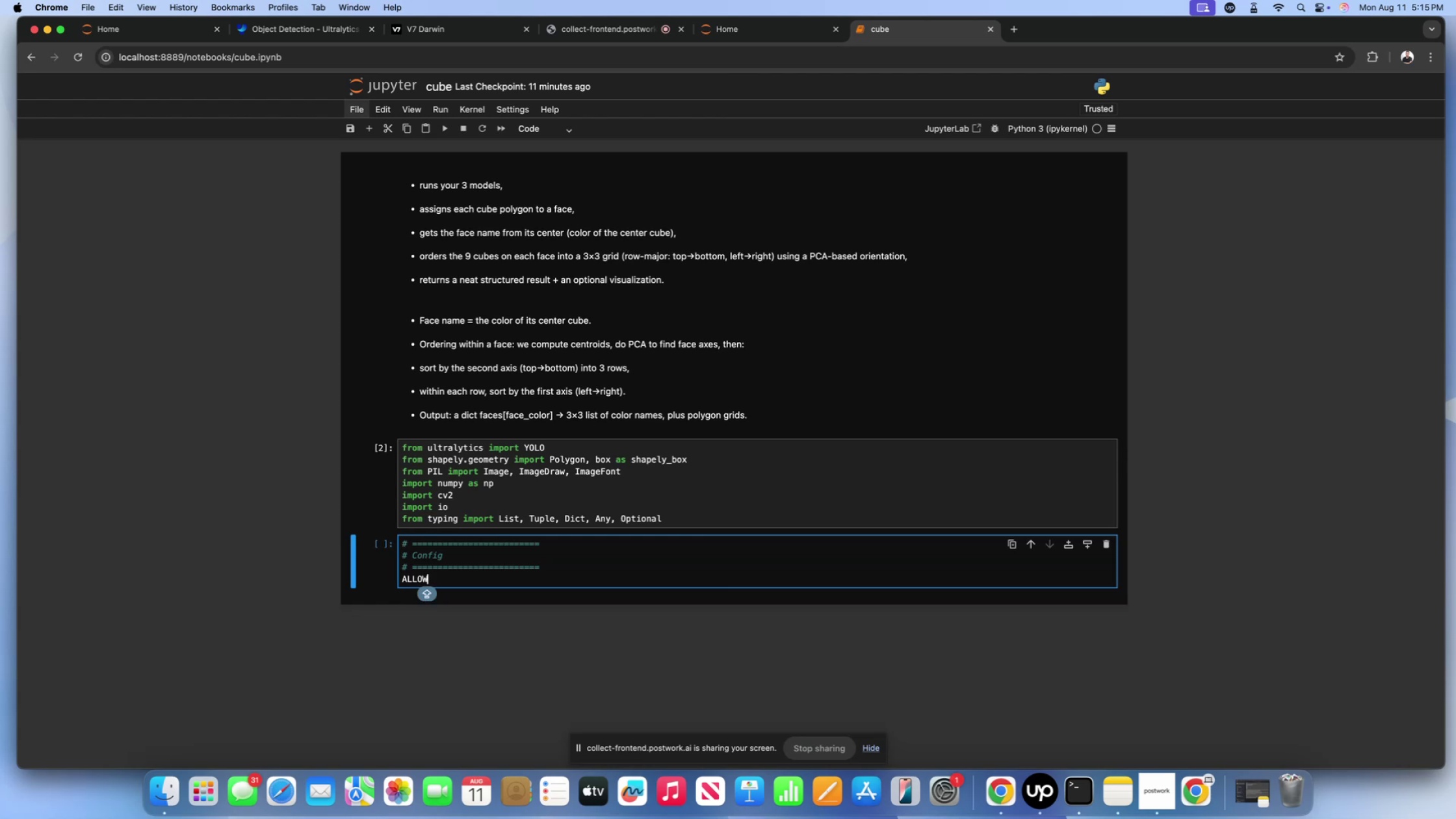 
type(ED_COLORS = )
 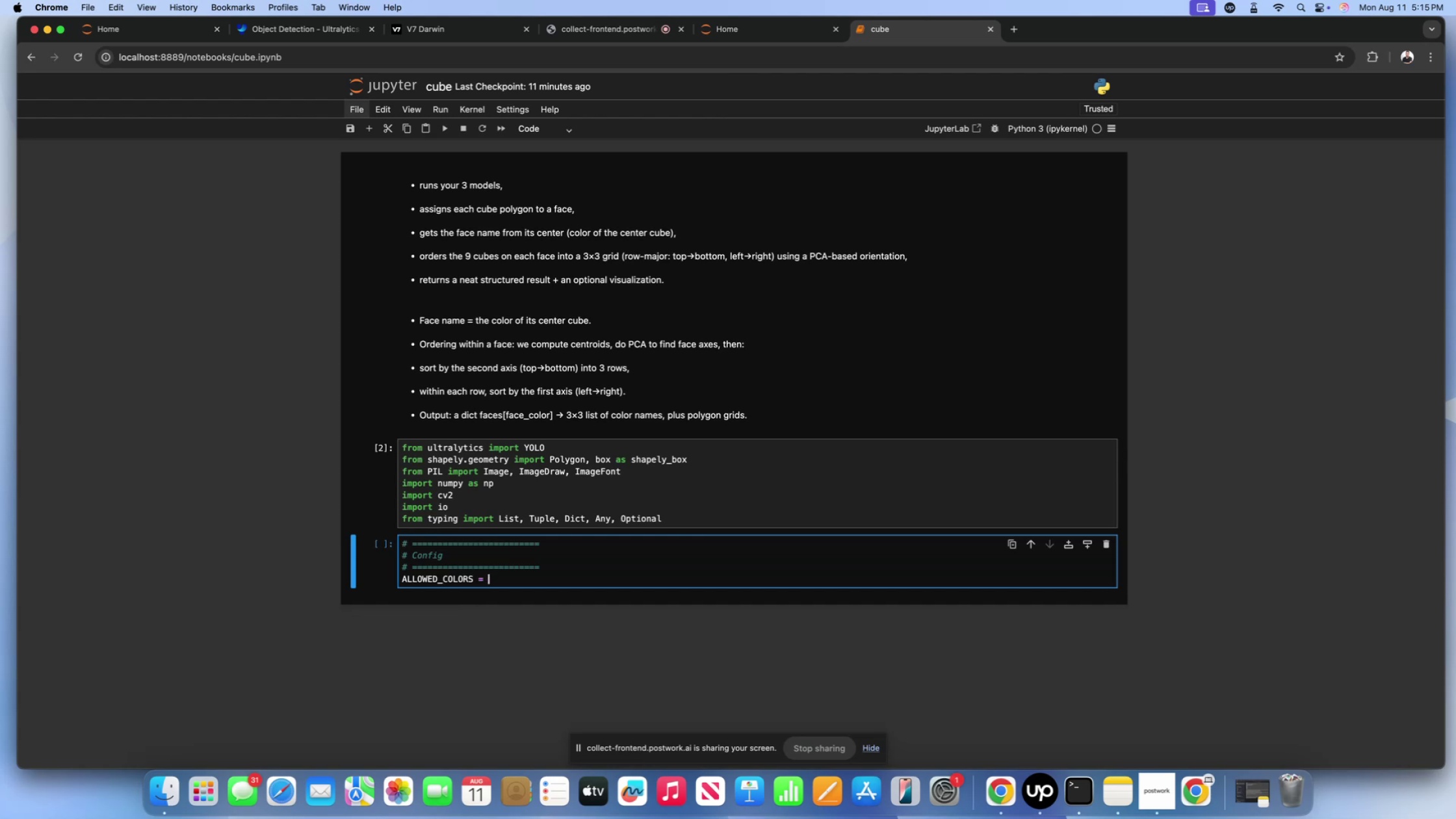 
key(BracketLeft)
 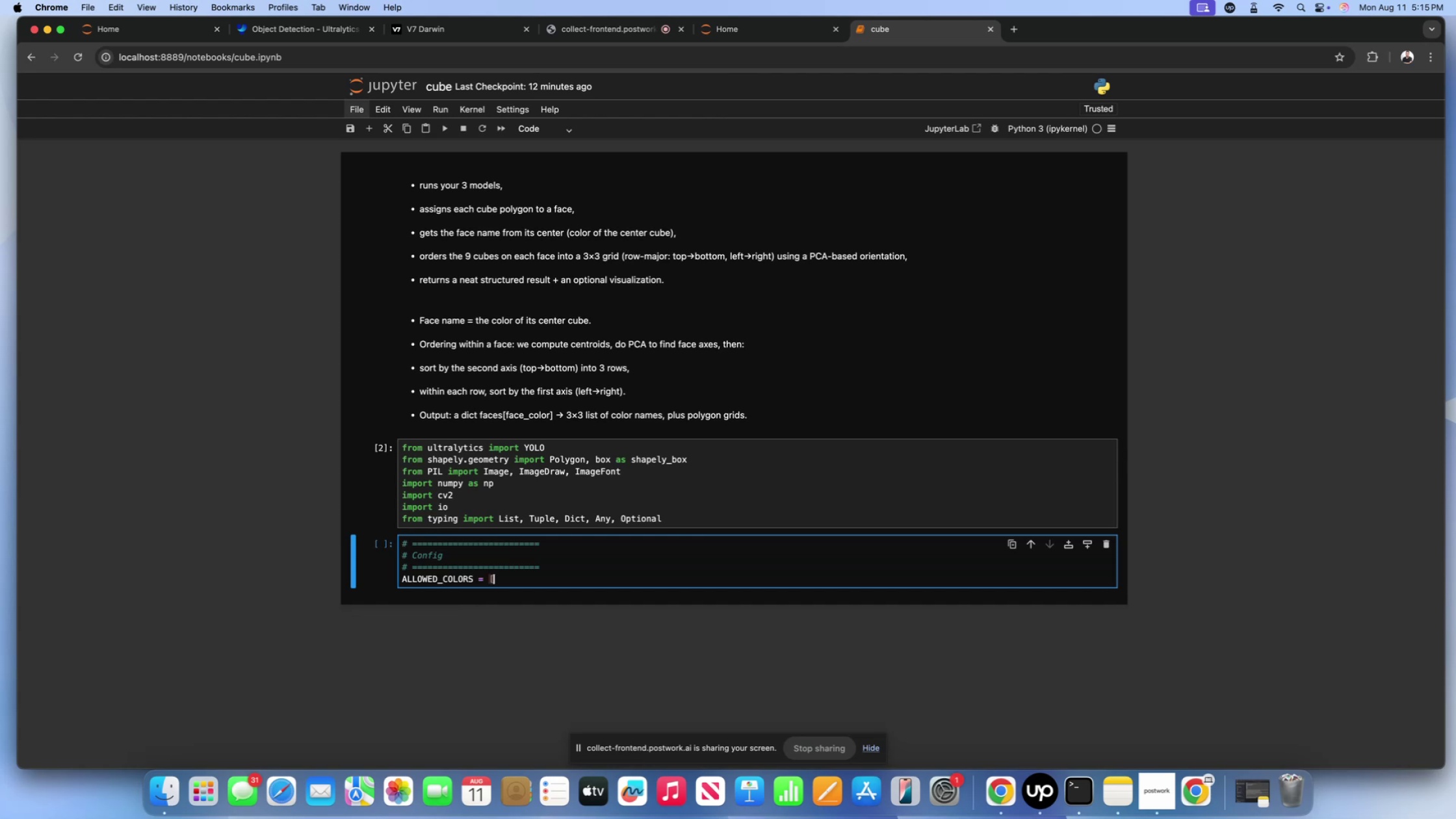 
key(BracketRight)
 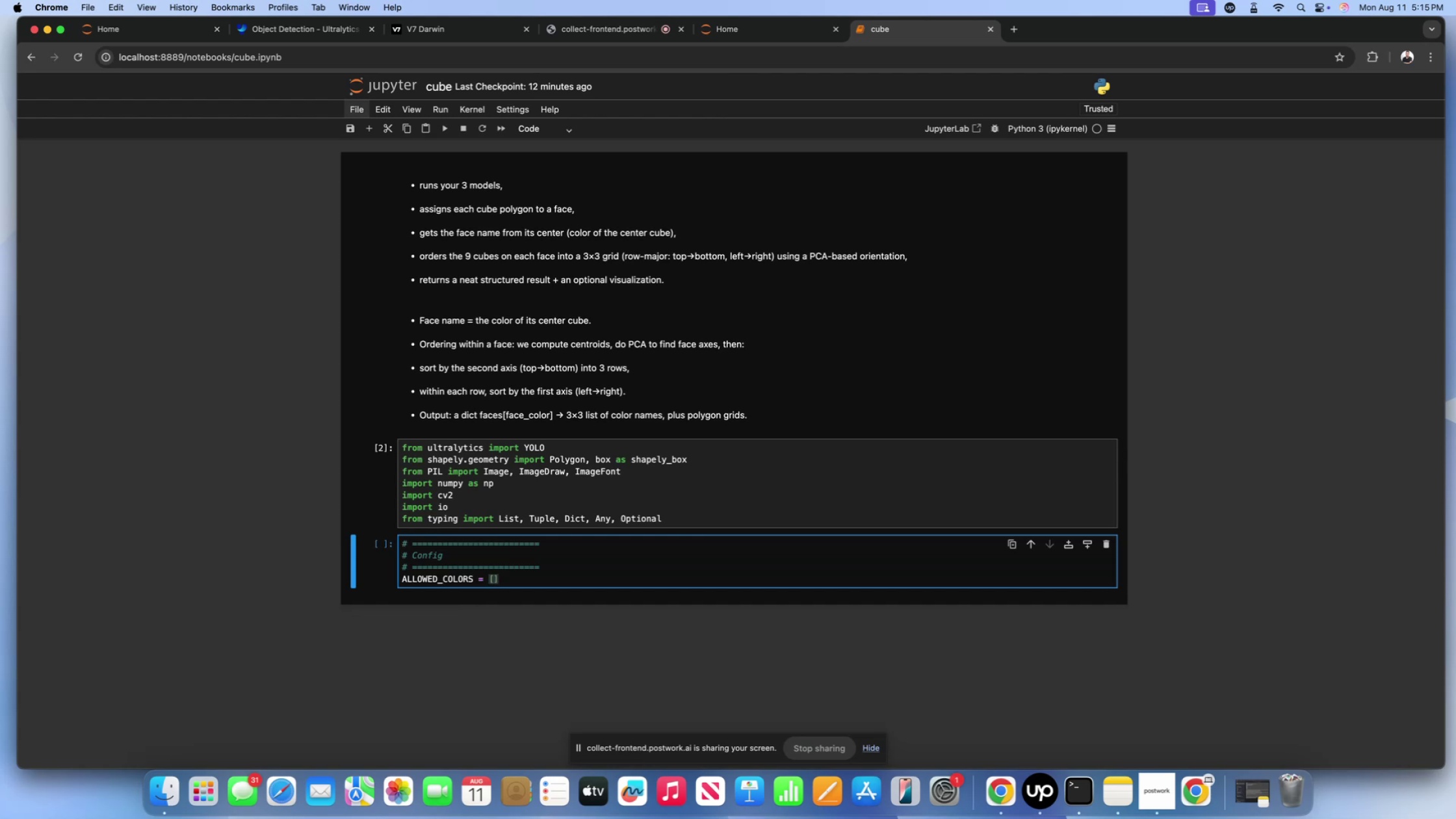 
key(Backspace)
 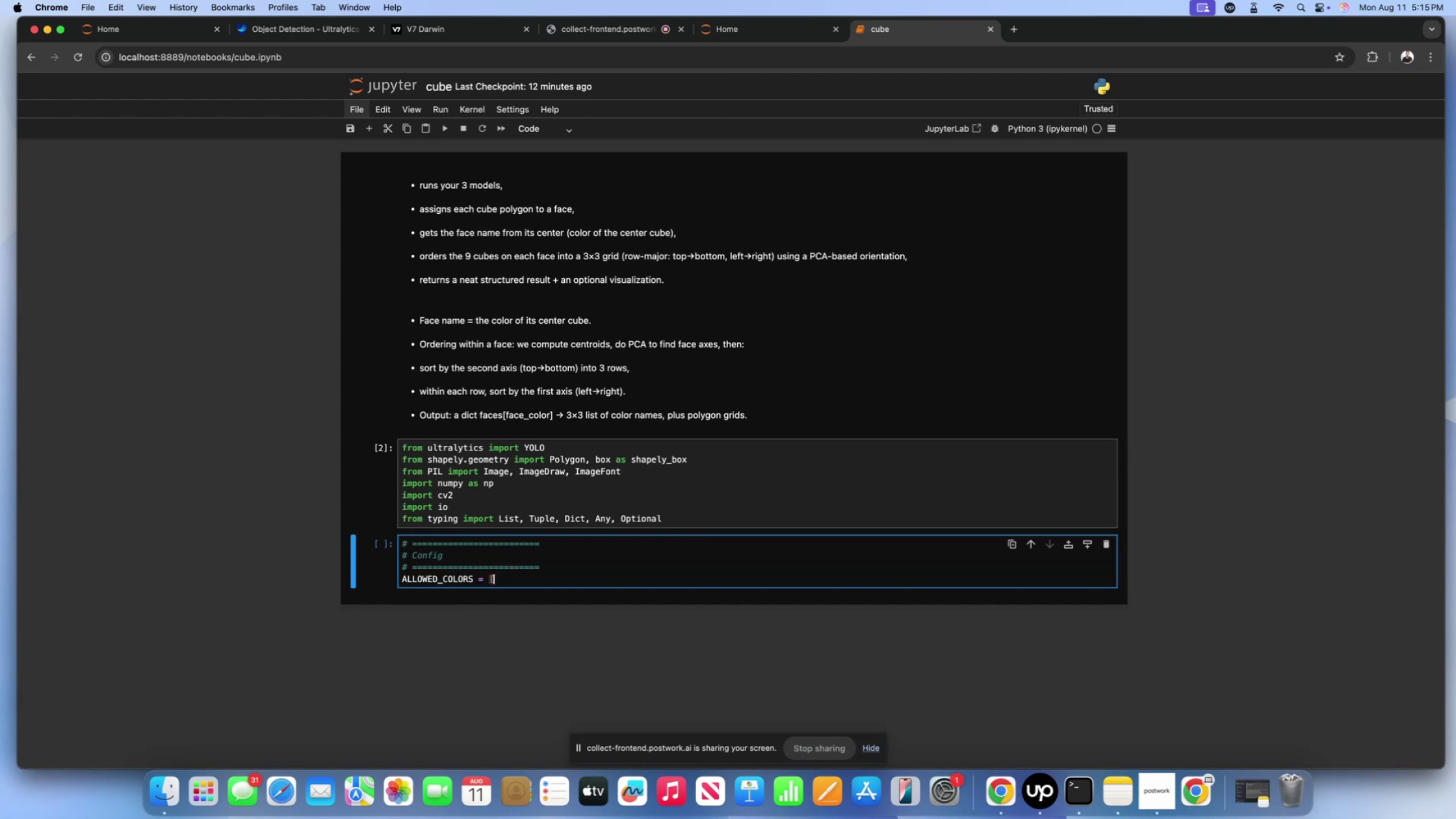 
key(Backspace)
 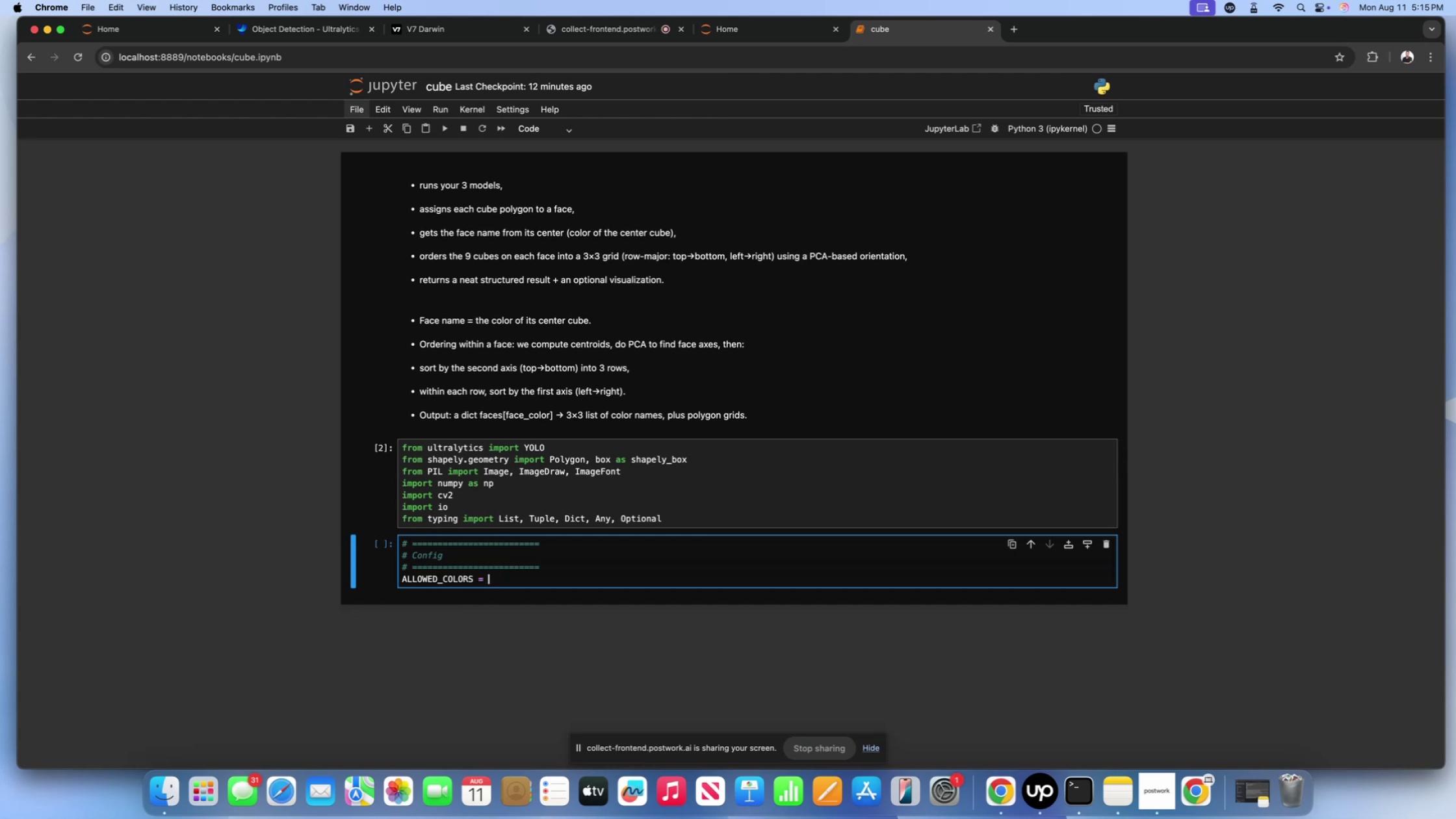 
key(Shift+ShiftLeft)
 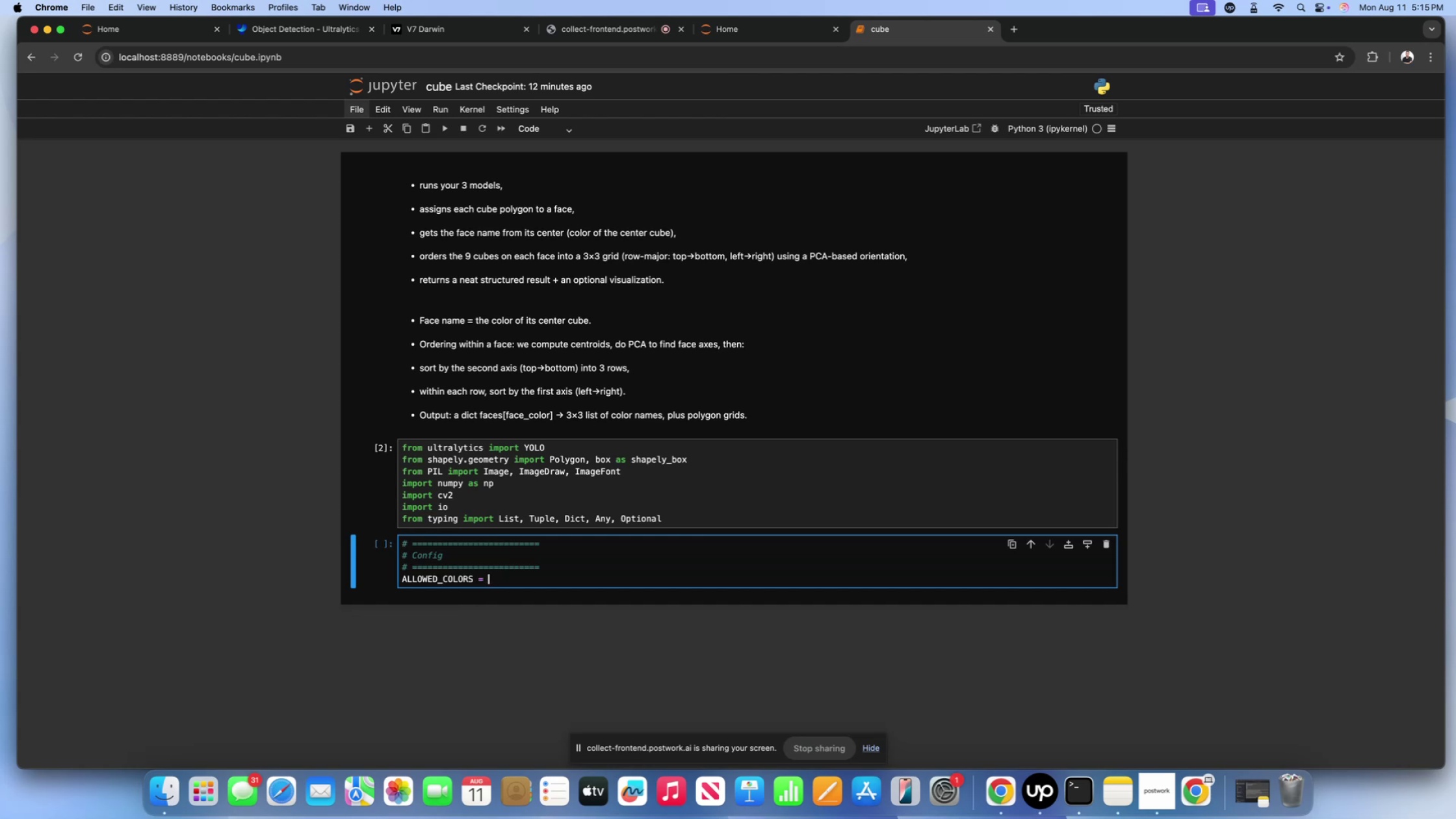 
key(Shift+BracketLeft)
 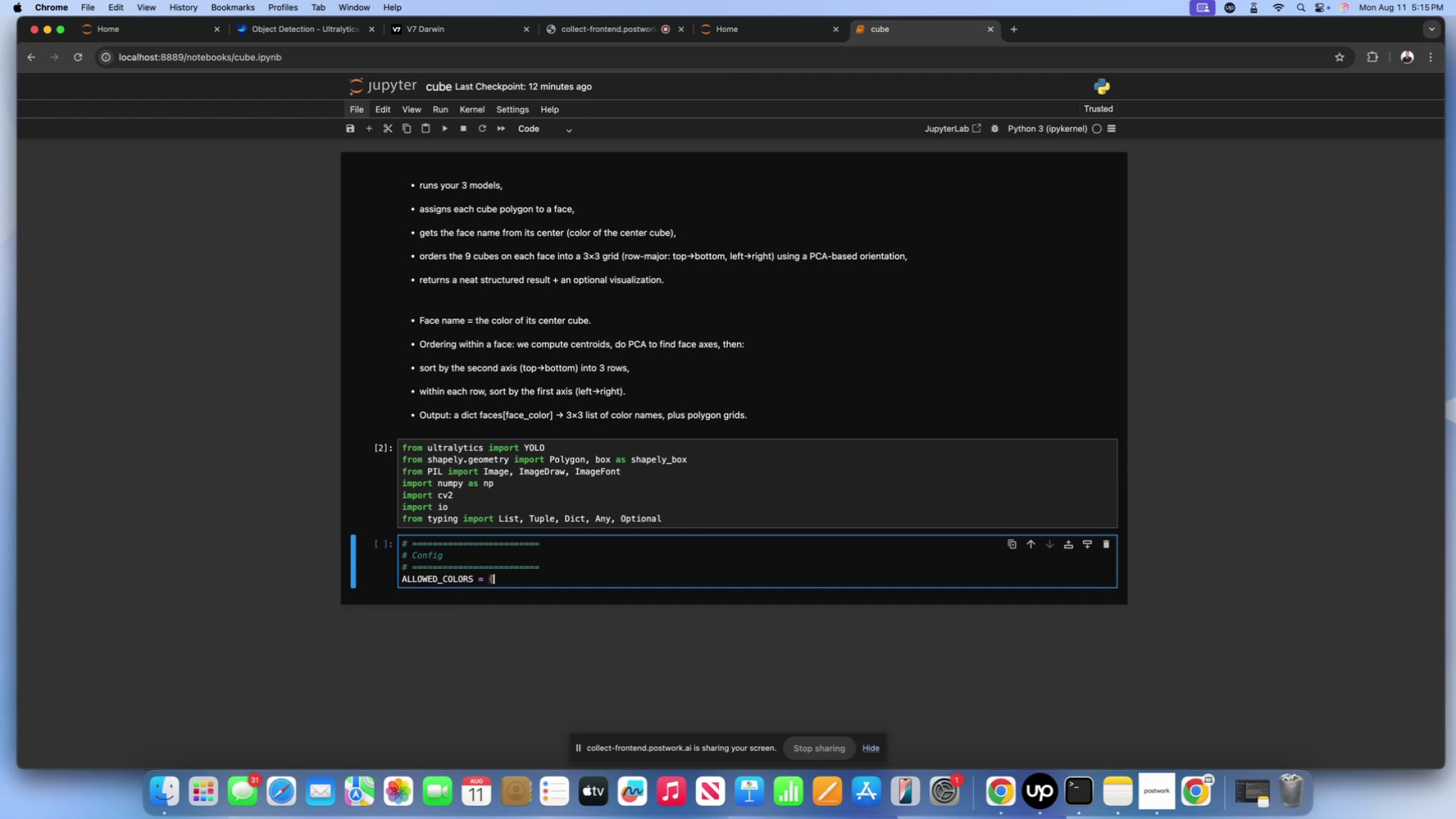 
key(Shift+ShiftLeft)
 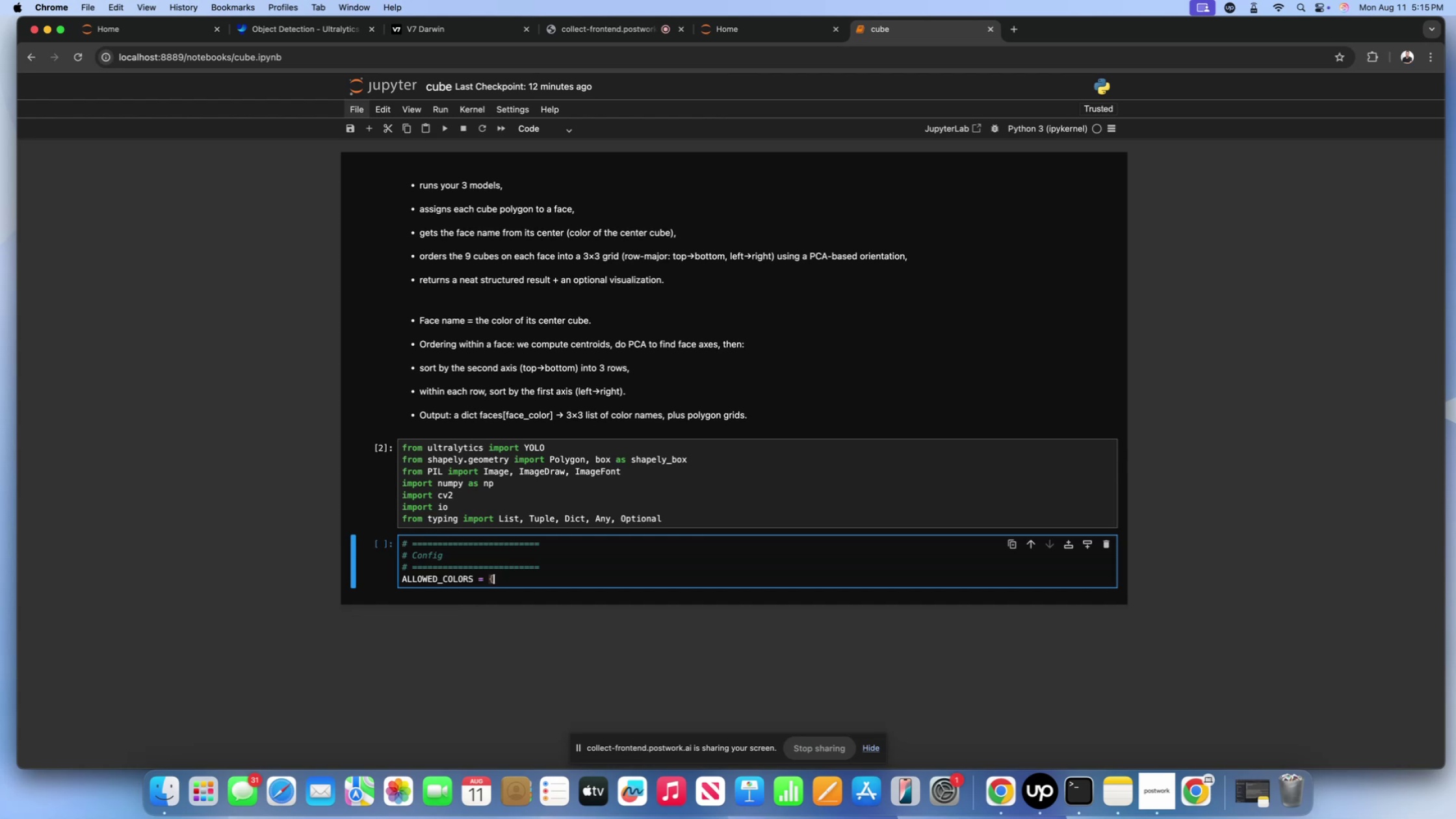 
key(Shift+BracketRight)
 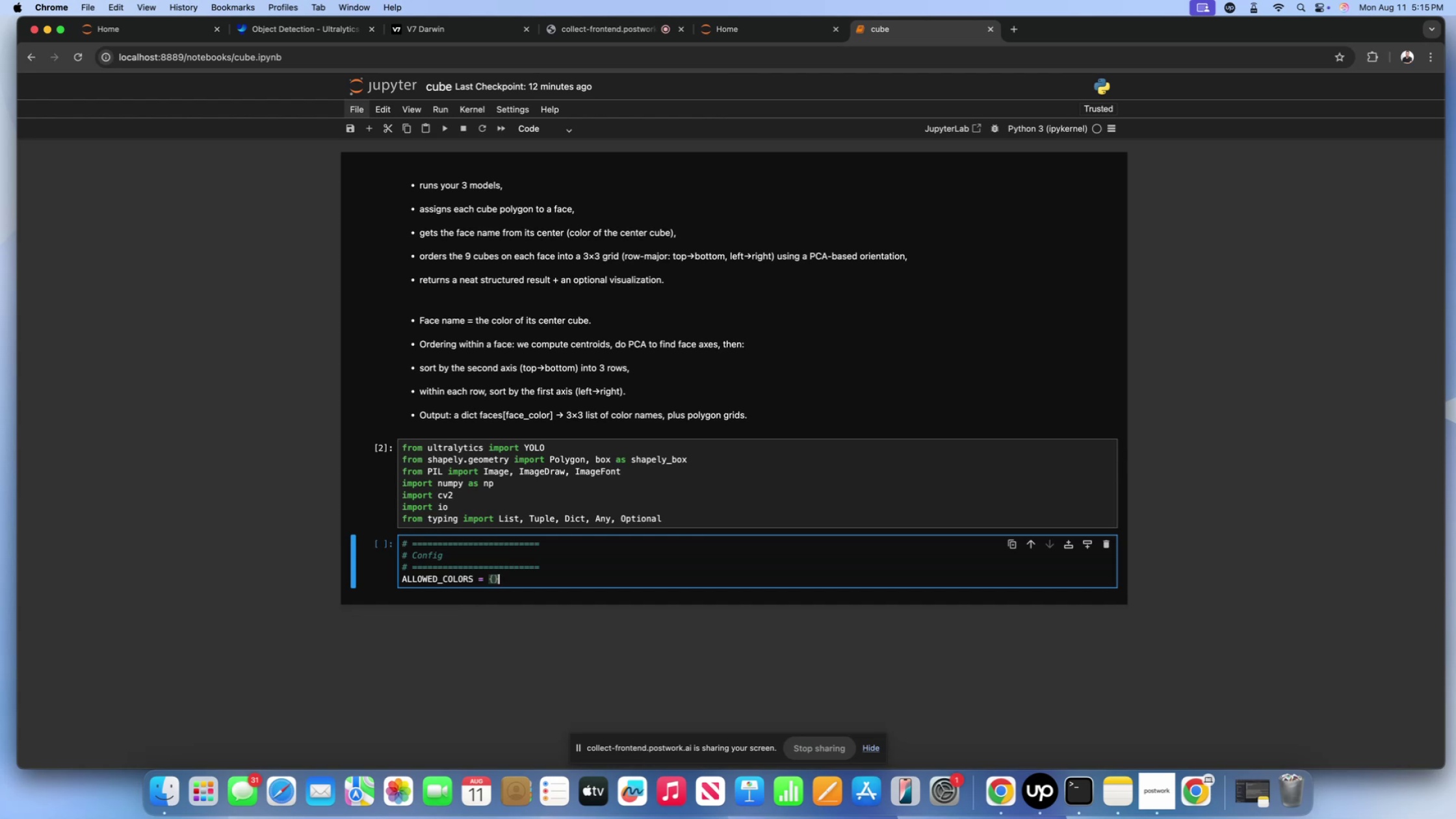 
key(ArrowLeft)
 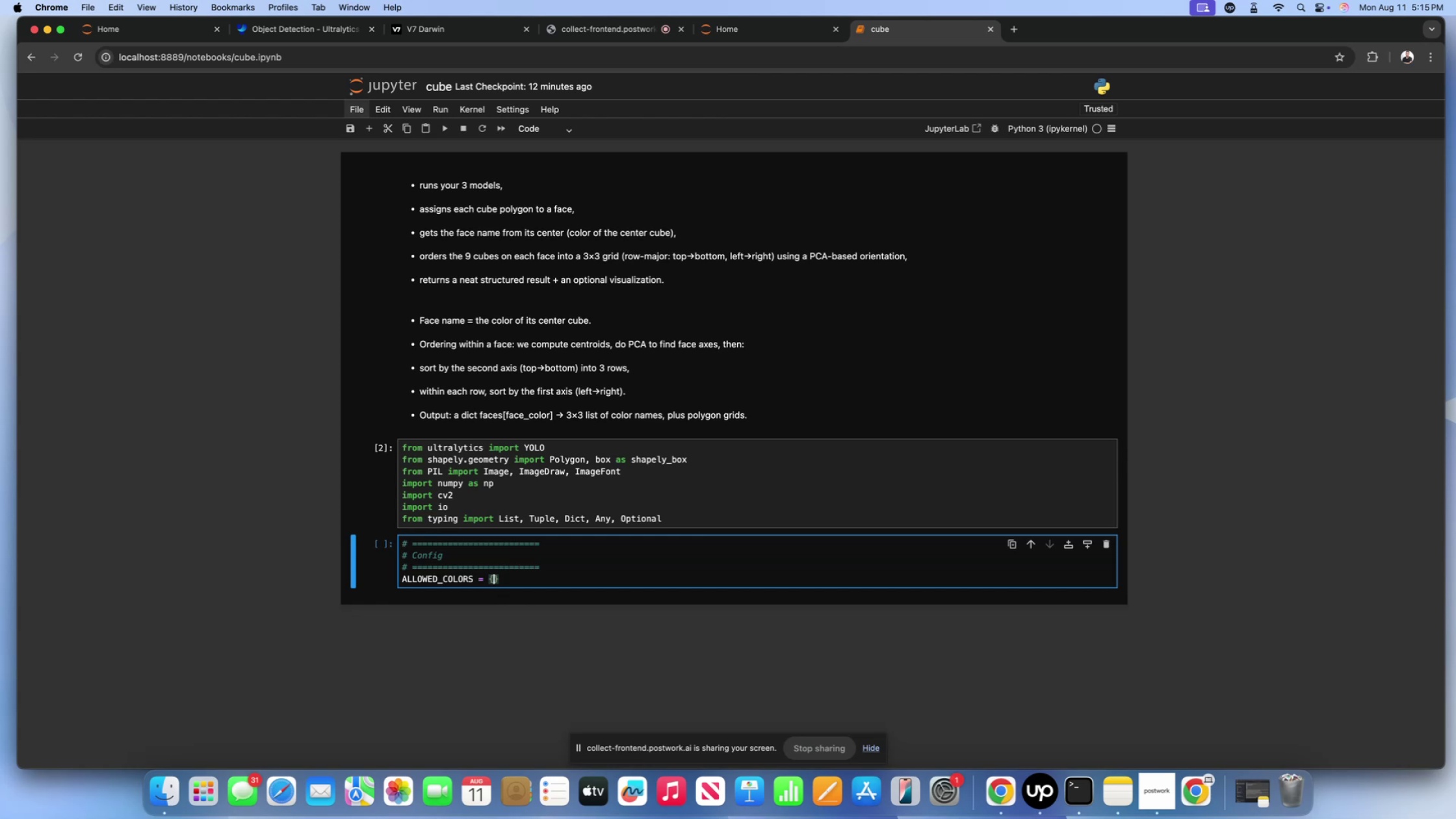 
wait(8.01)
 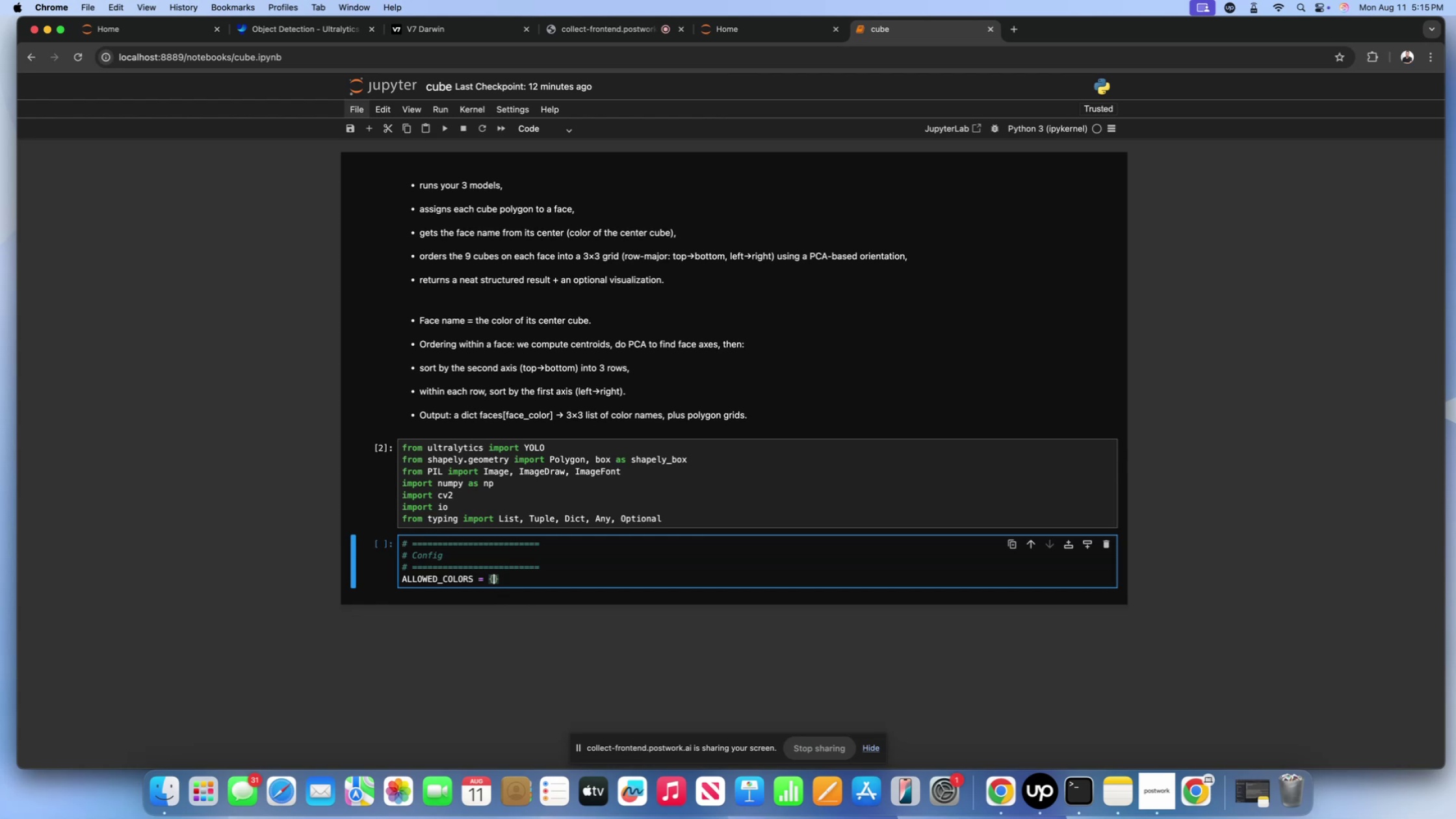 
left_click([514, 575])
 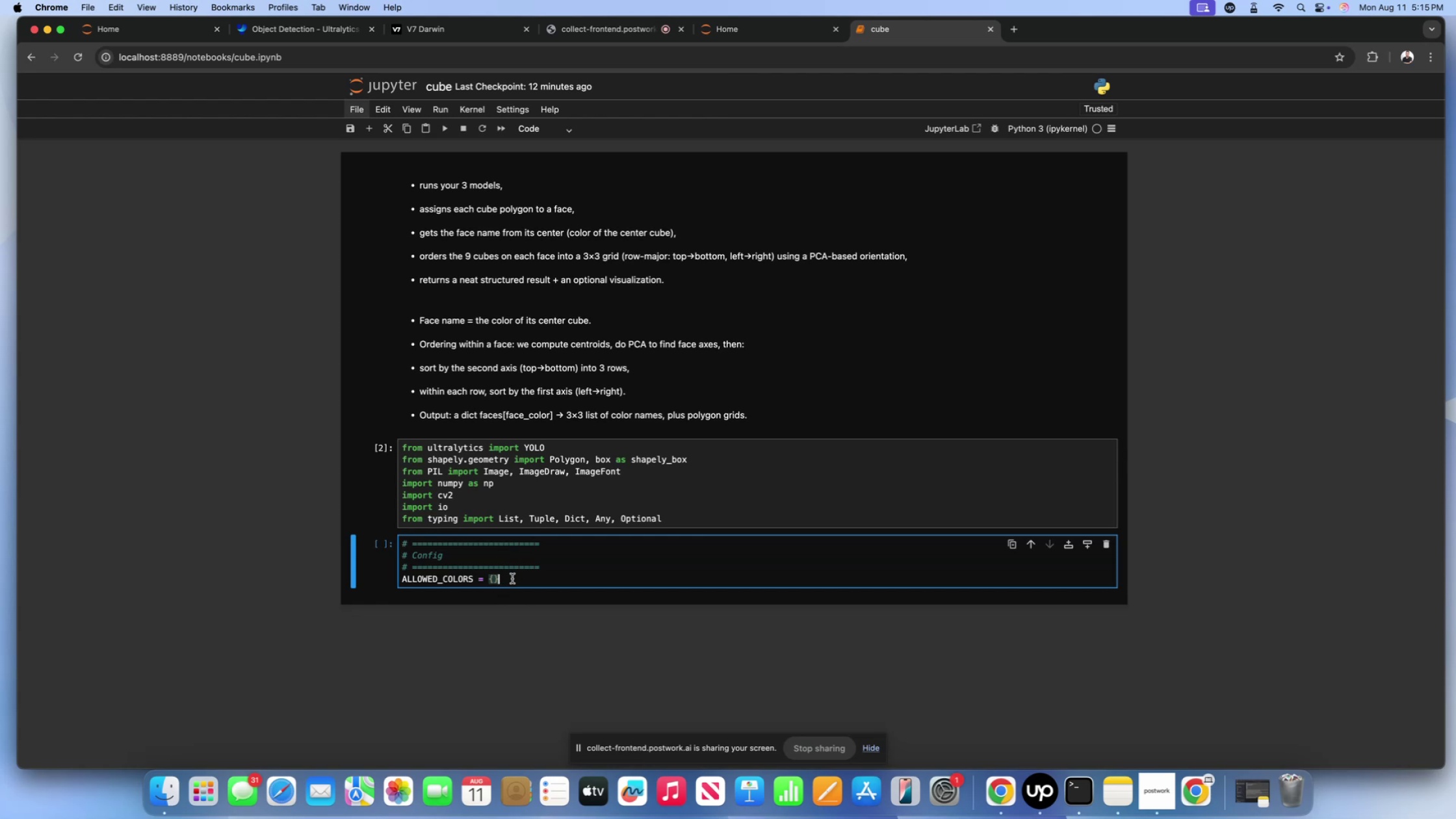 
left_click_drag(start_coordinate=[512, 578], to_coordinate=[395, 575])
 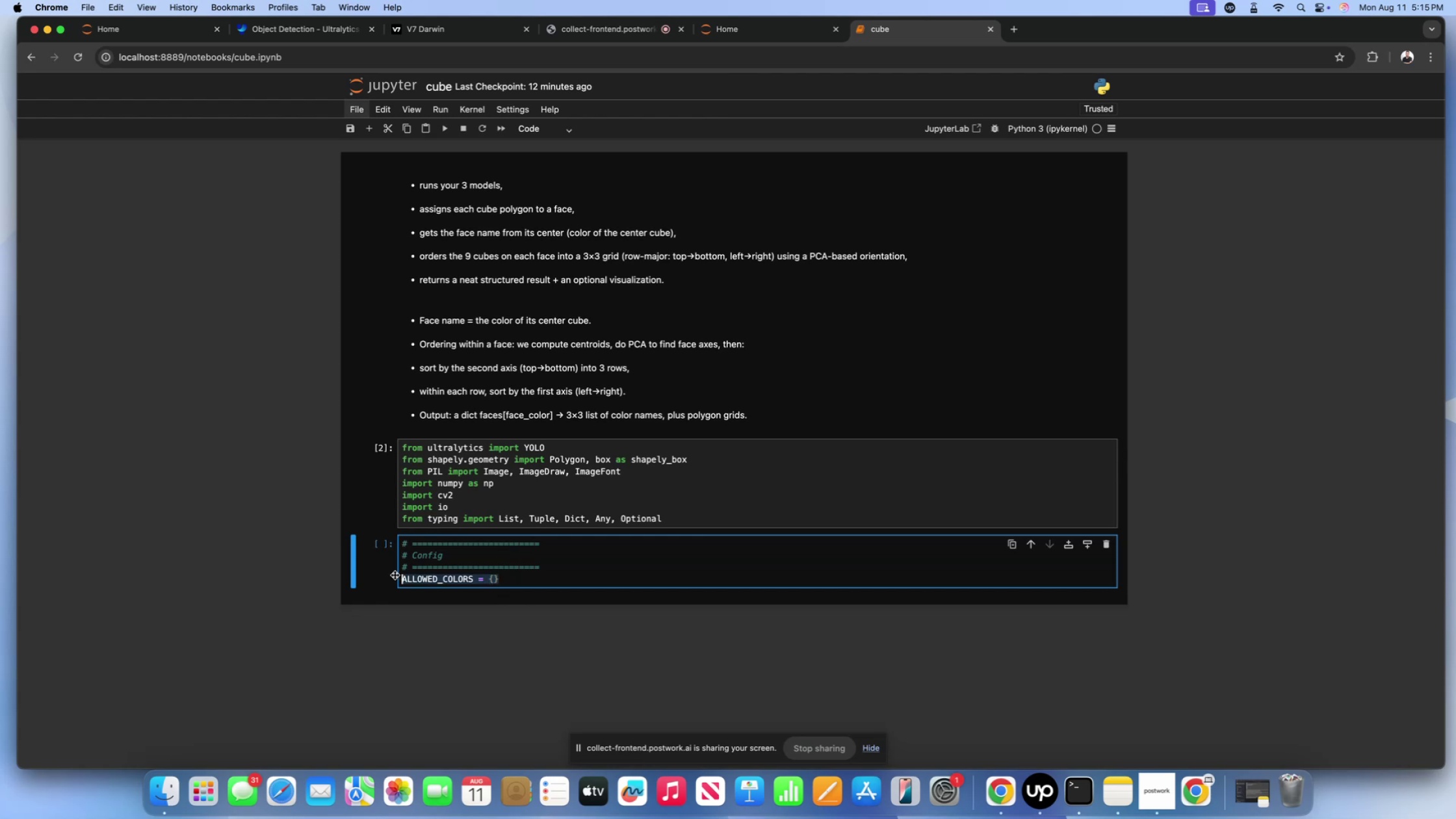 
key(Meta+V)
 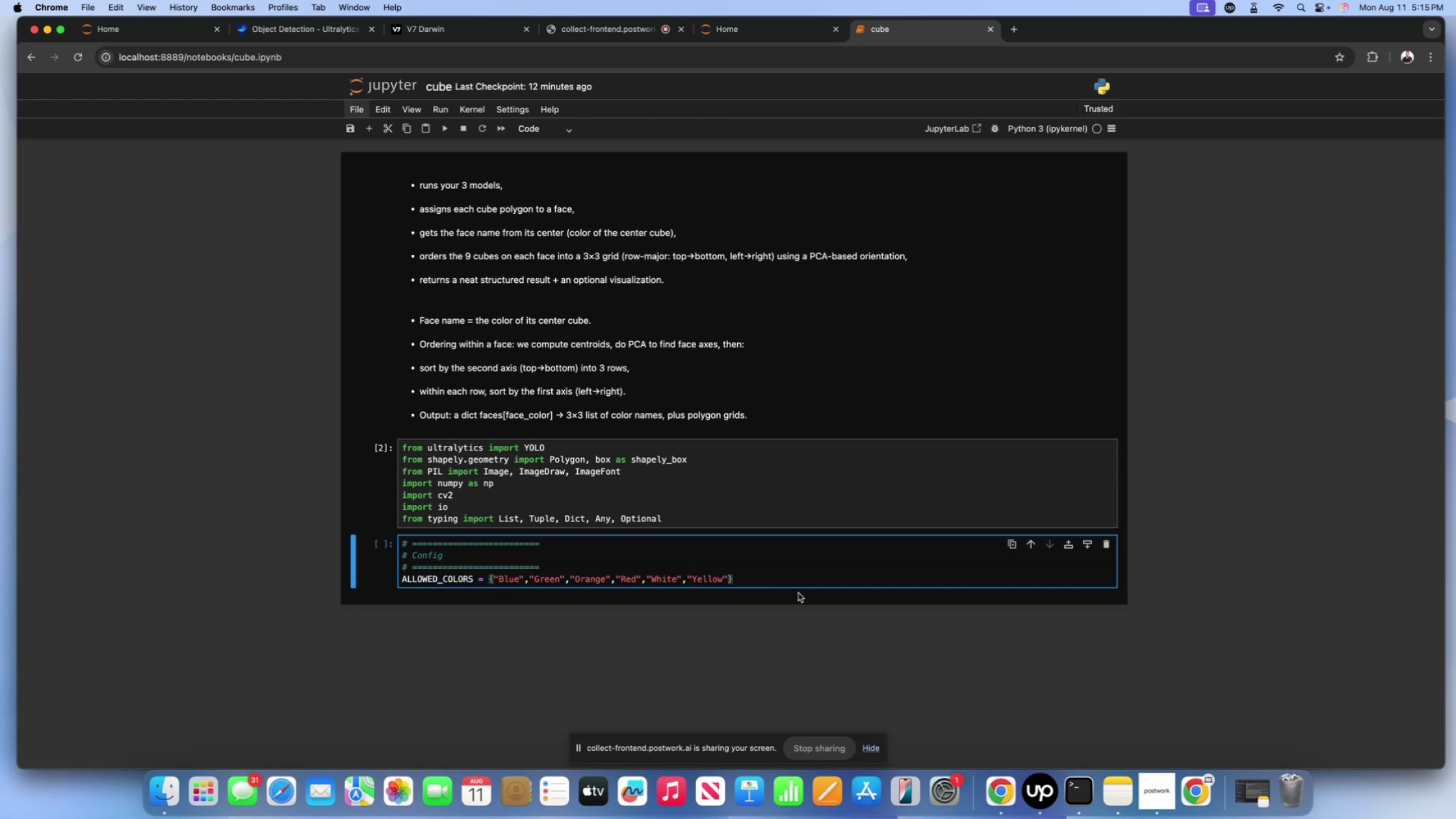 
left_click([769, 578])
 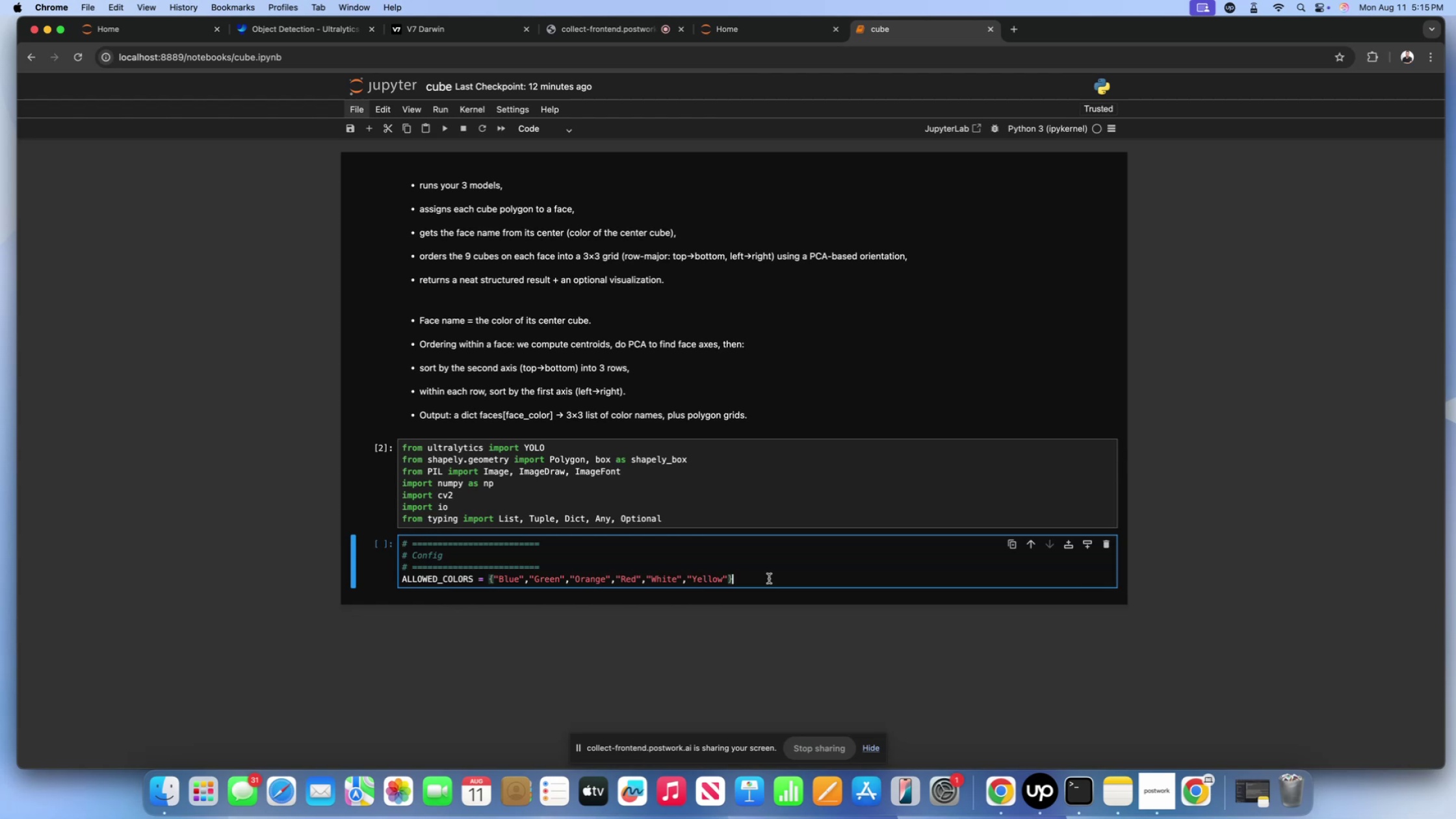 
key(Enter)
 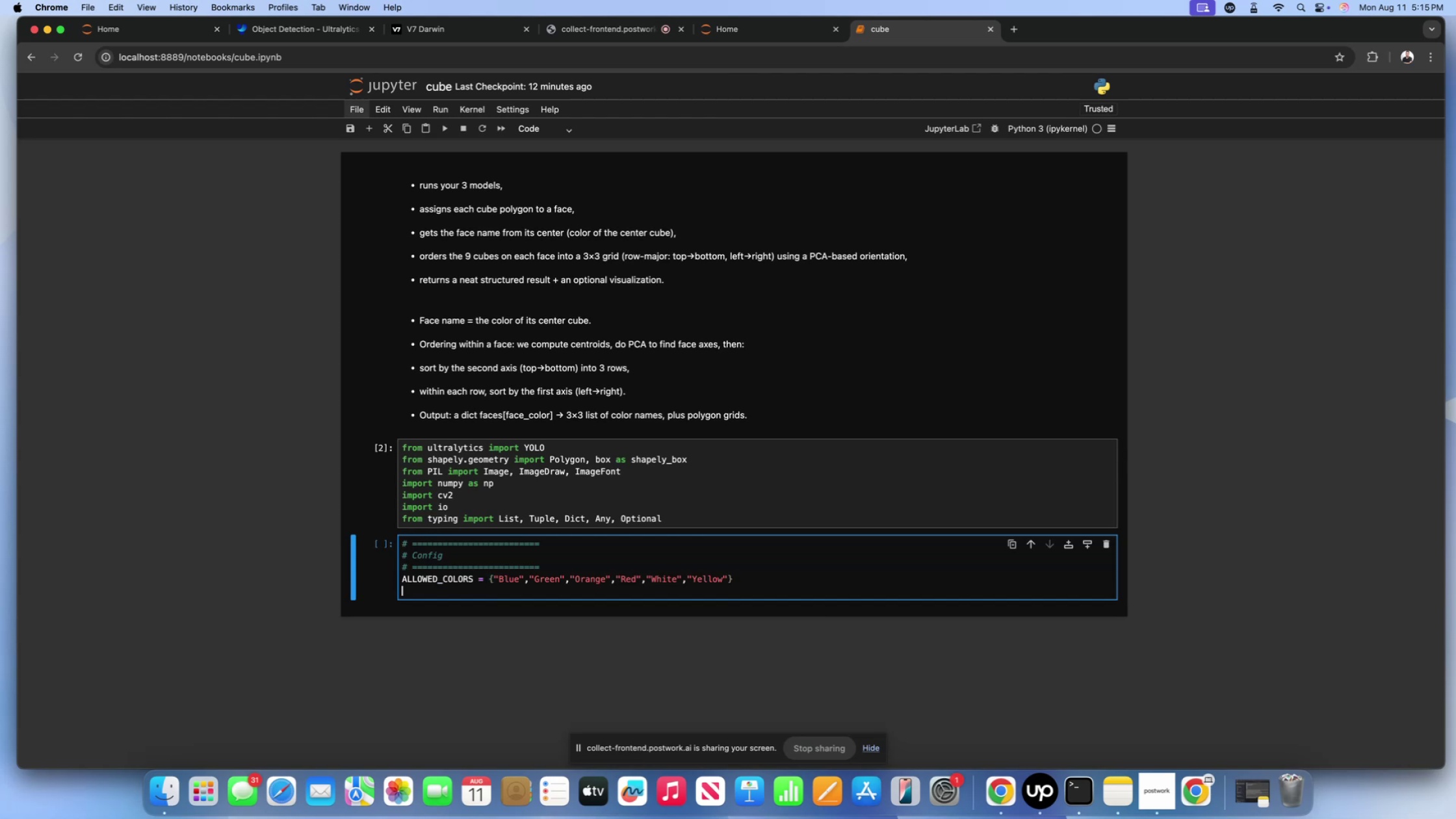 
type(IO)
 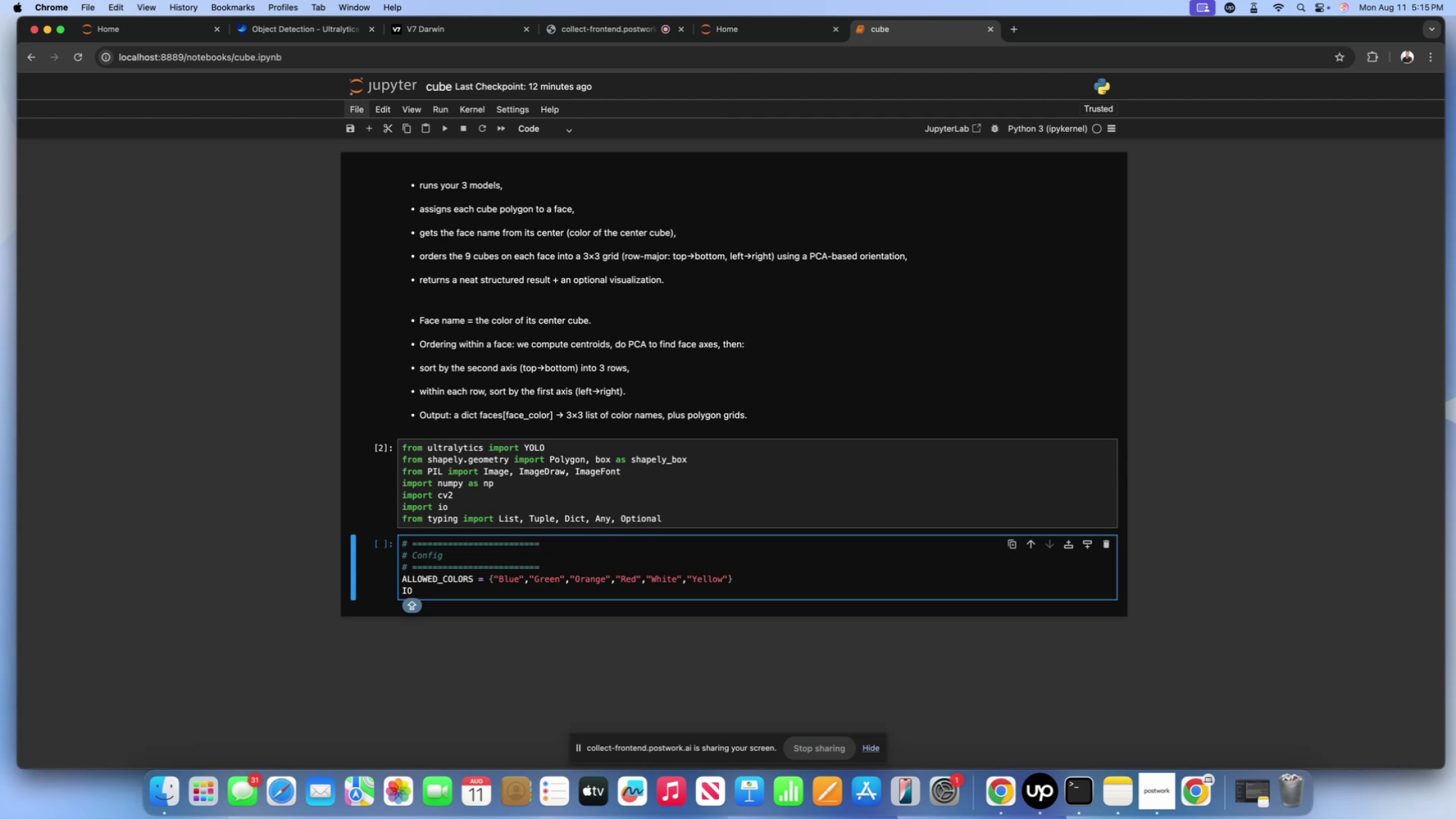 
wait(27.73)
 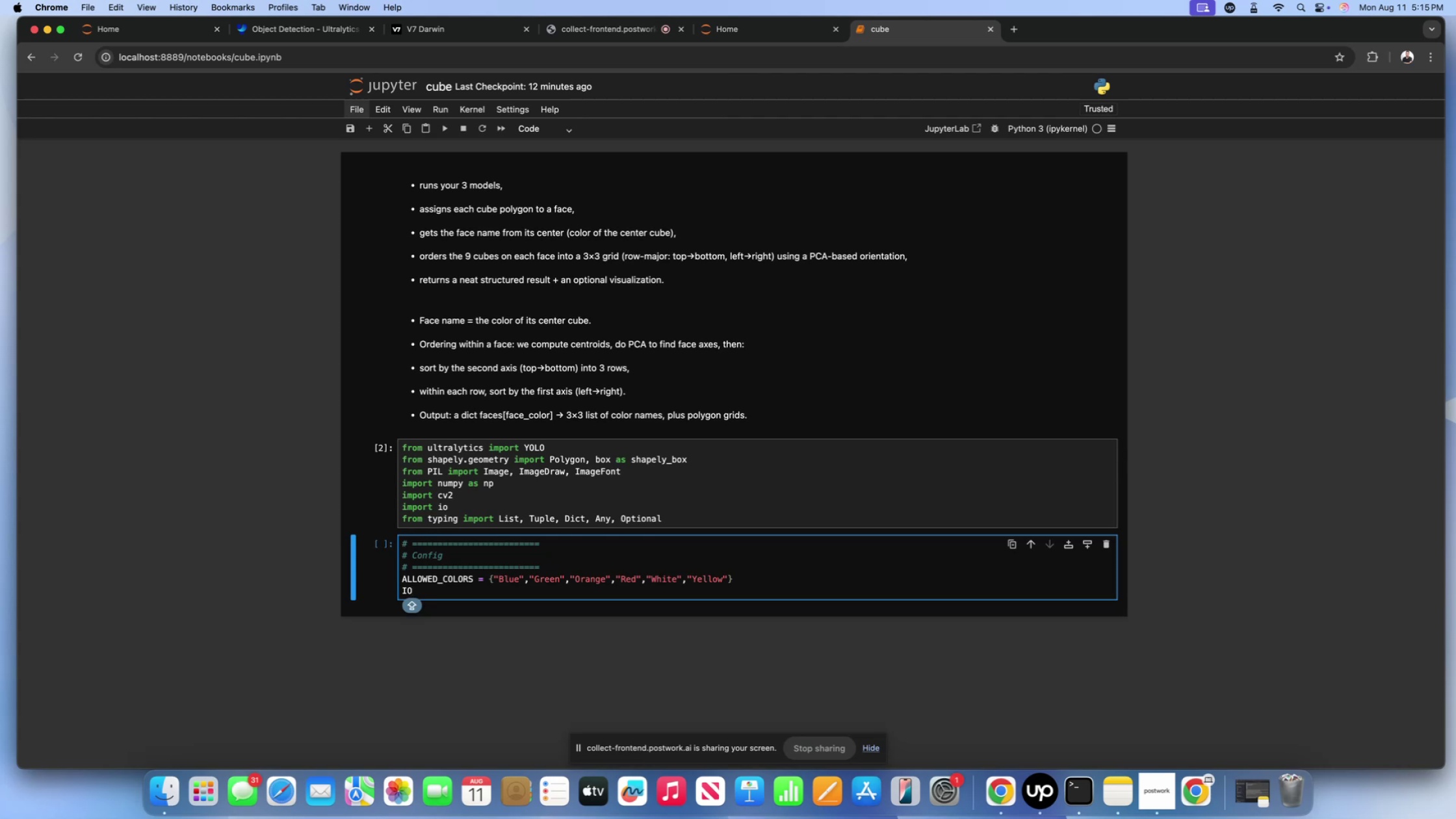 
key(U)
 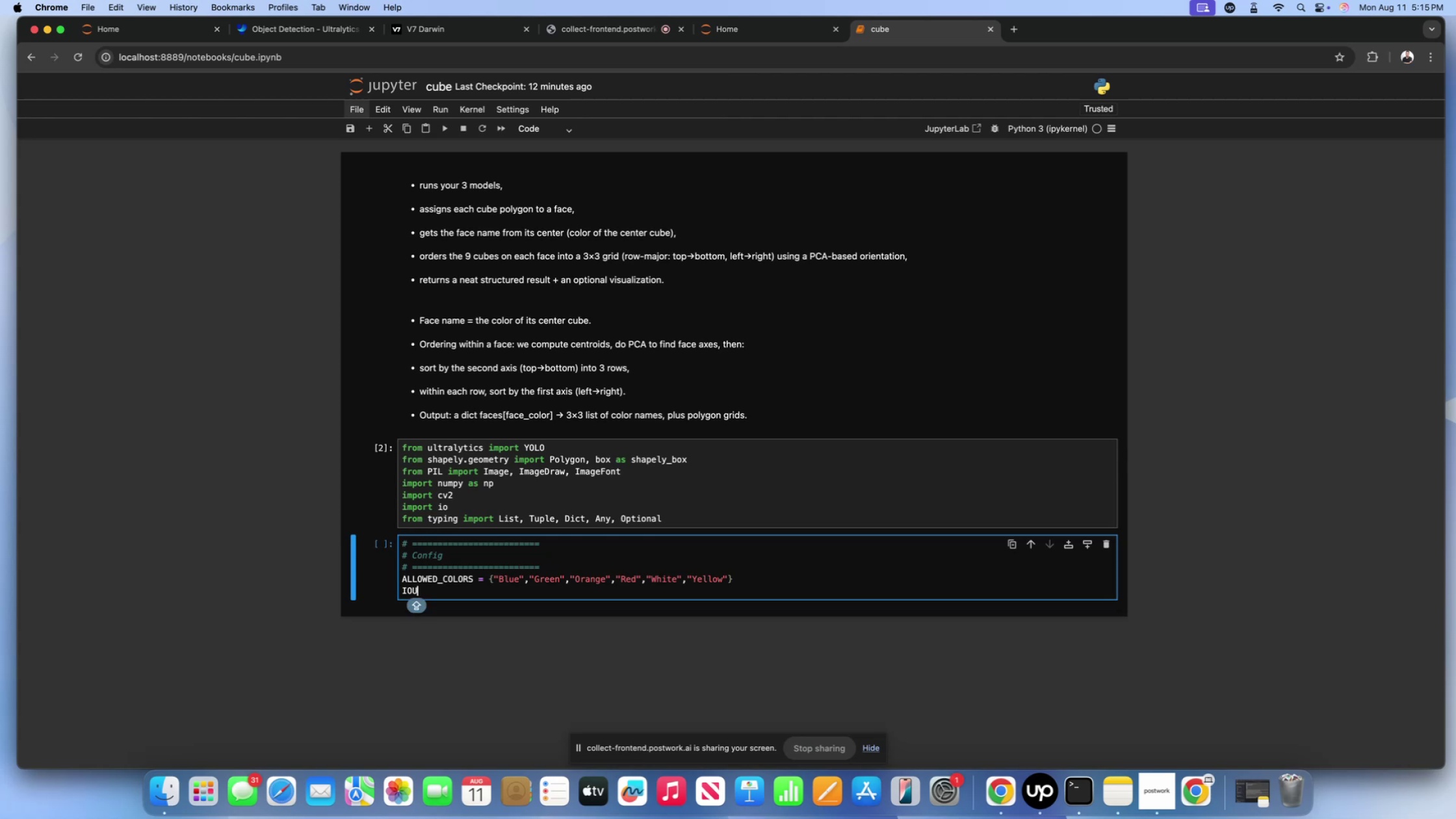 
type(_ASSIGN)
 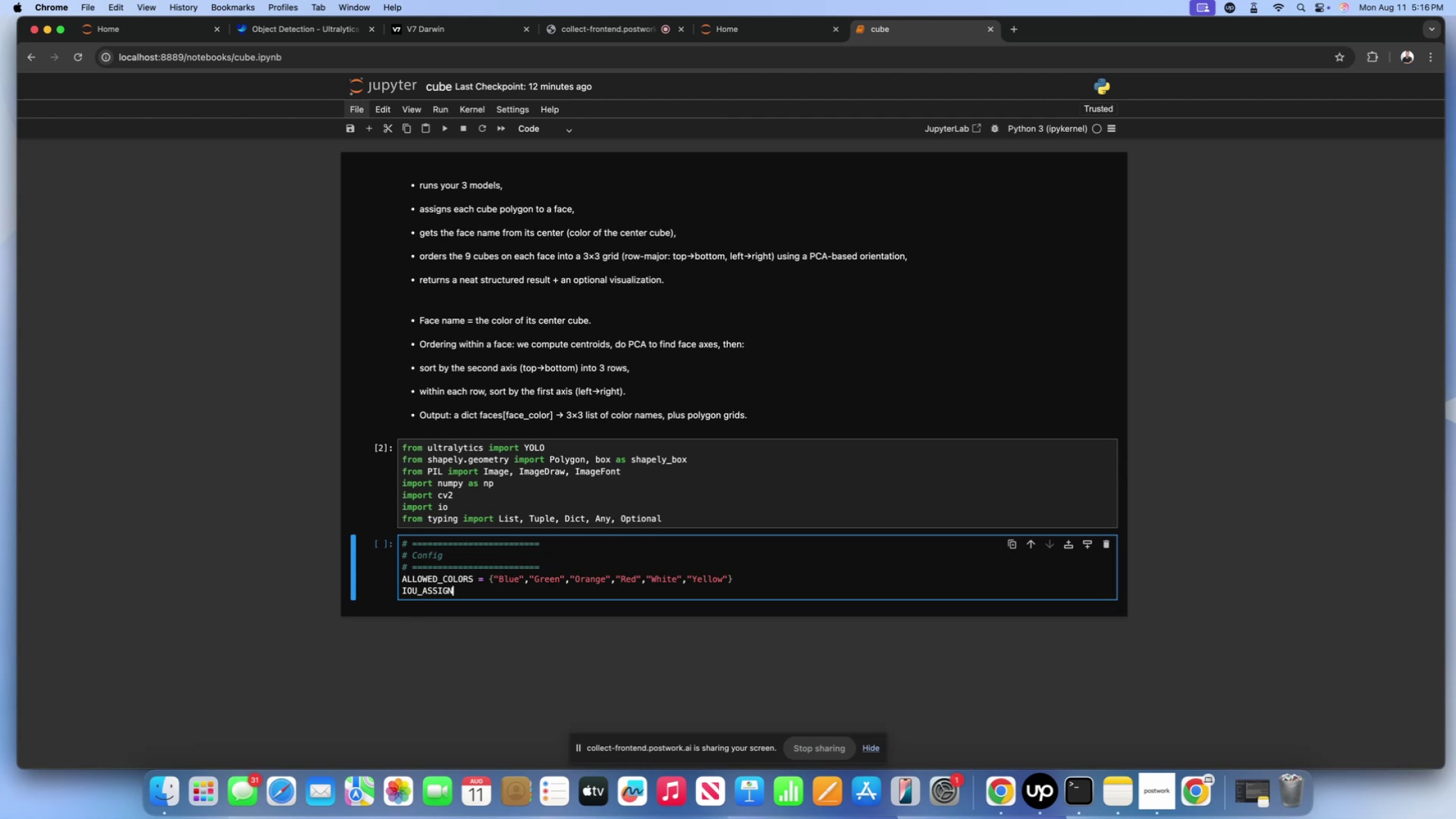 
wait(5.42)
 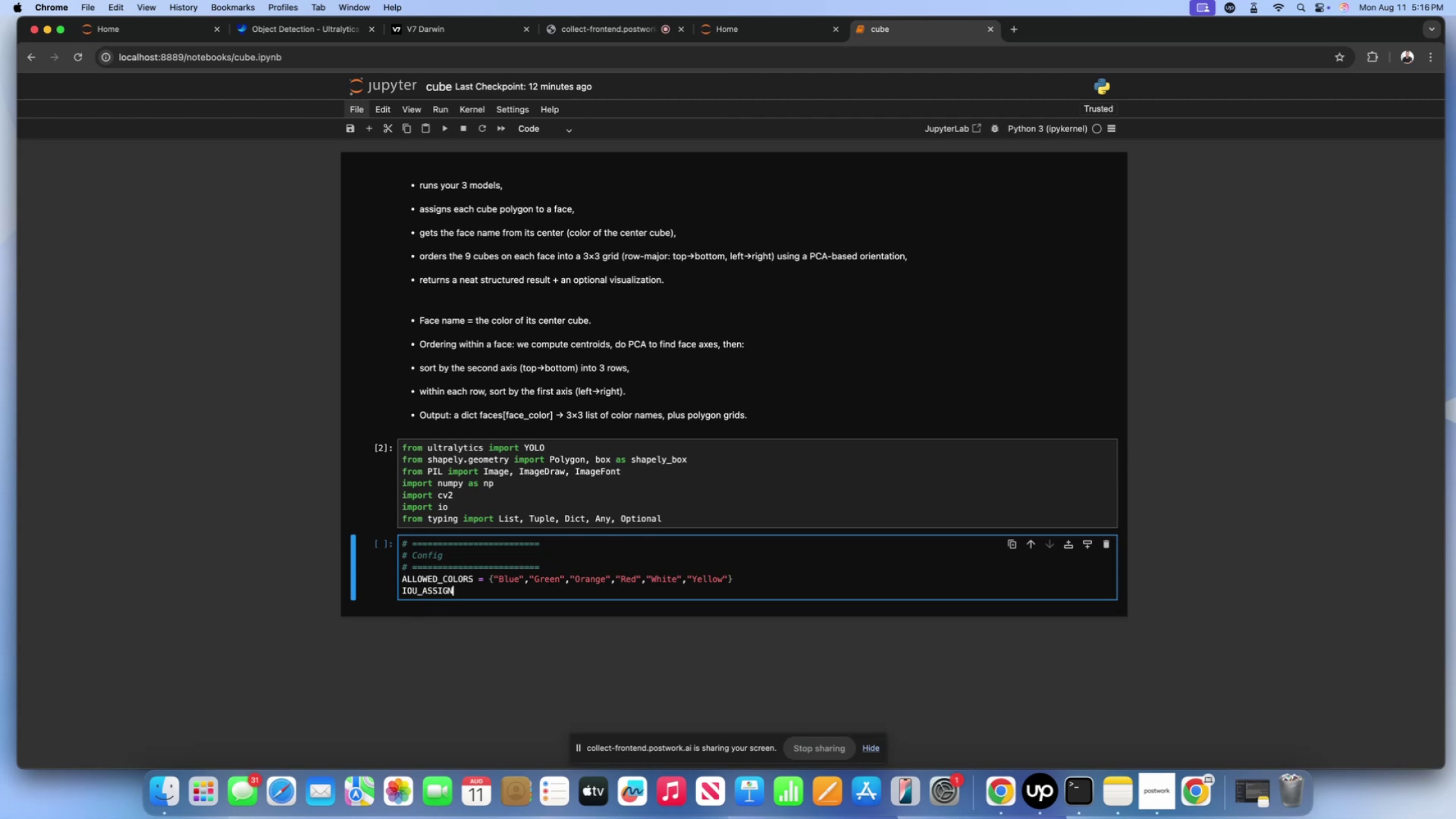 
type(_TH)
 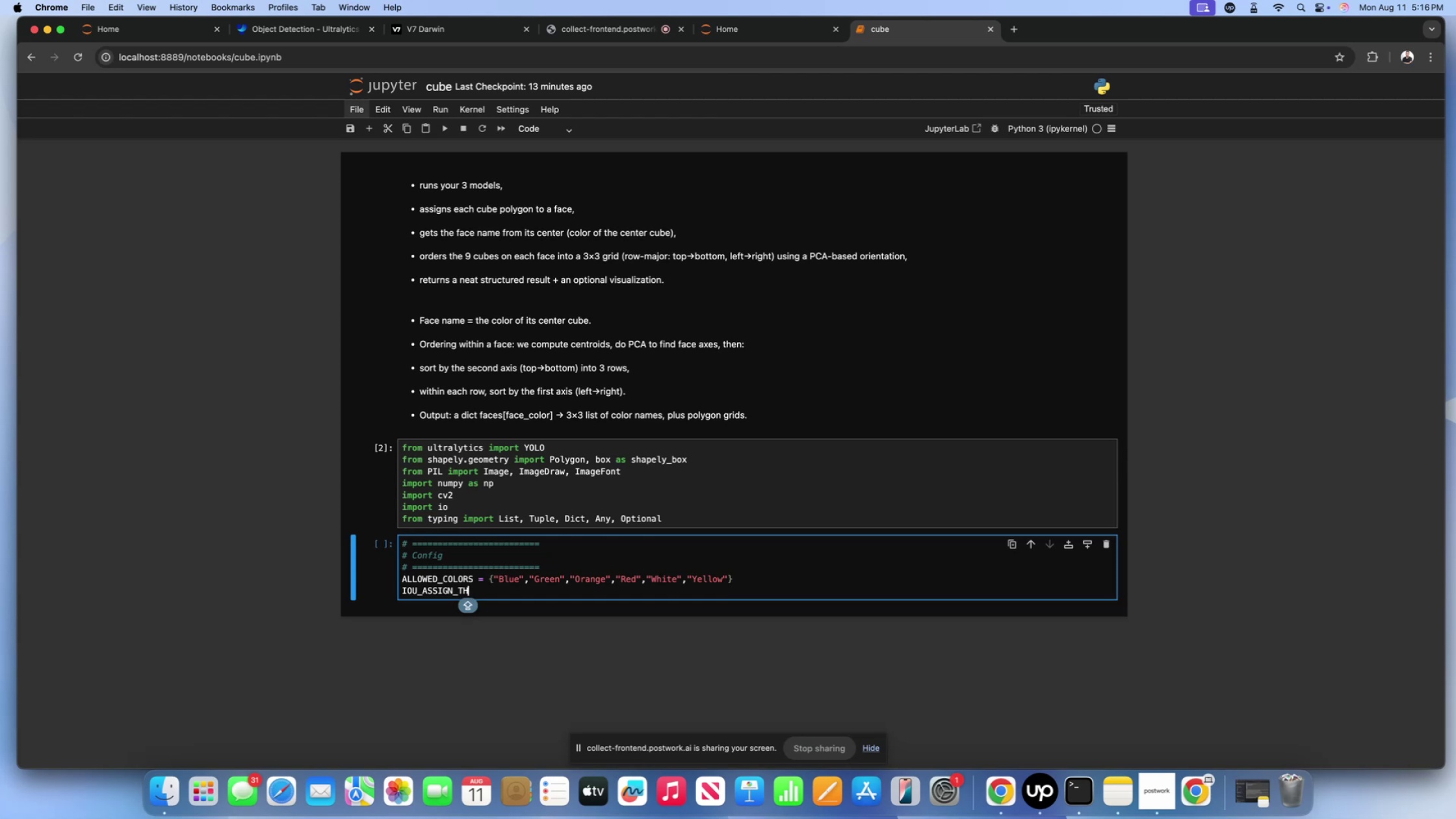 
wait(5.56)
 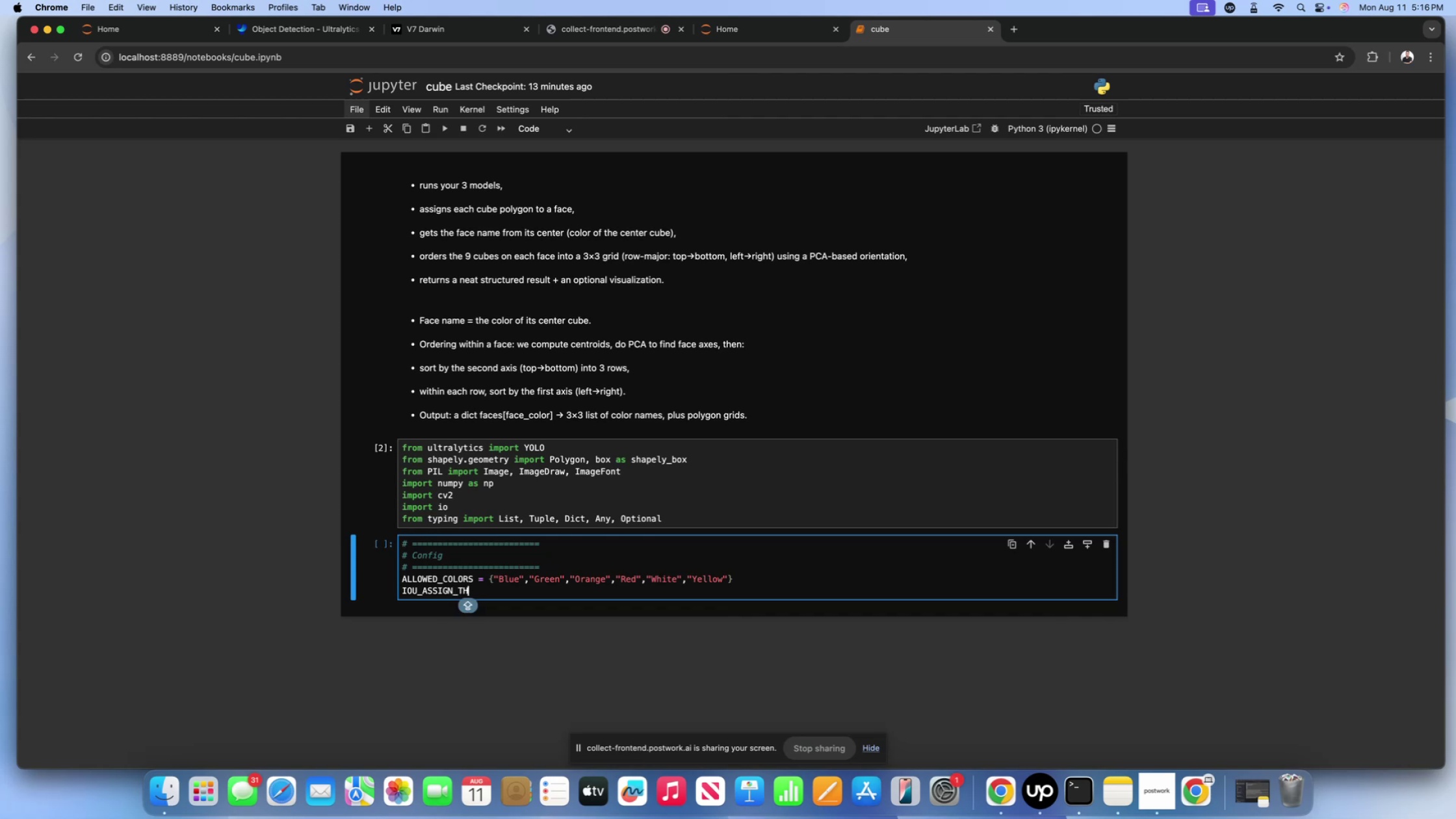 
type(RE)
 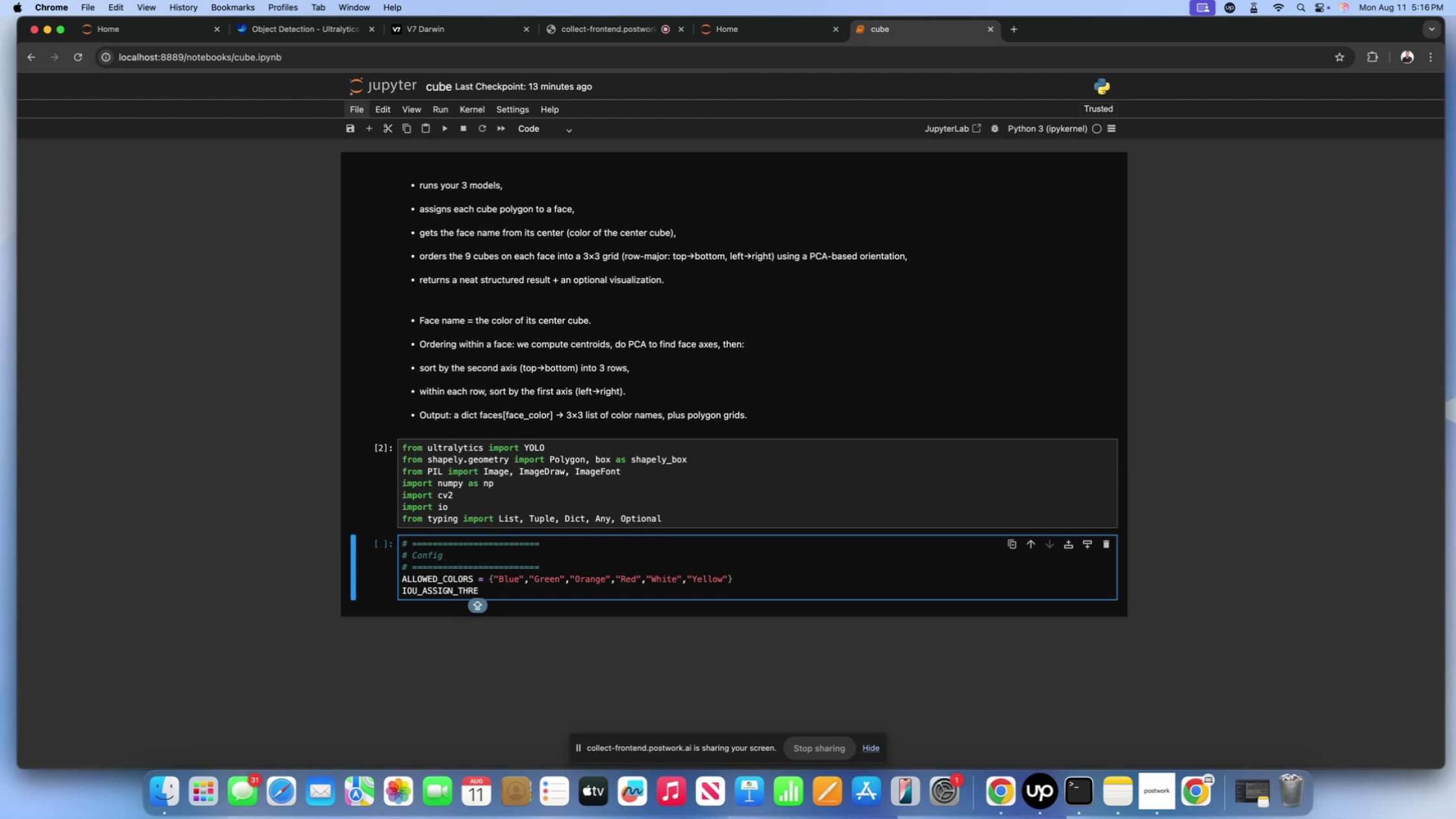 
wait(8.0)
 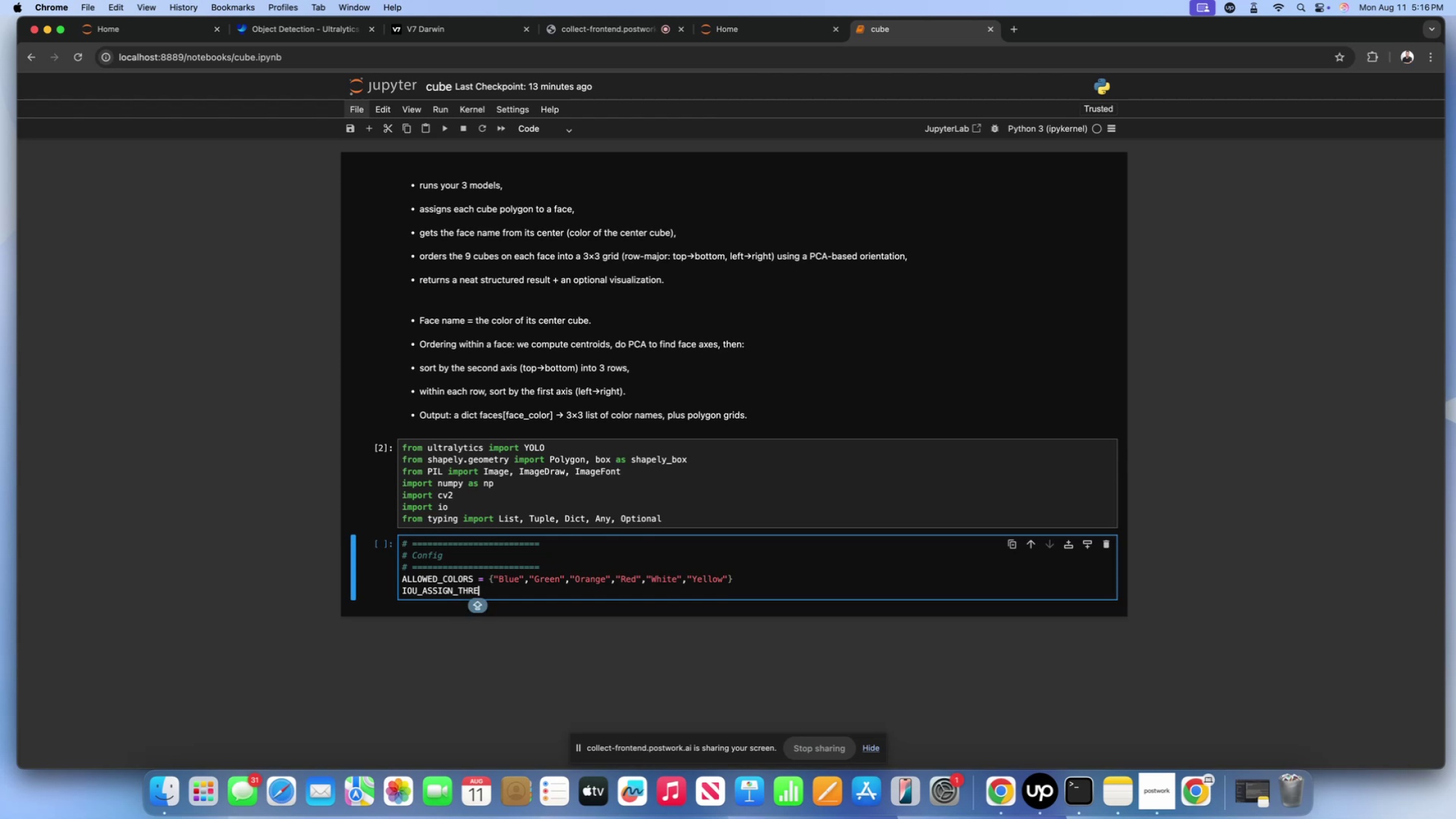 
type(SH = 0,)
key(Backspace)
type(.05 # min IOU)
key(Backspace)
key(Backspace)
type(oU to assign a cube polygon)
 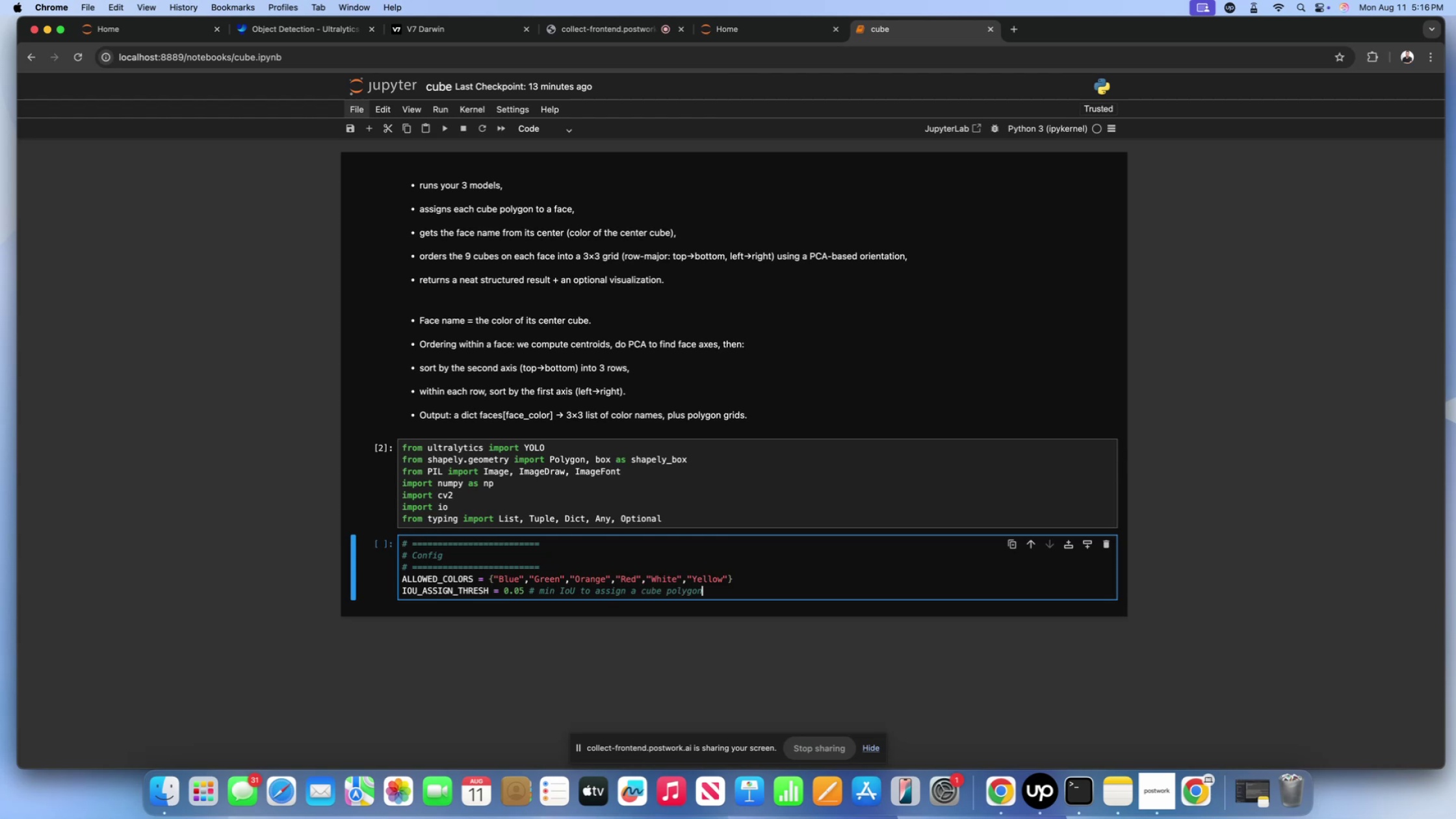 
type( o)
key(Backspace)
type(to a face polygon)
 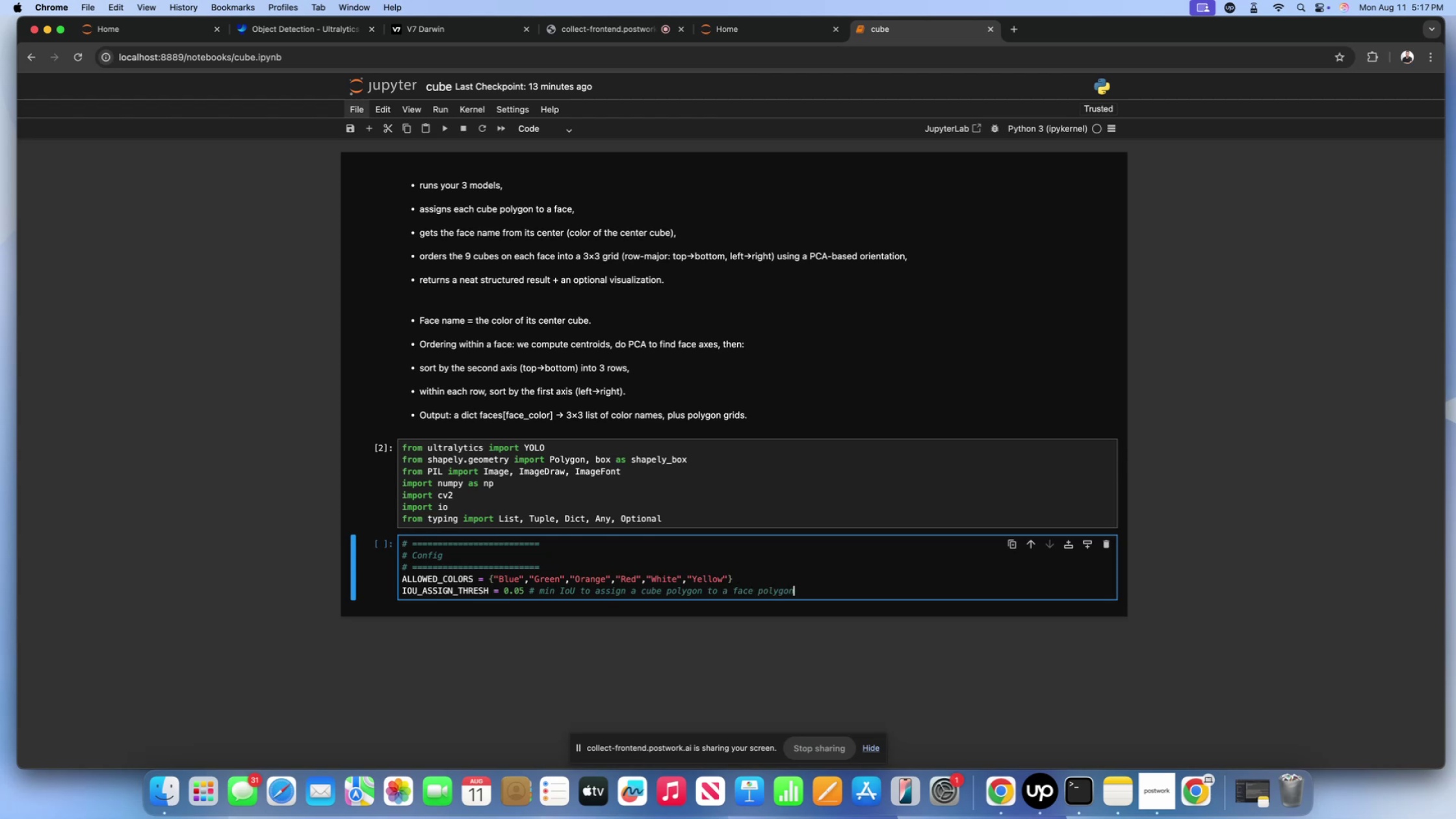 
key(Enter)
 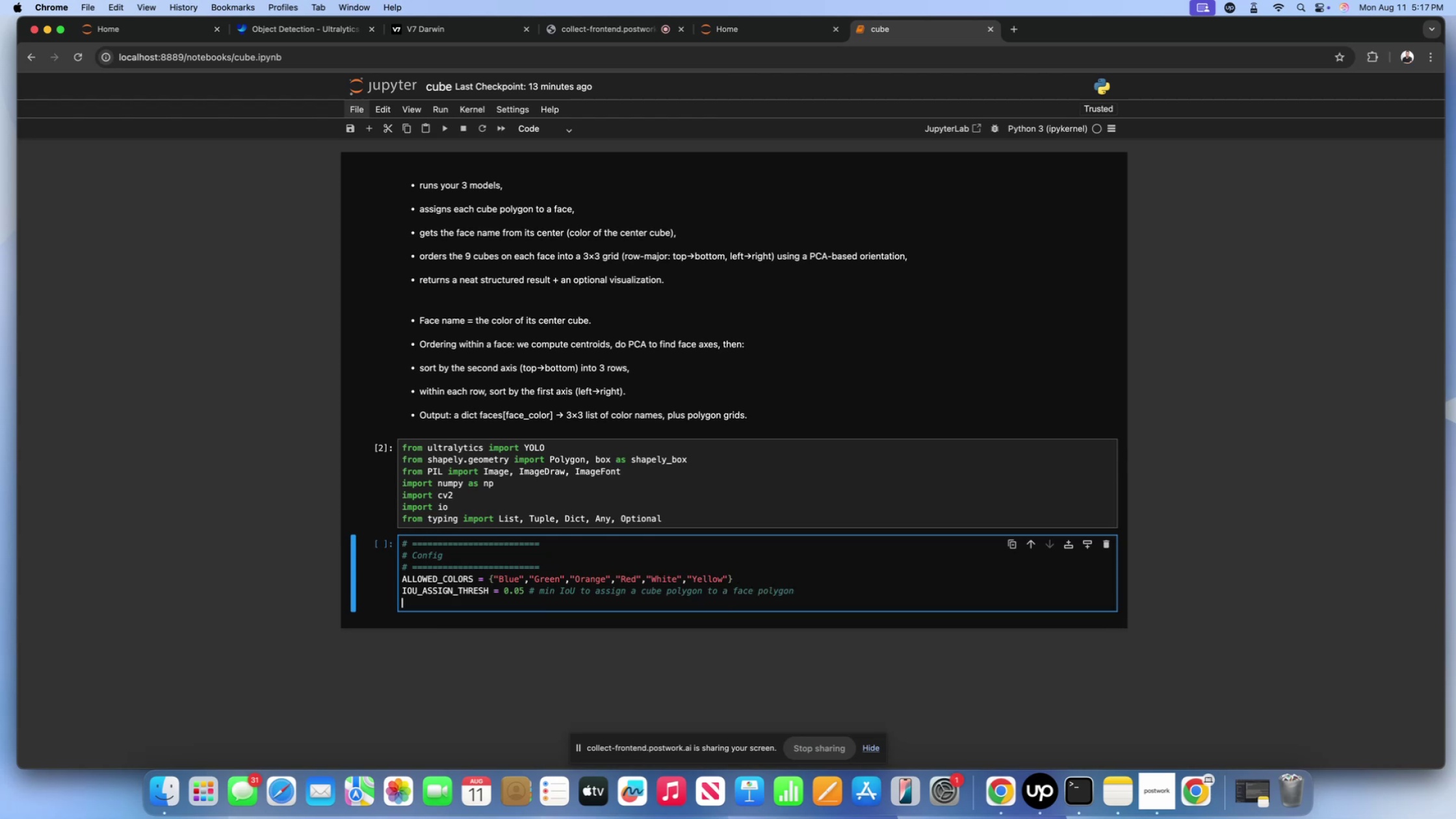 
type(CENTER_MATCH-)
key(Backspace)
type(_THRESH )
 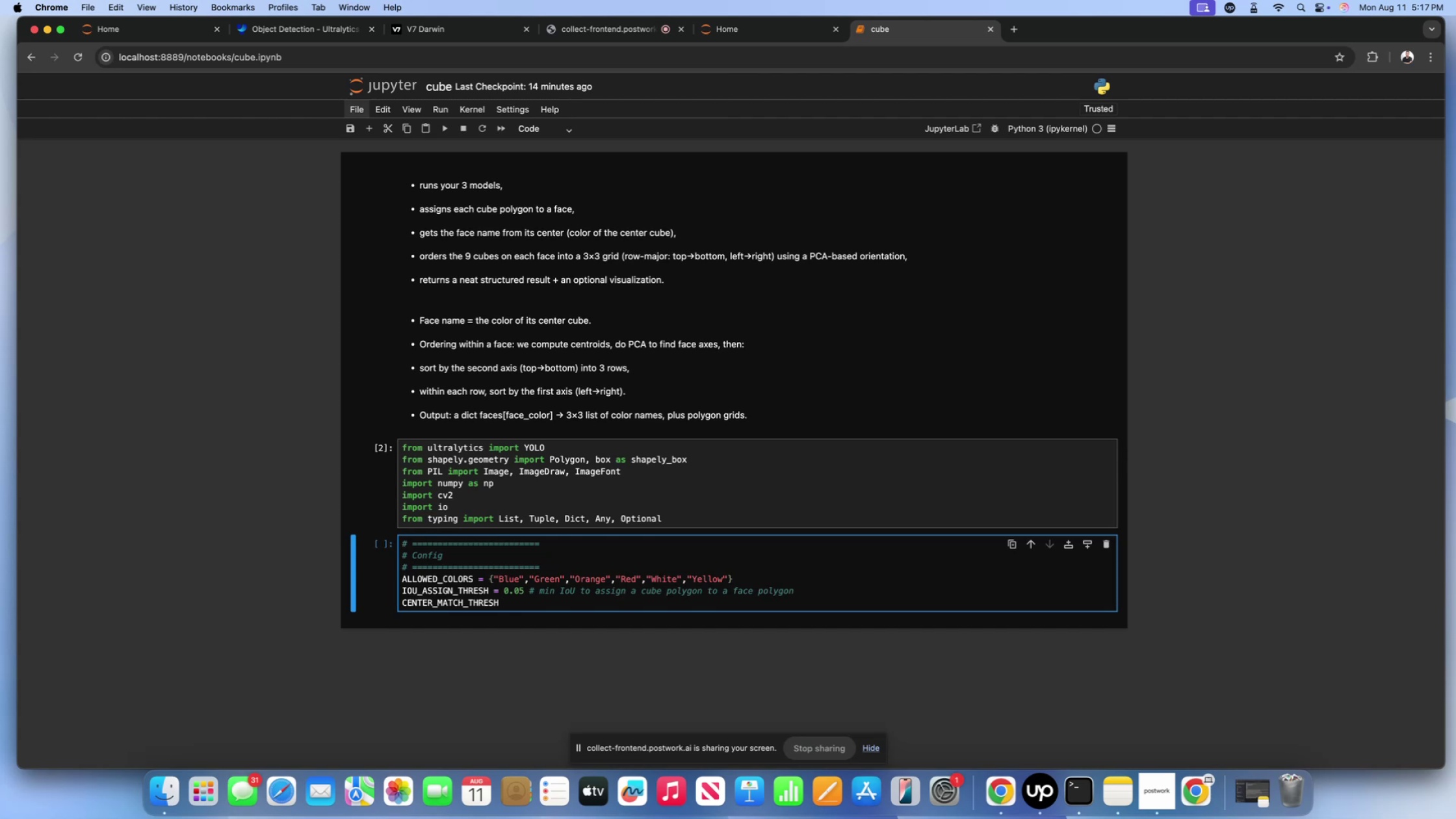 
type(= 0.05 )
 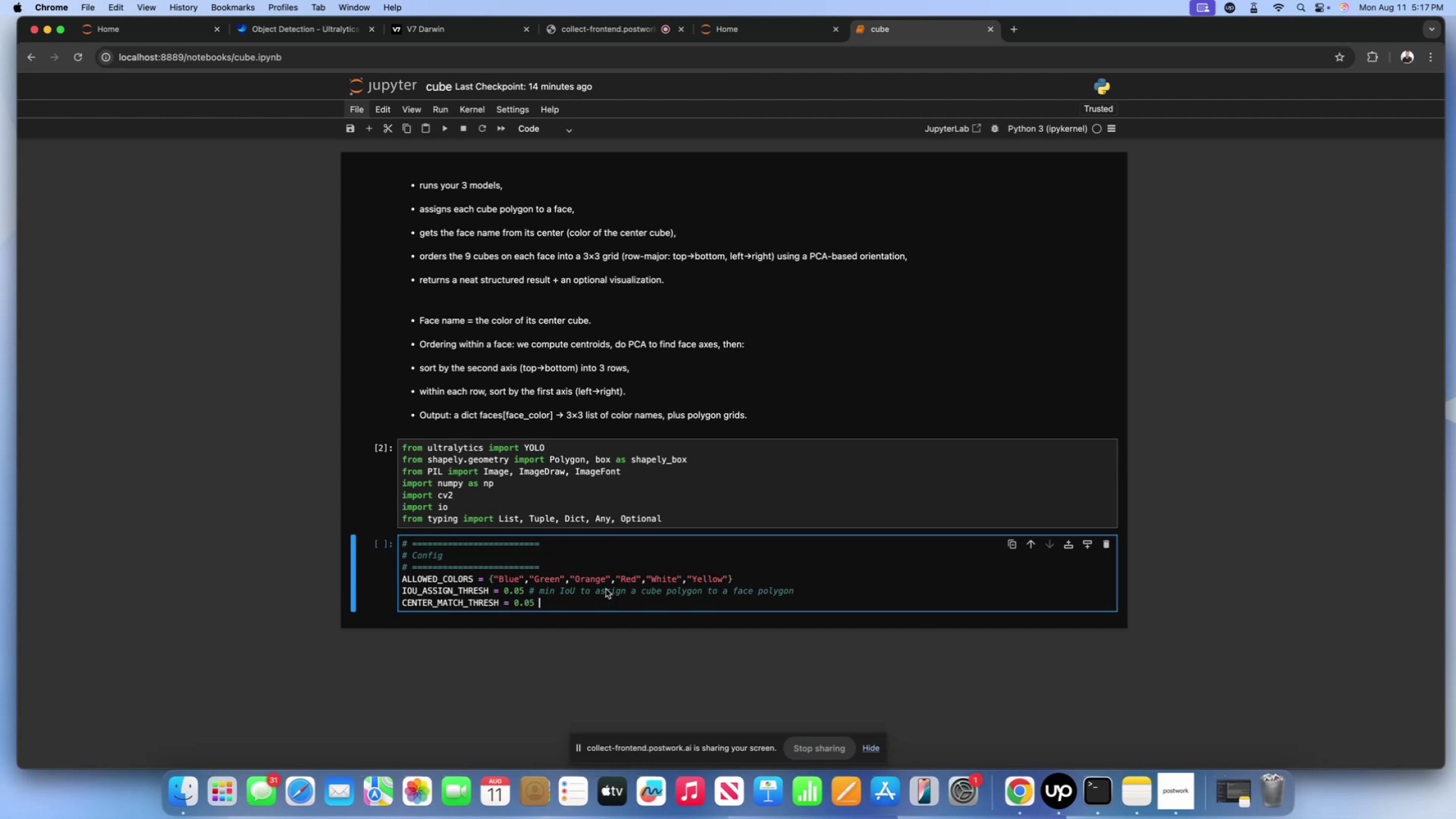 
left_click([528, 591])
 